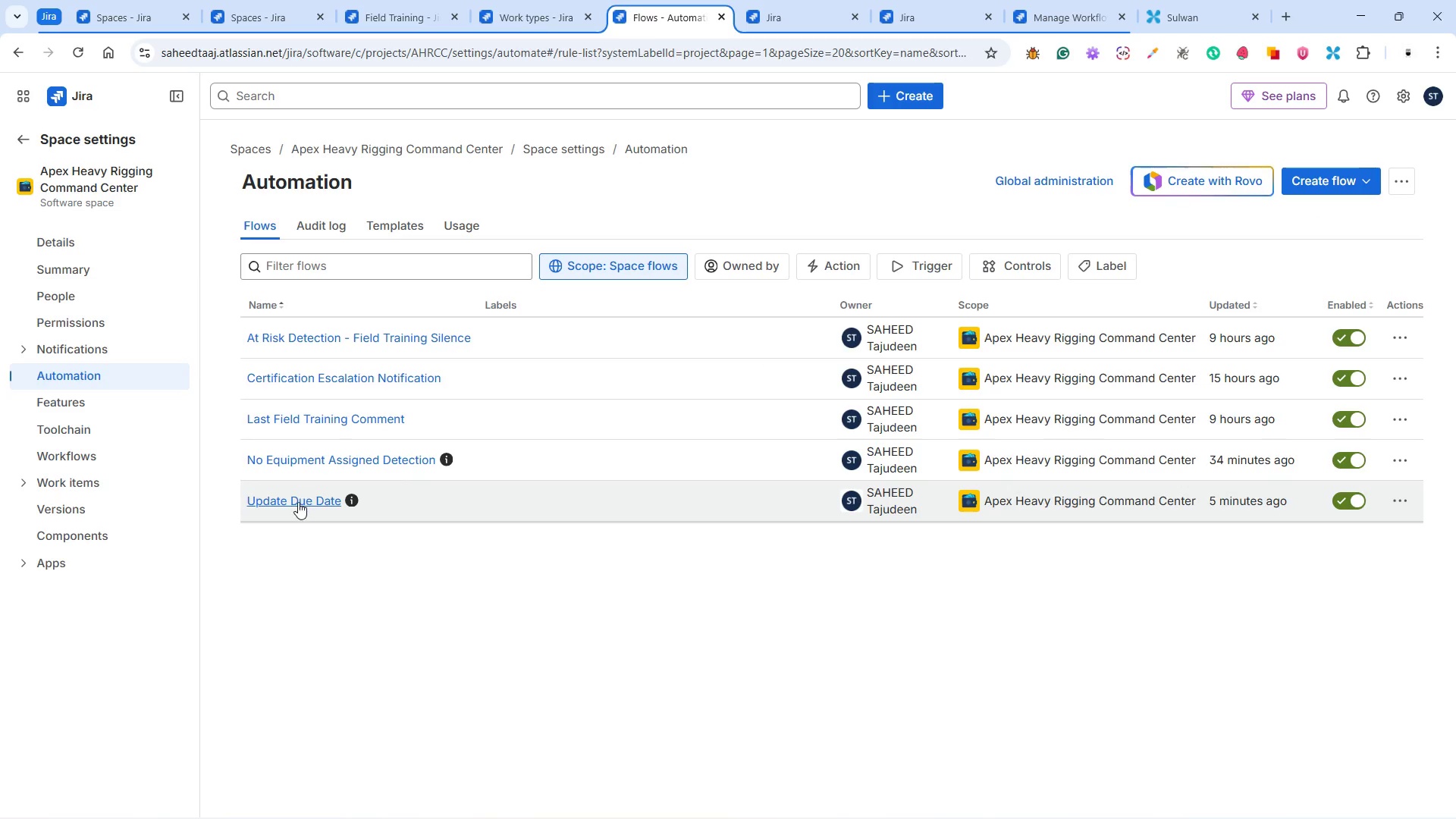 
left_click([298, 502])
 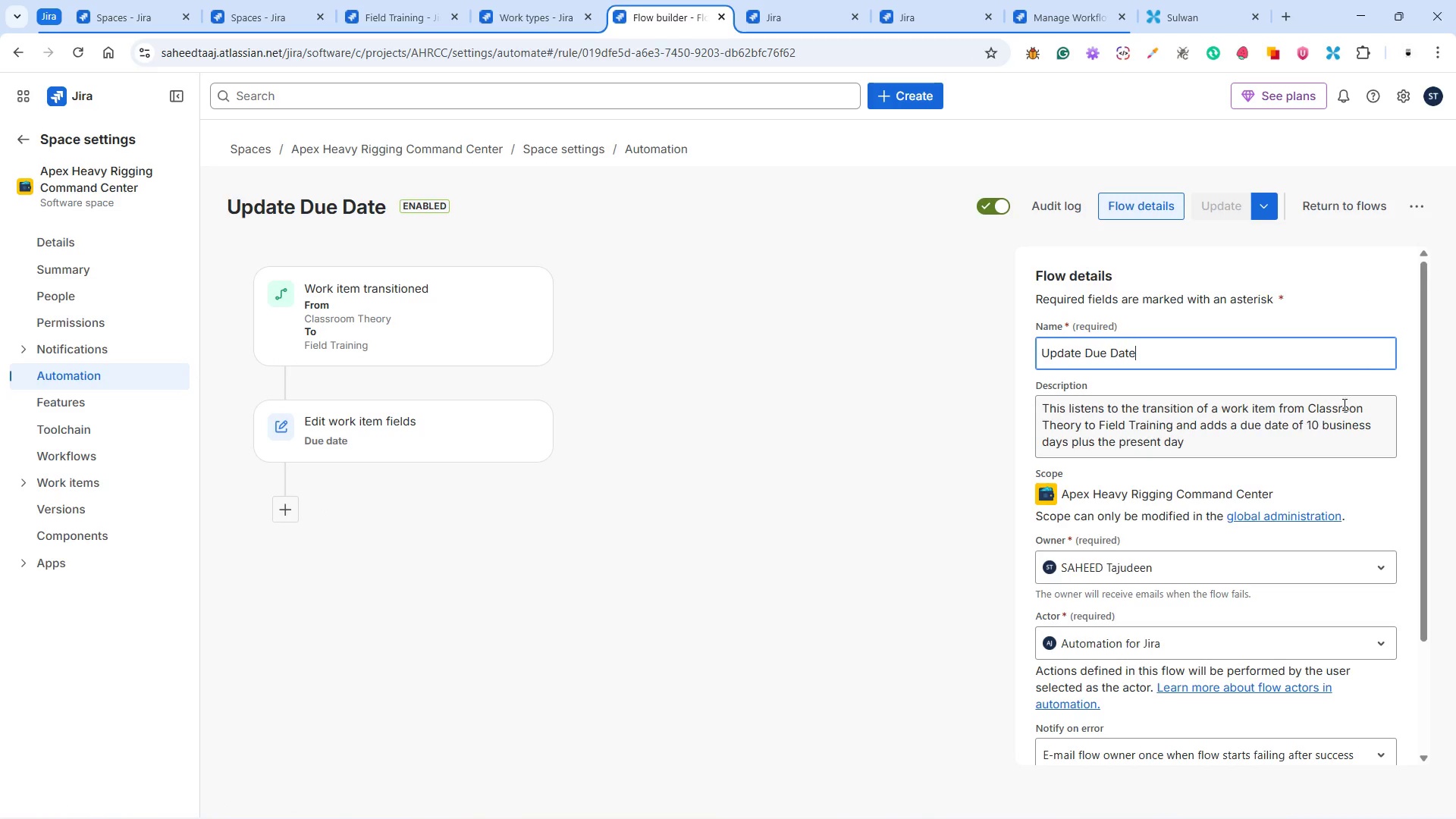 
scroll: coordinate [1353, 291], scroll_direction: up, amount: 2.0
 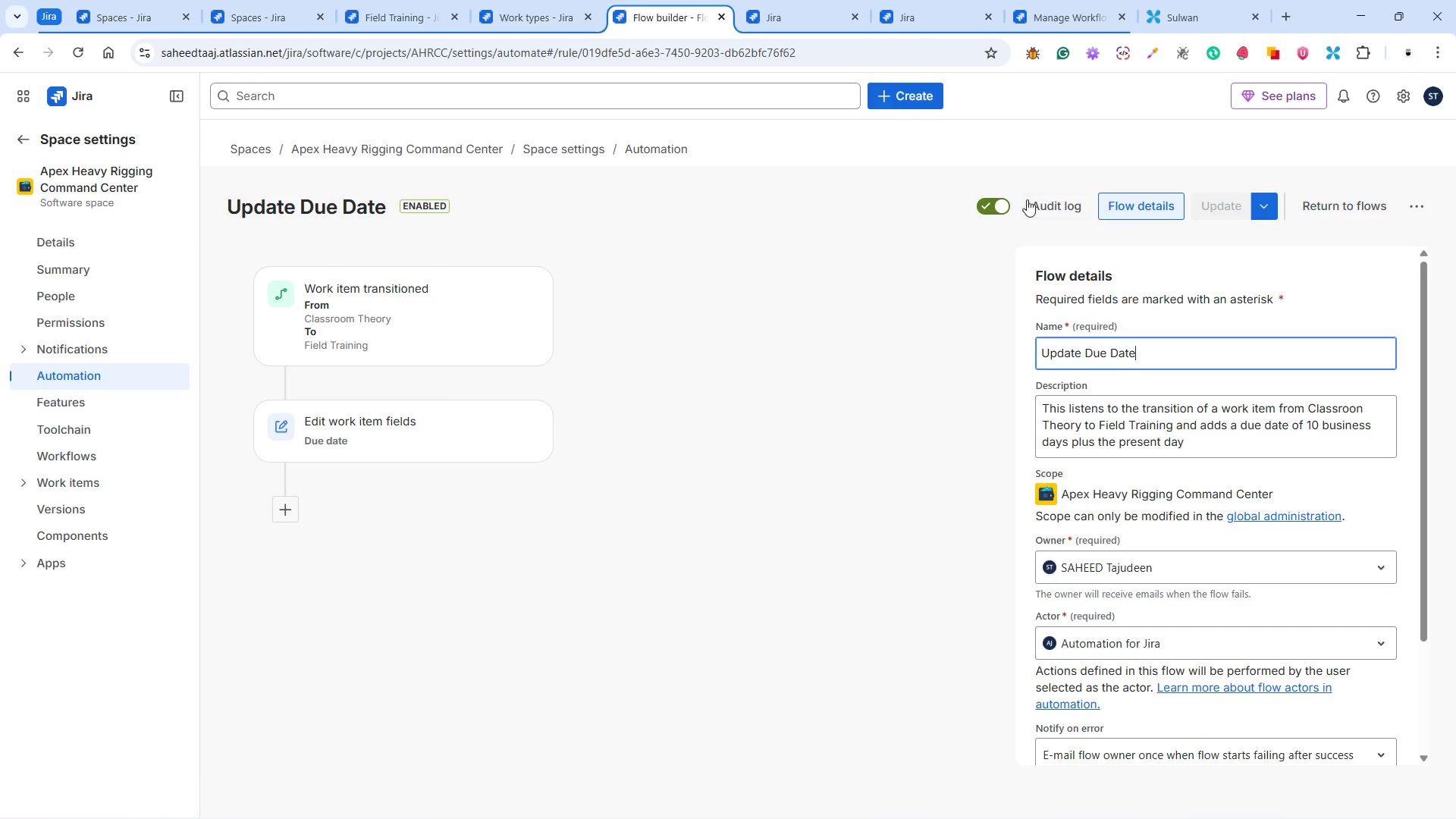 
left_click([1029, 201])
 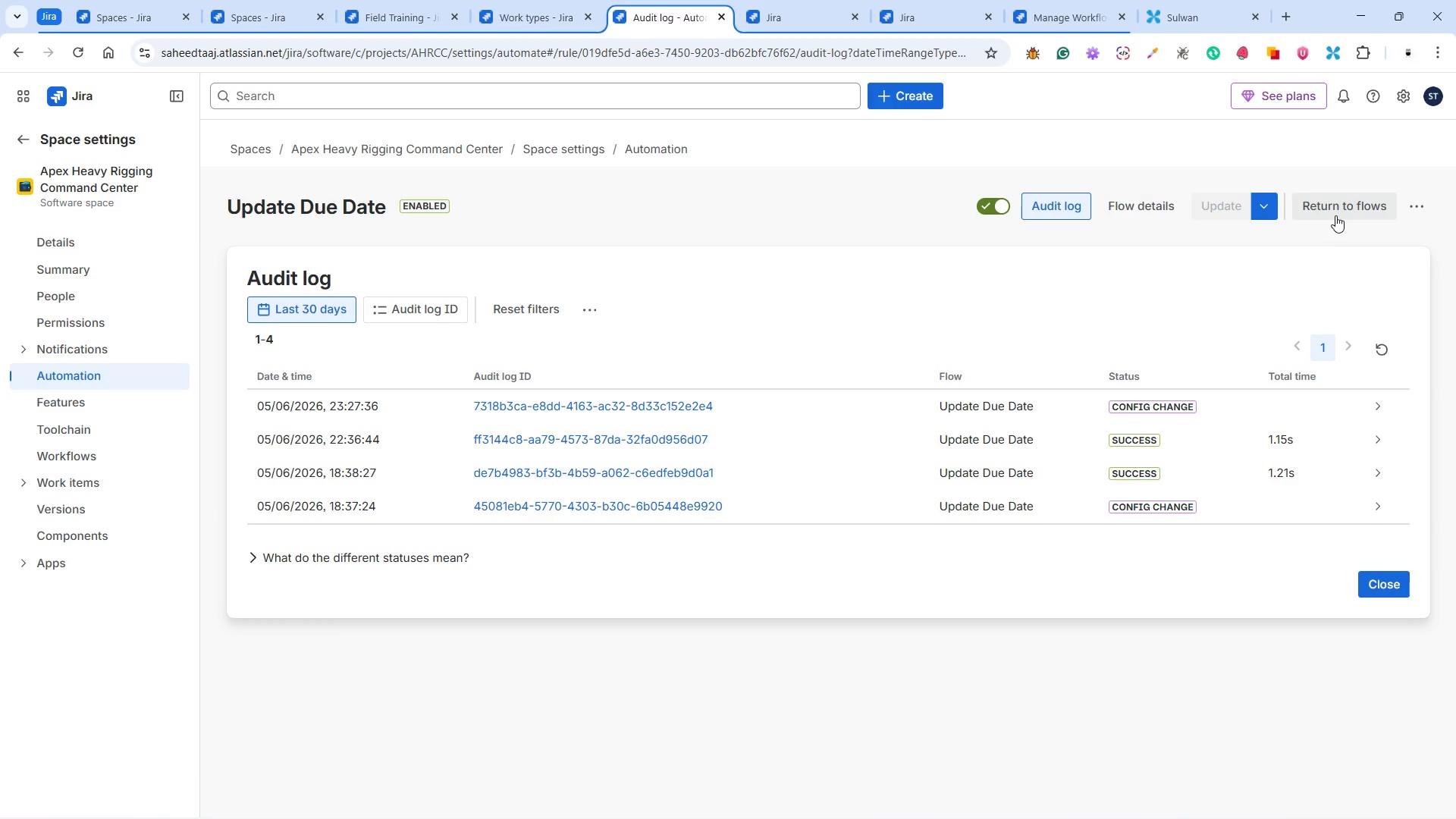 
wait(5.86)
 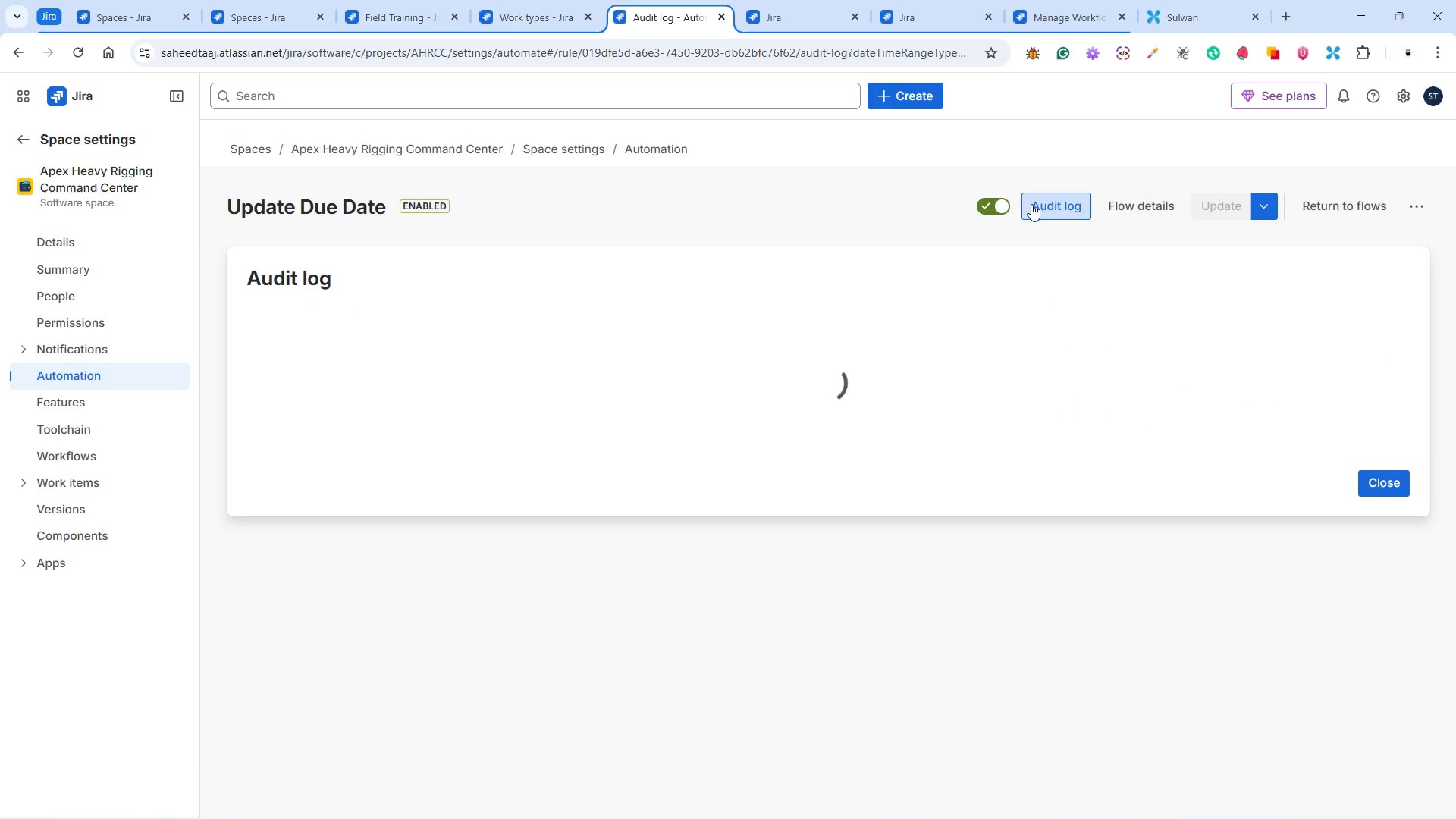 
left_click([1161, 206])
 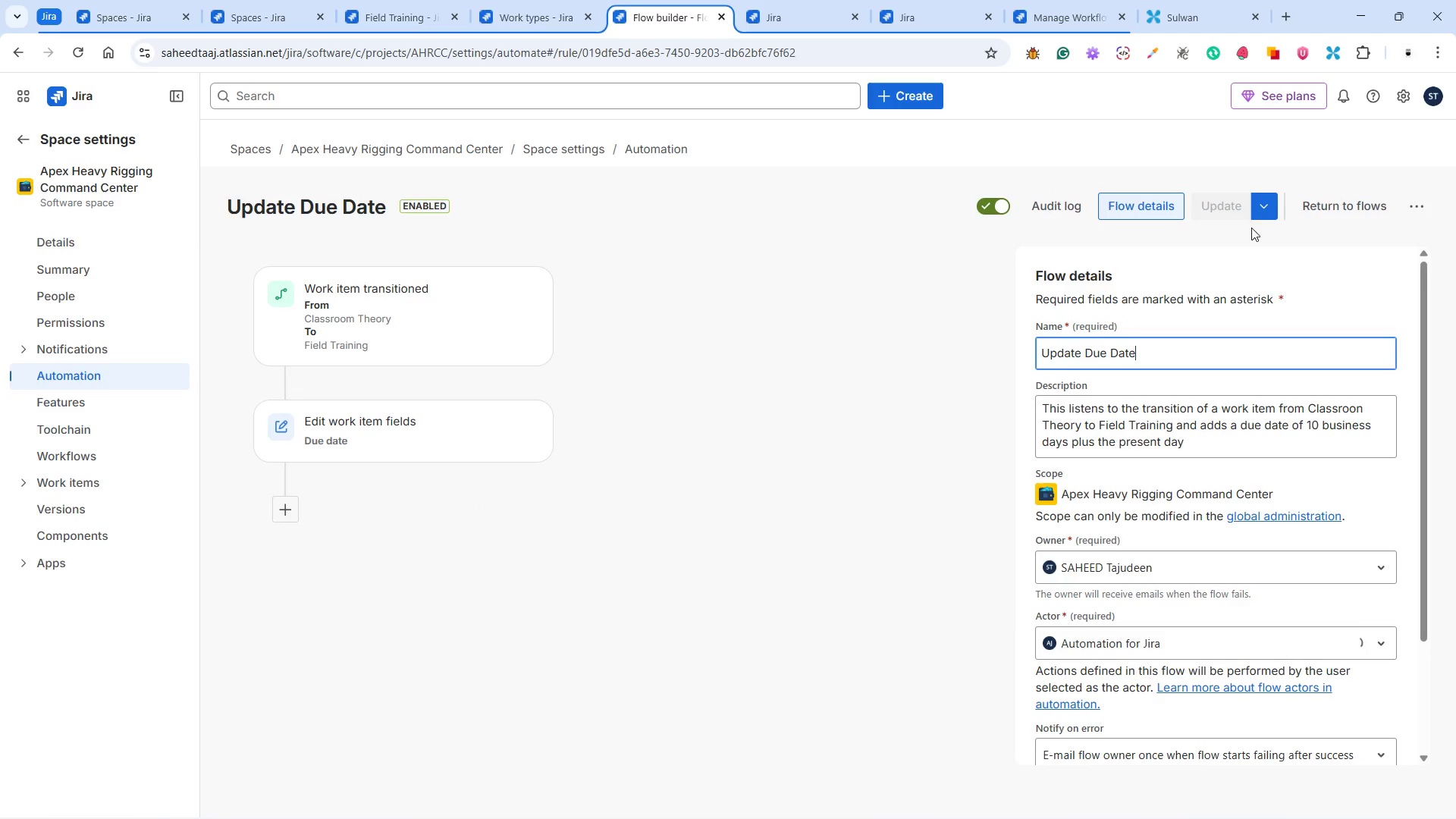 
left_click([1272, 207])
 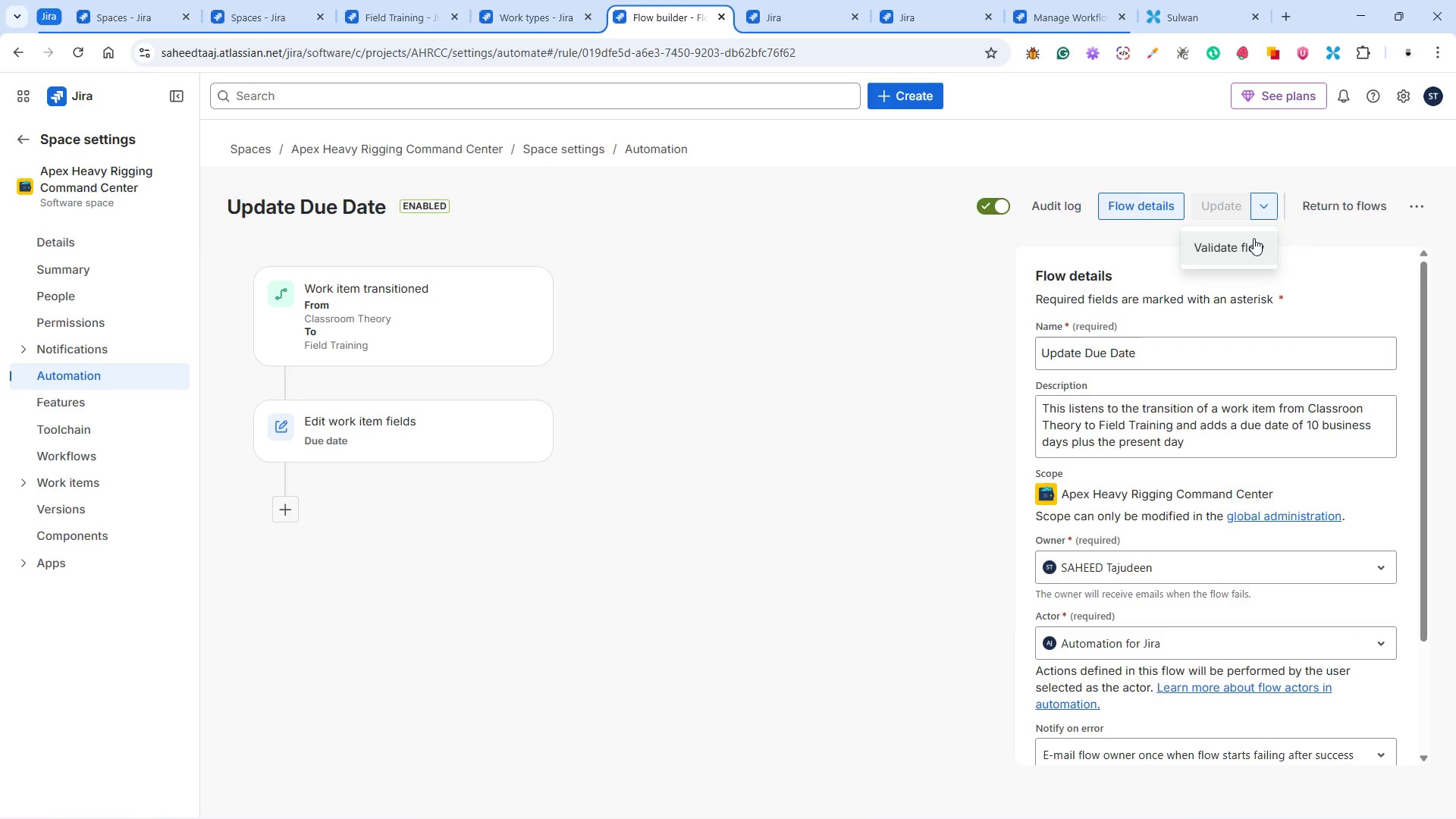 
left_click([1251, 240])
 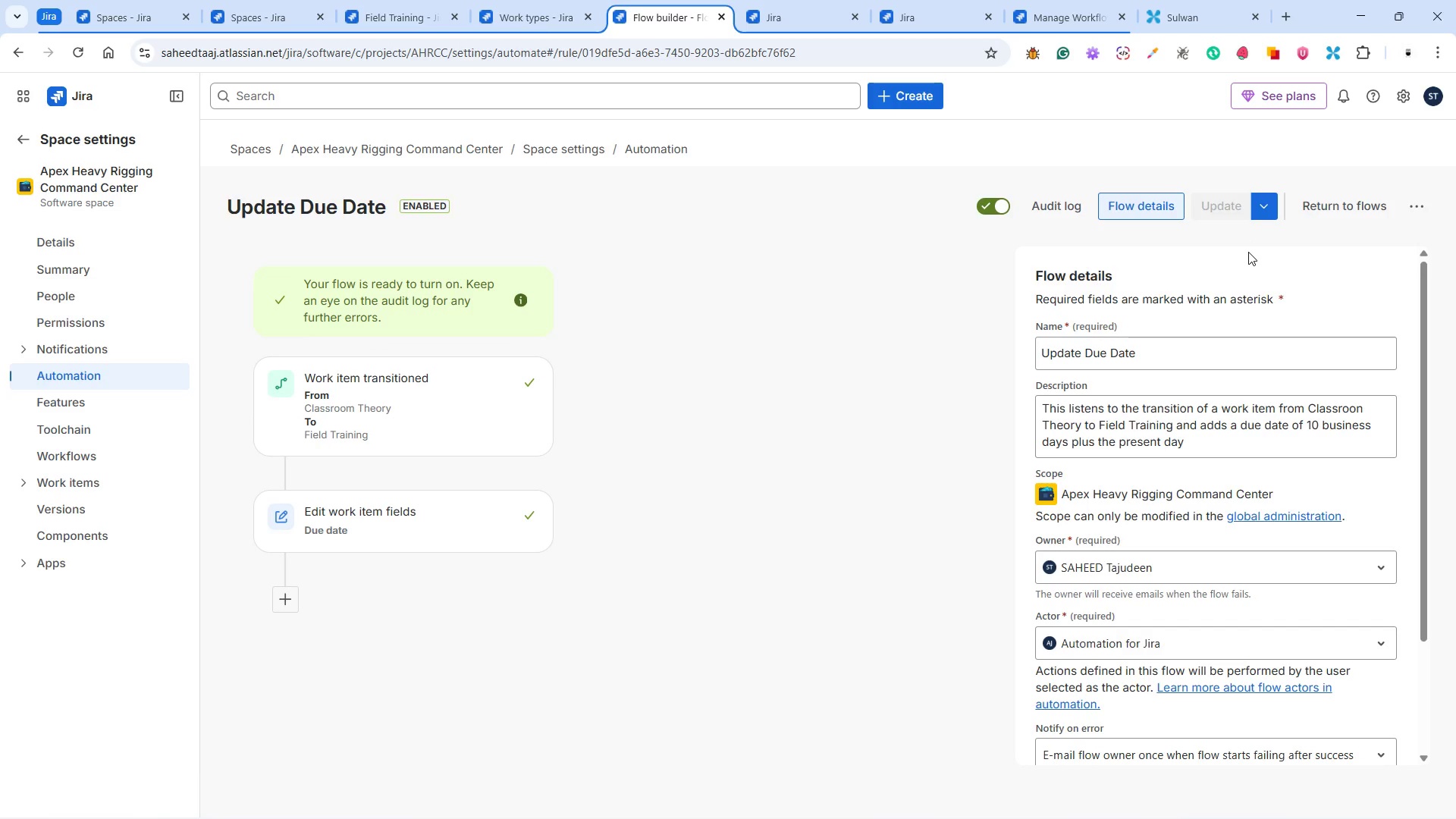 
wait(12.92)
 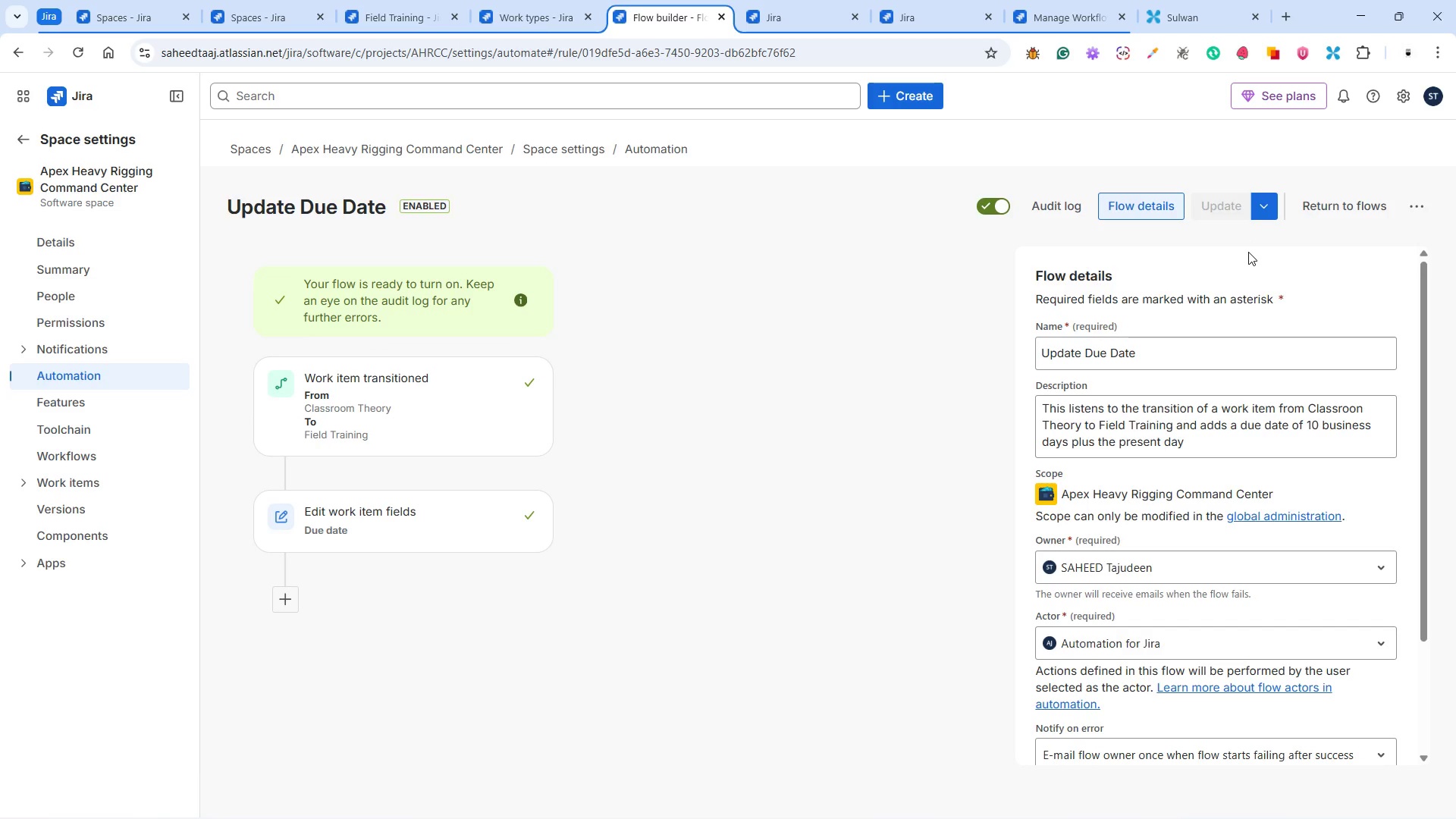 
left_click([482, 420])
 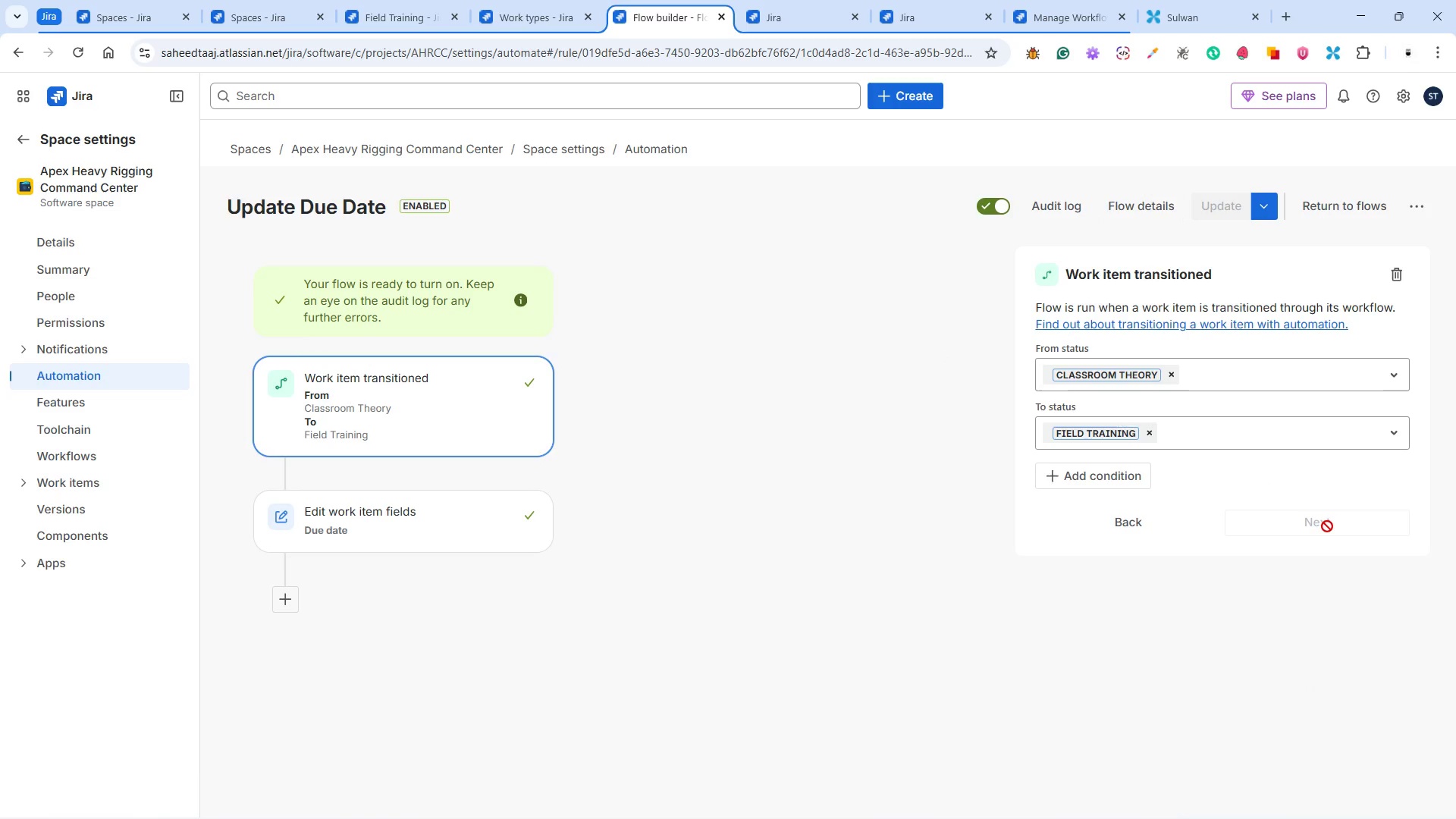 
wait(7.83)
 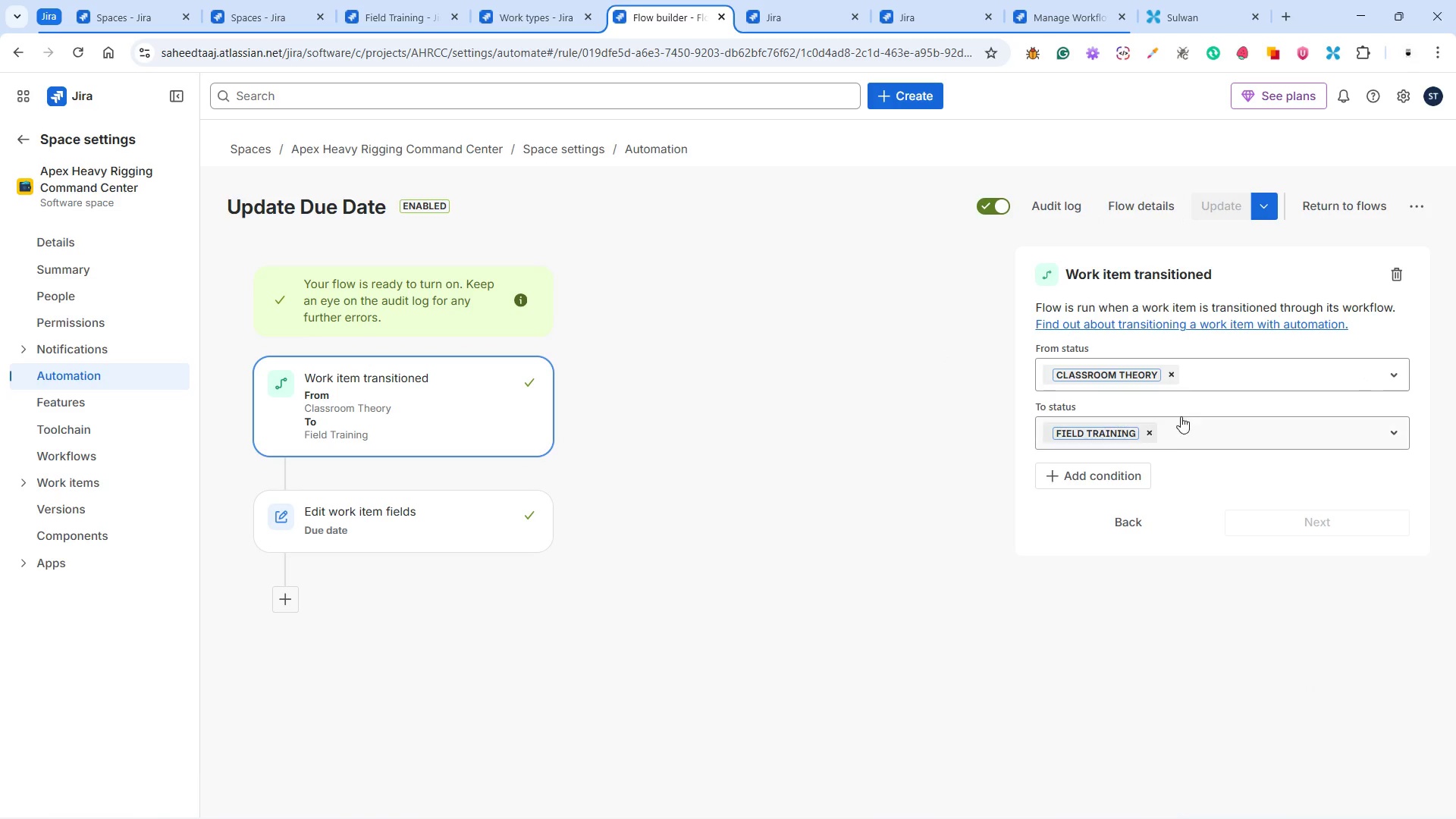 
left_click([277, 607])
 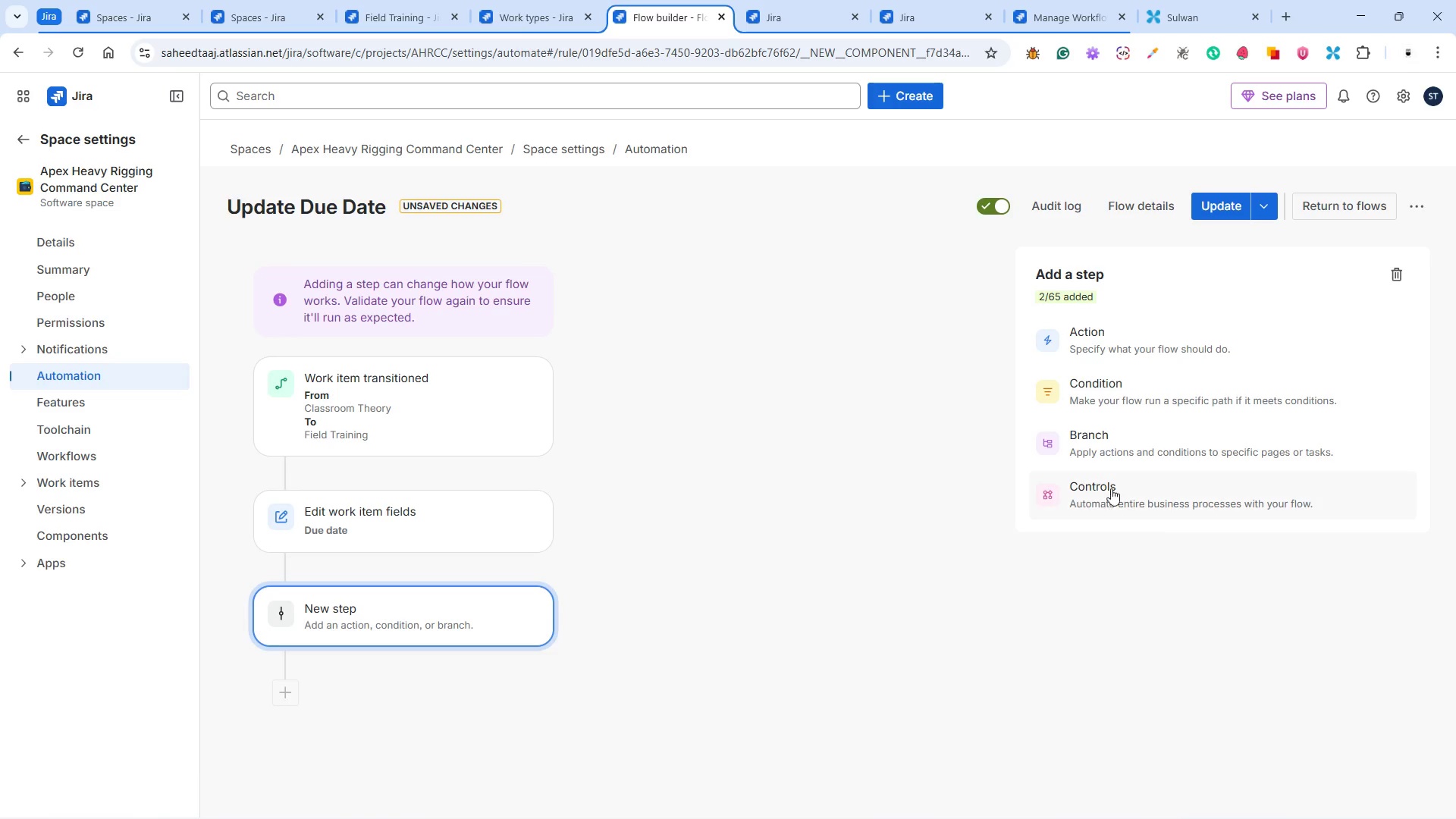 
left_click([1120, 444])
 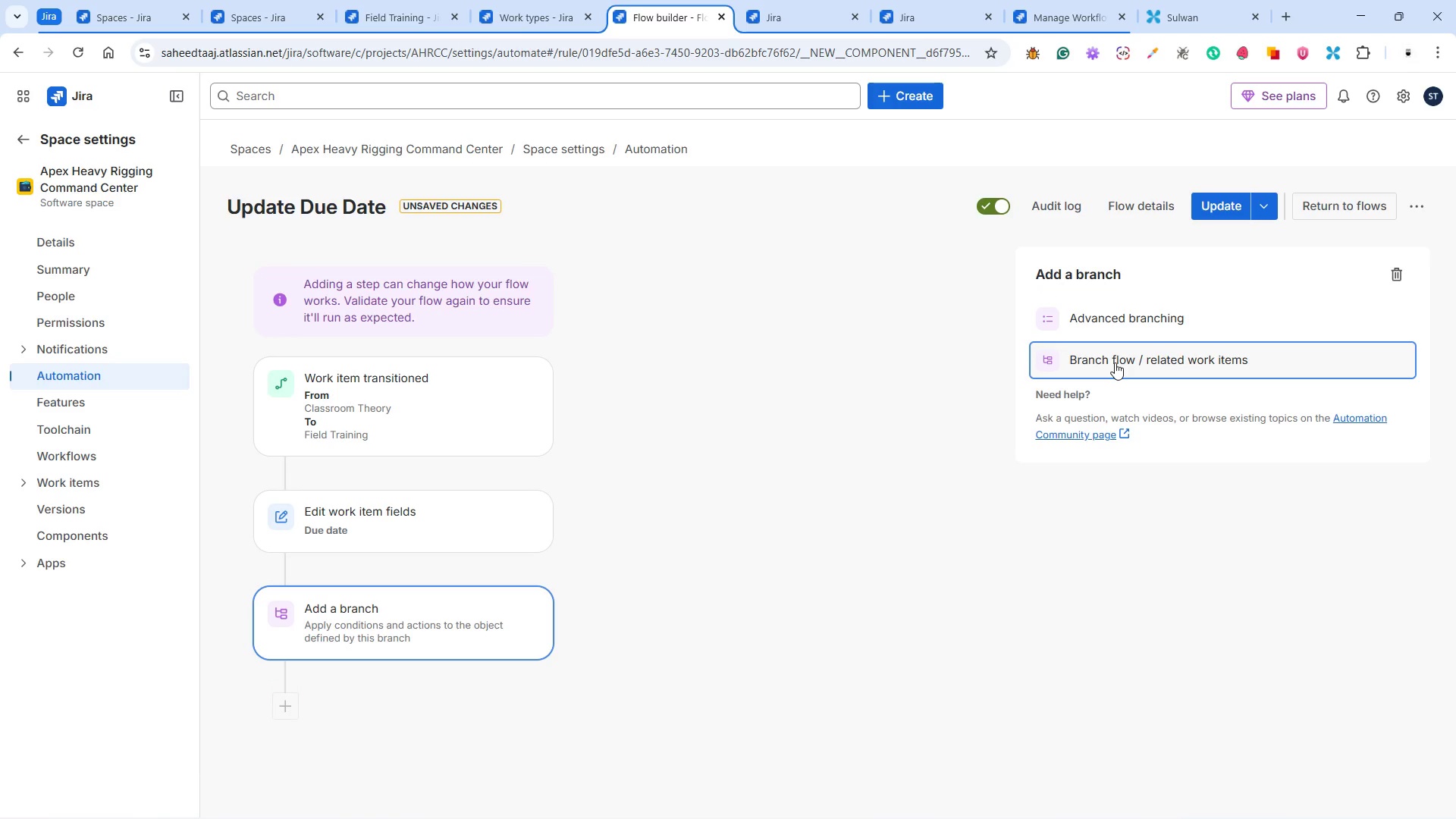 
left_click([1115, 362])
 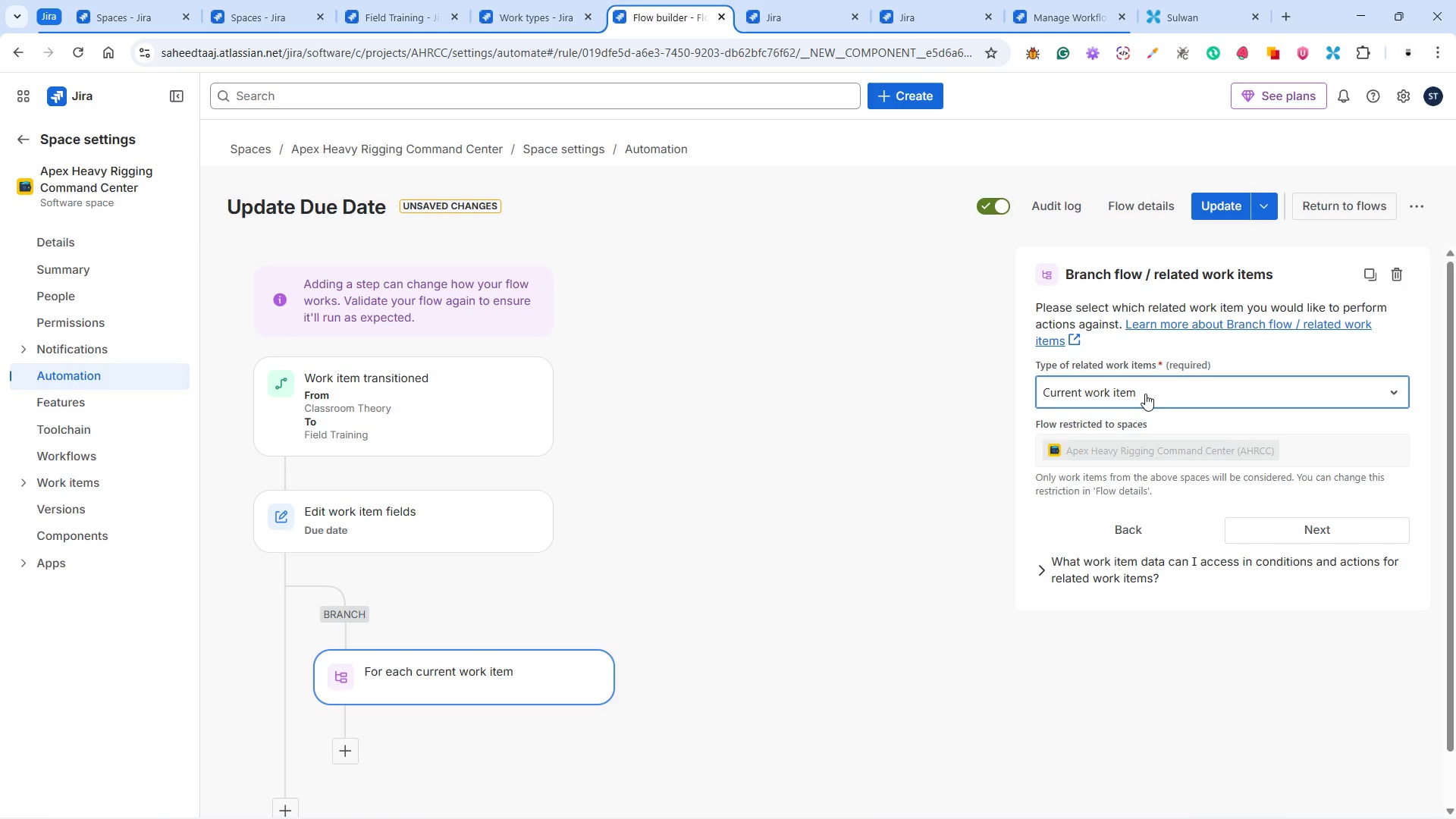 
left_click([1150, 391])
 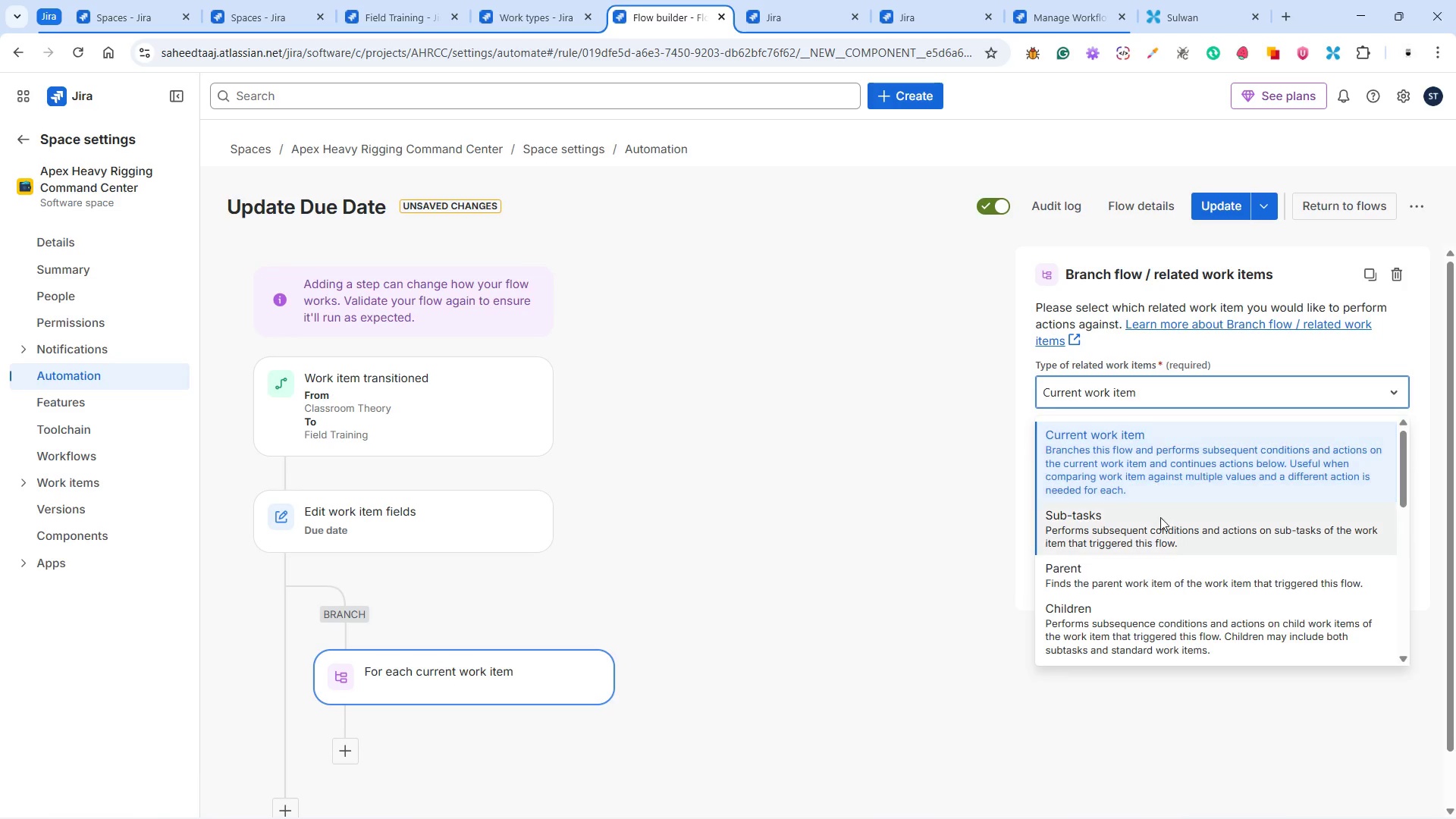 
scroll: coordinate [1161, 543], scroll_direction: down, amount: 4.0
 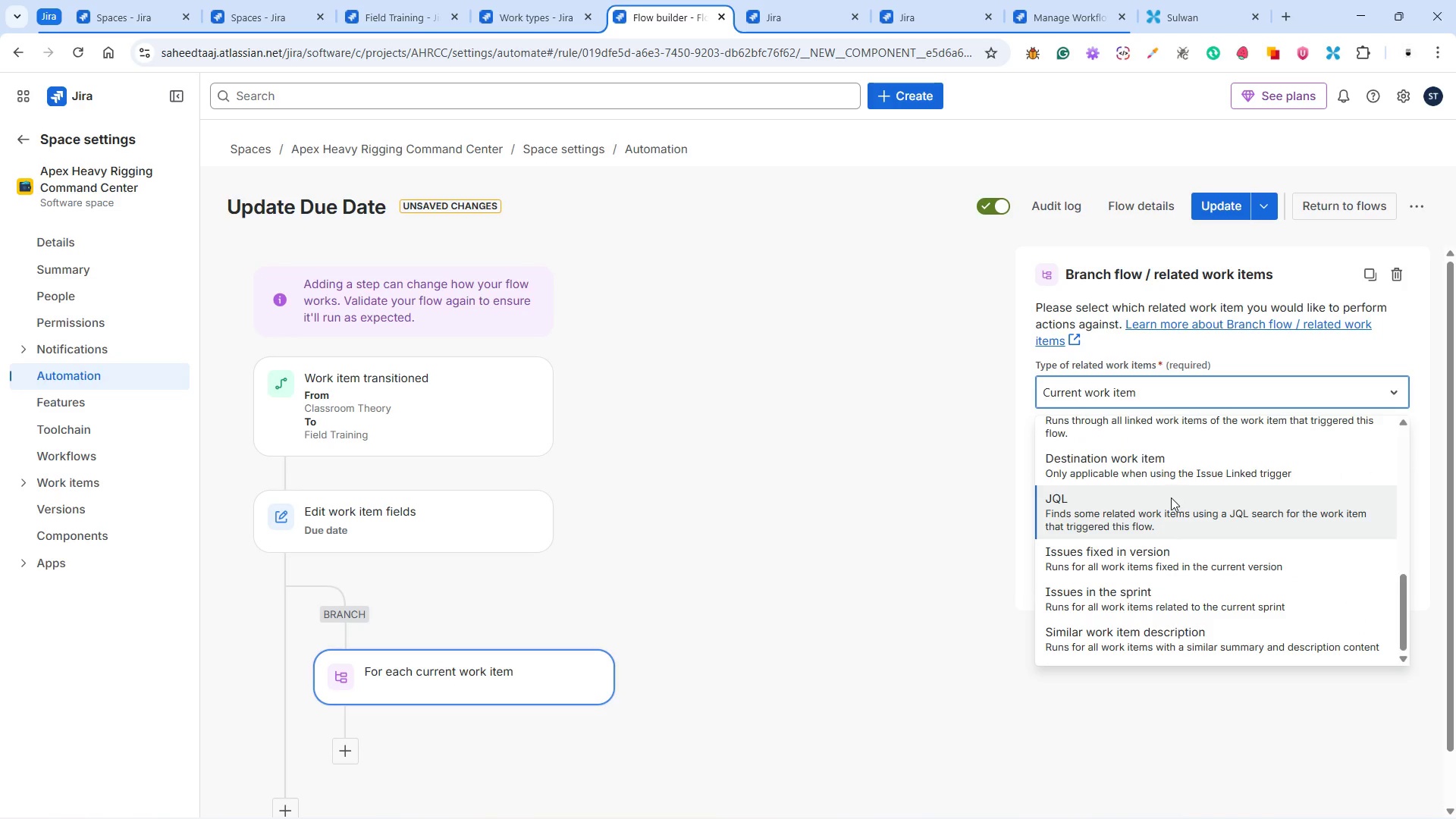 
left_click([1169, 501])
 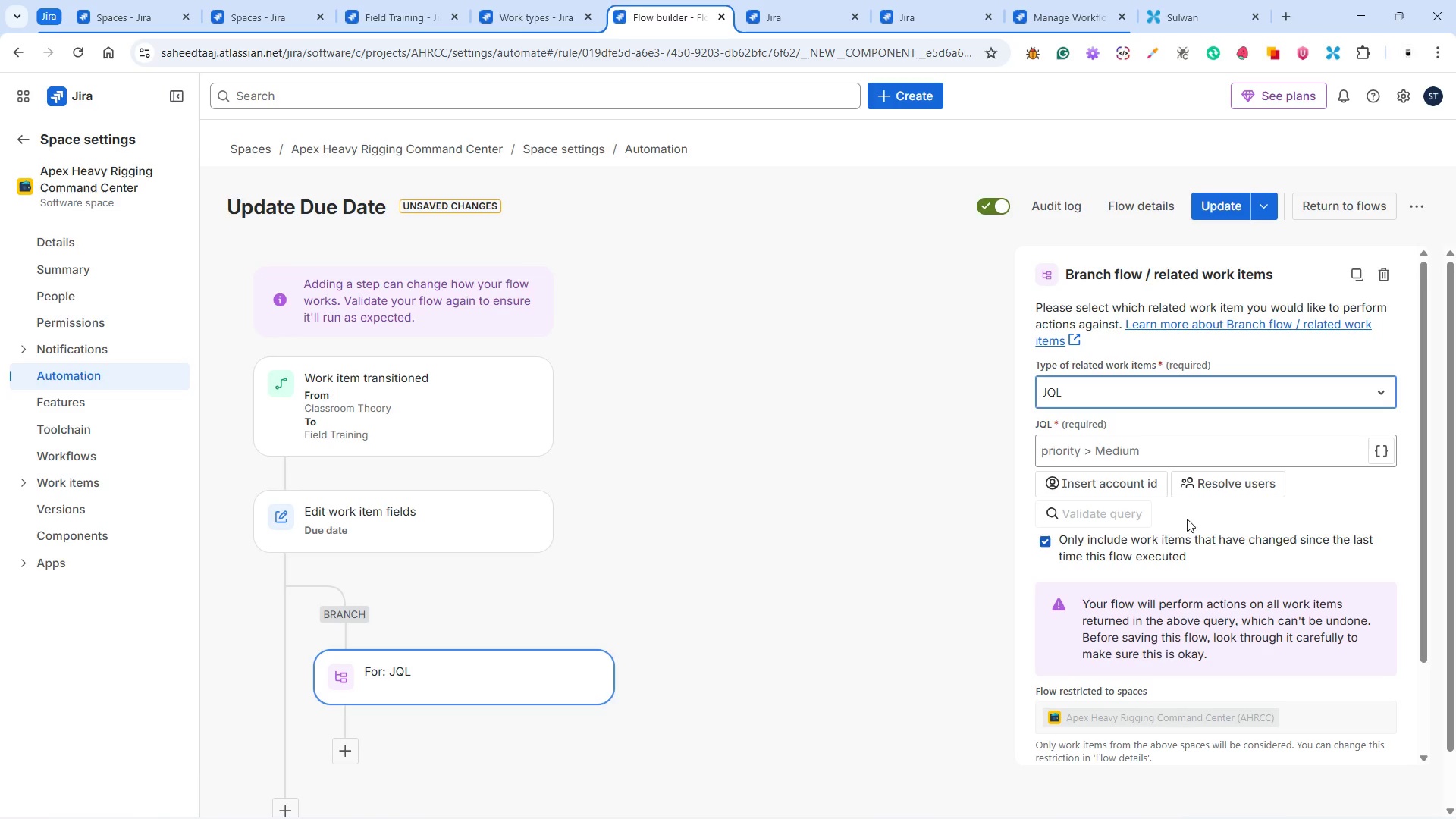 
wait(6.36)
 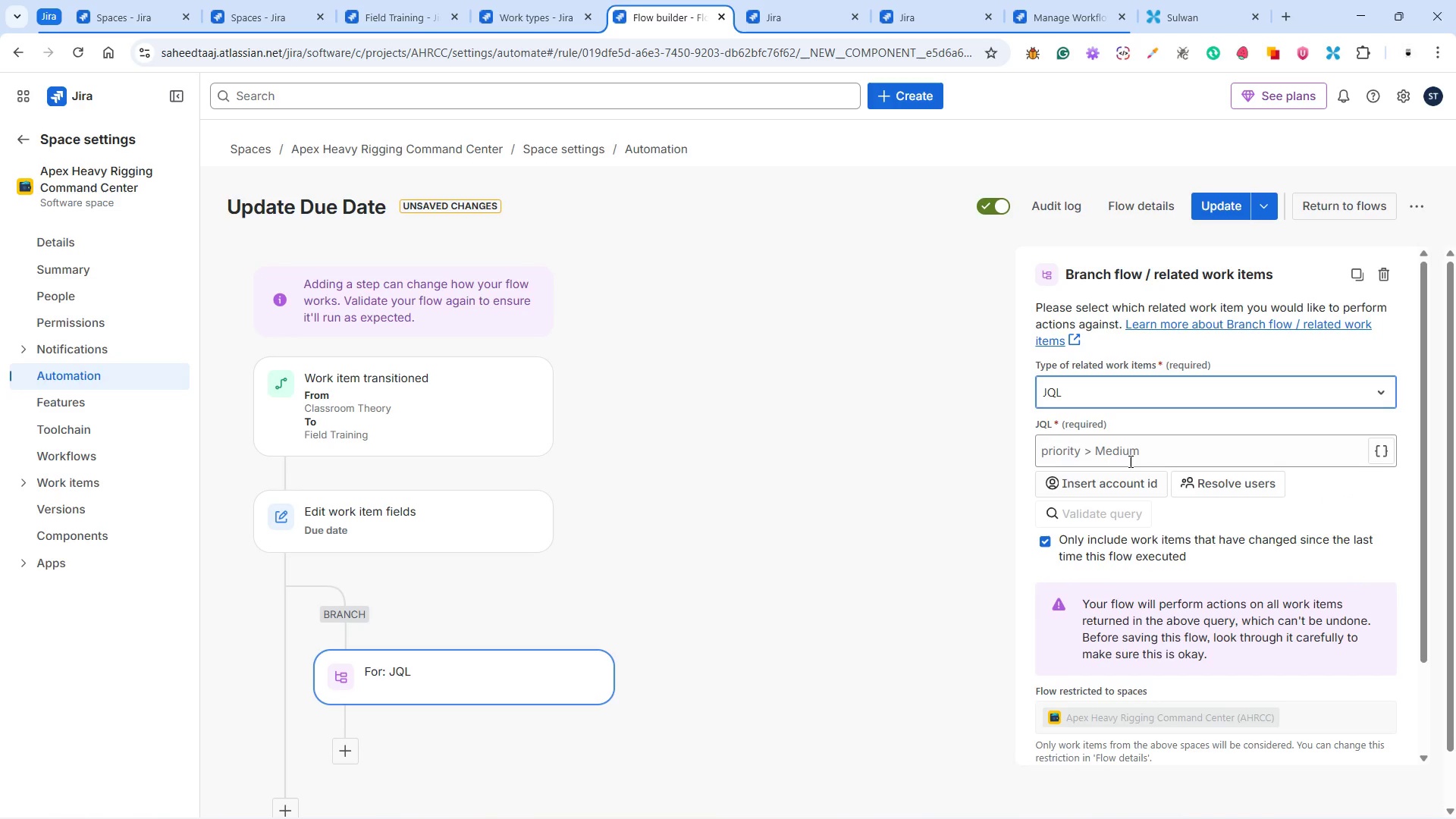 
scroll: coordinate [1246, 529], scroll_direction: down, amount: 1.0
 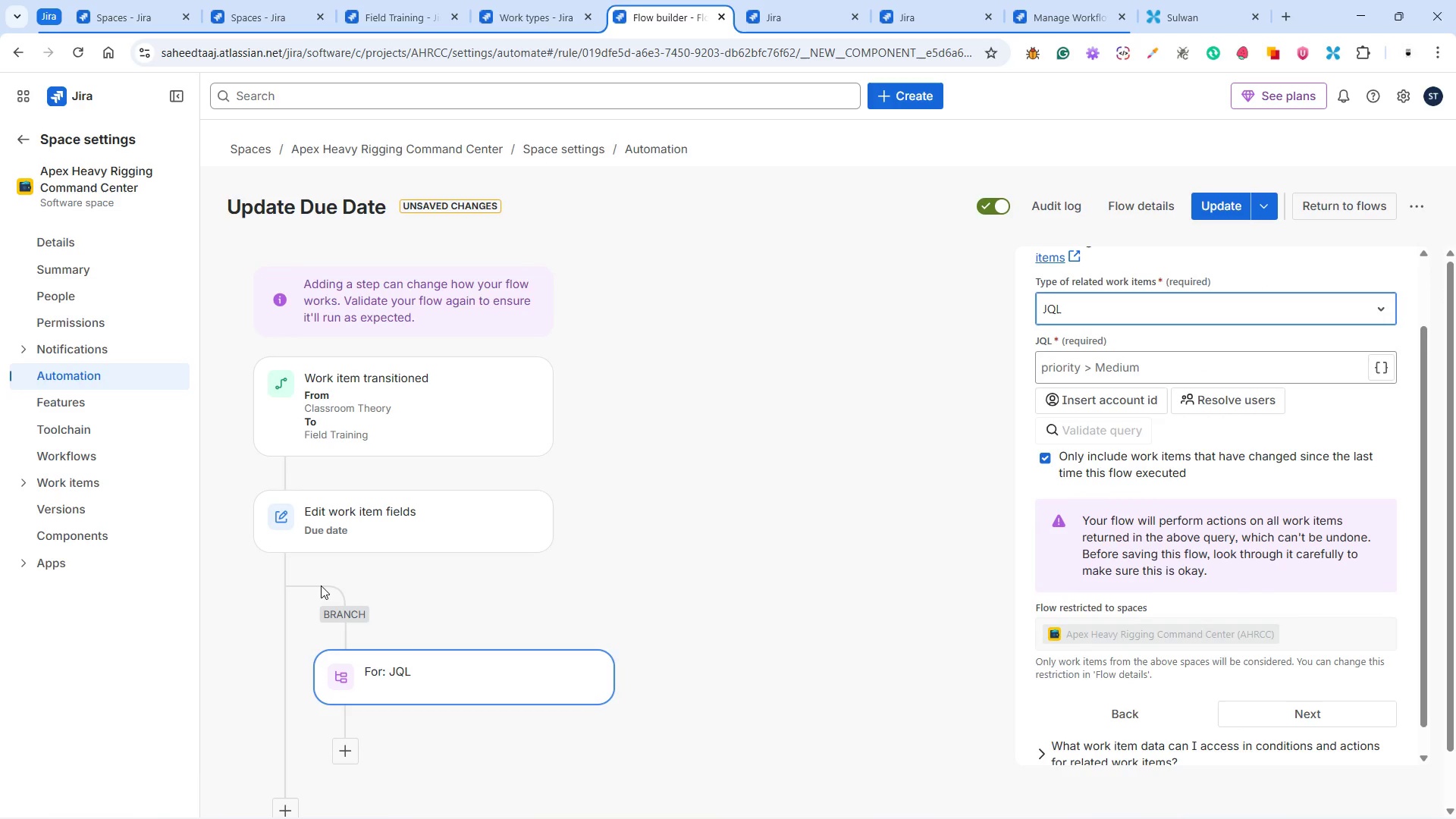 
wait(5.68)
 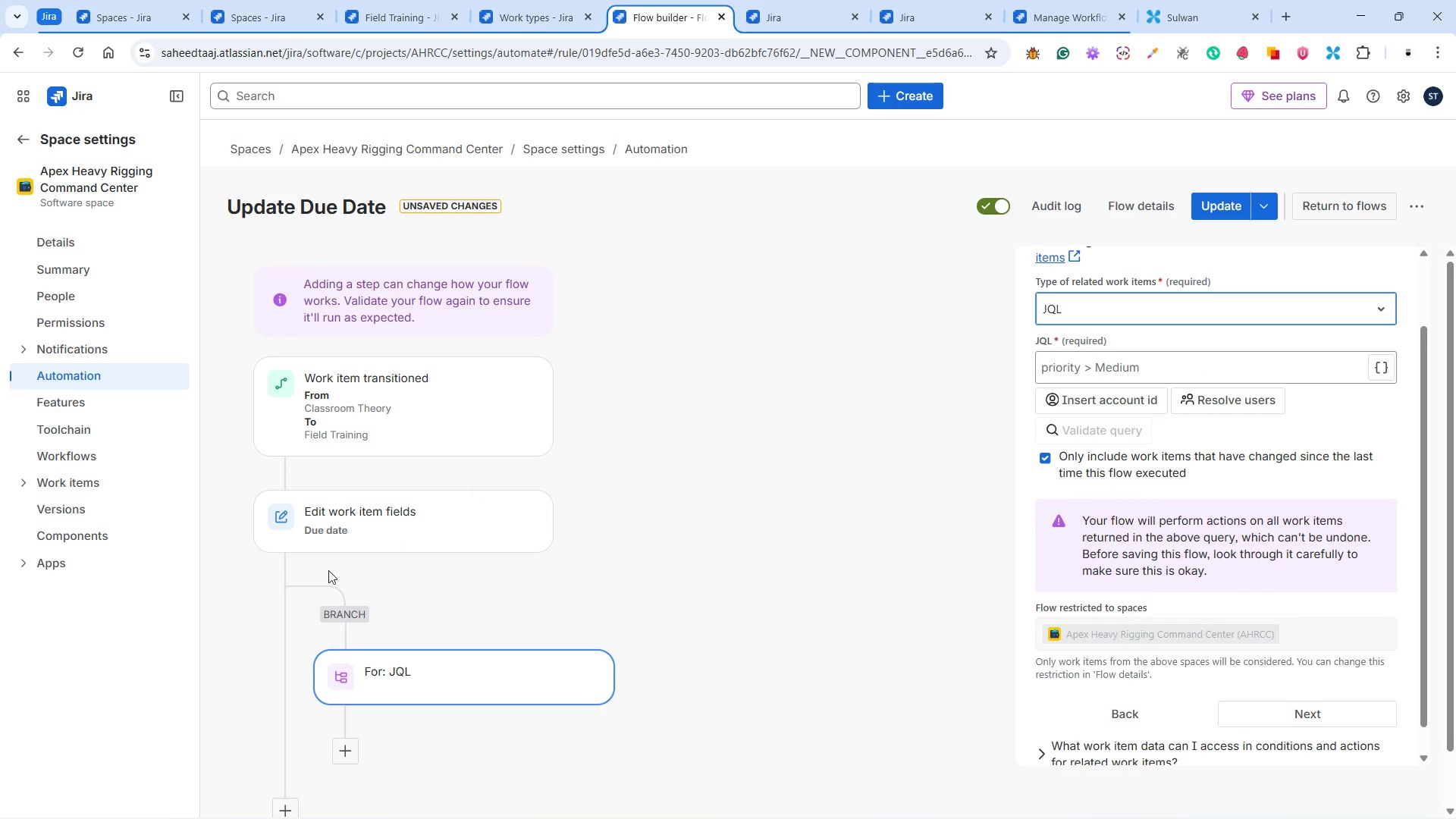 
scroll: coordinate [421, 559], scroll_direction: down, amount: 3.0
 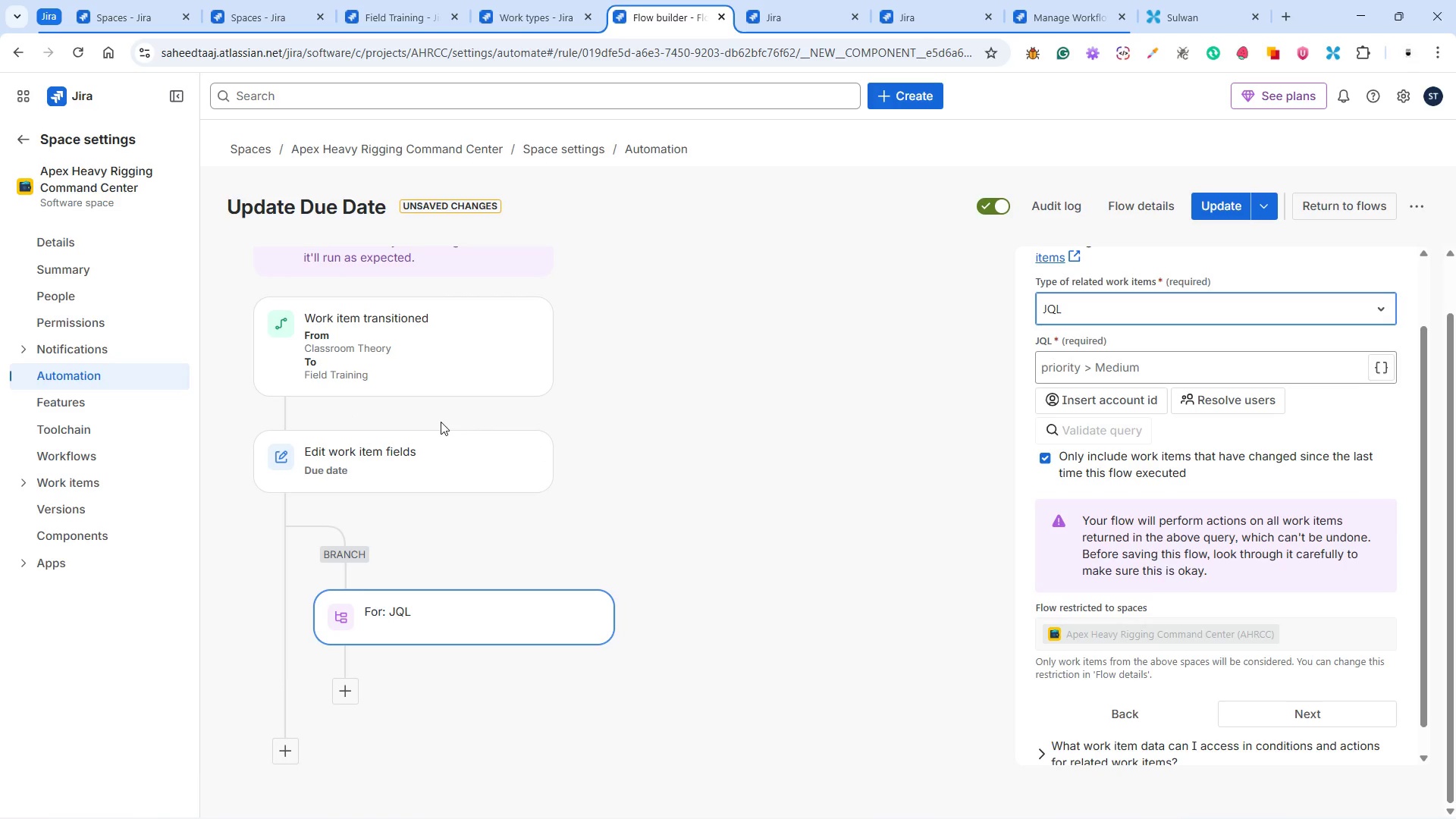 
wait(8.9)
 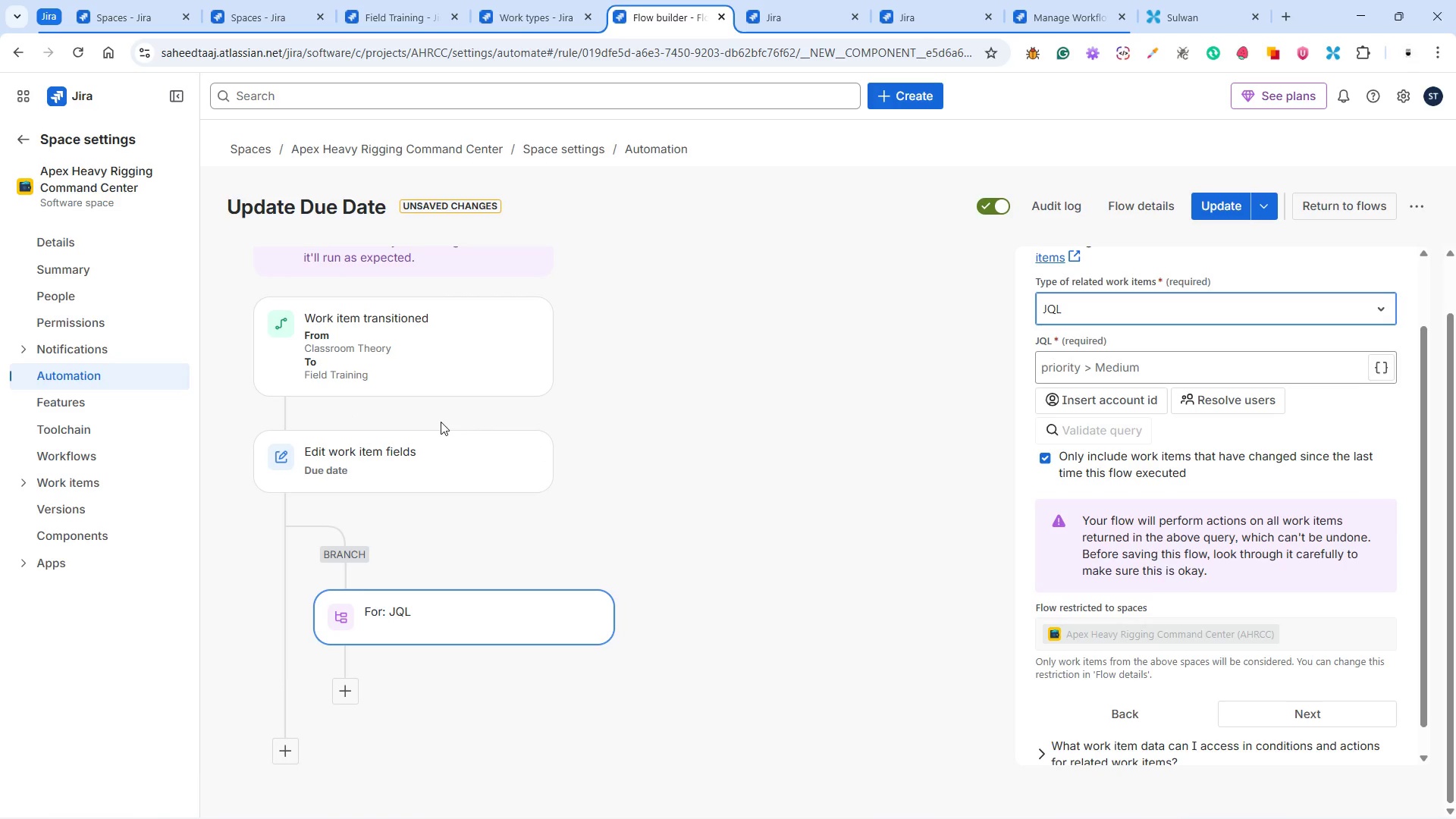 
left_click([585, 595])
 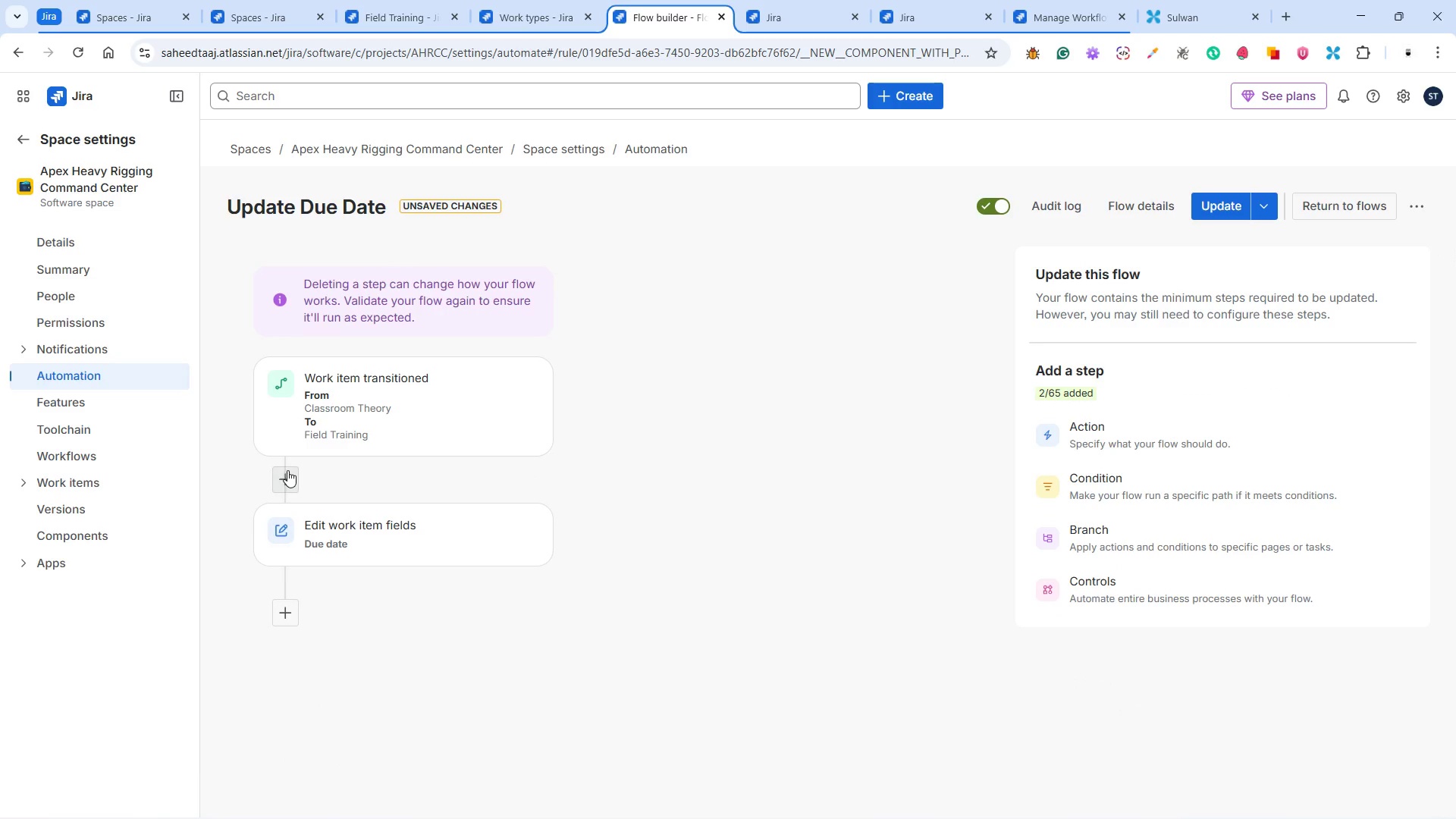 
left_click([283, 472])
 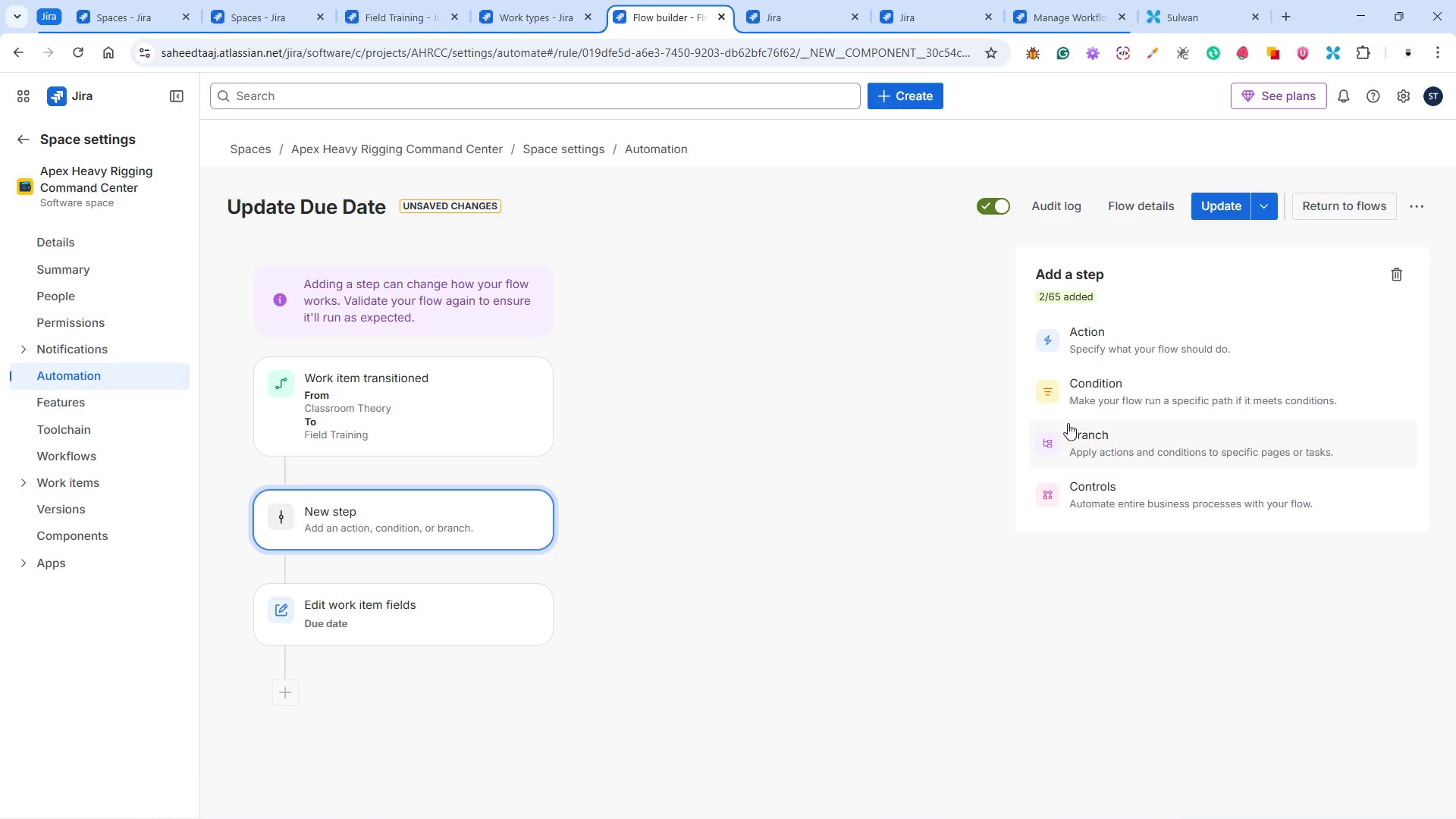 
left_click([1116, 460])
 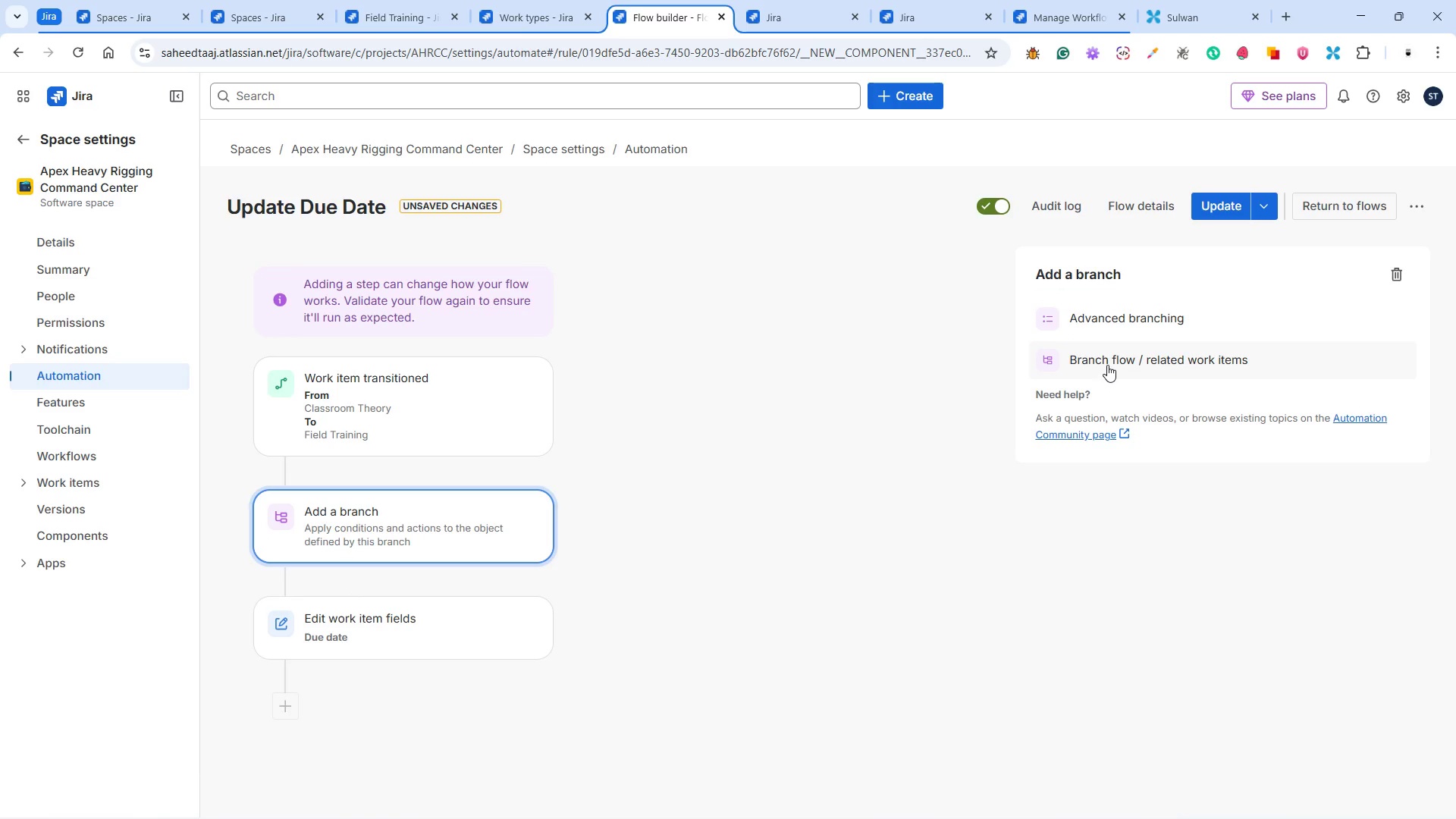 
left_click([1108, 365])
 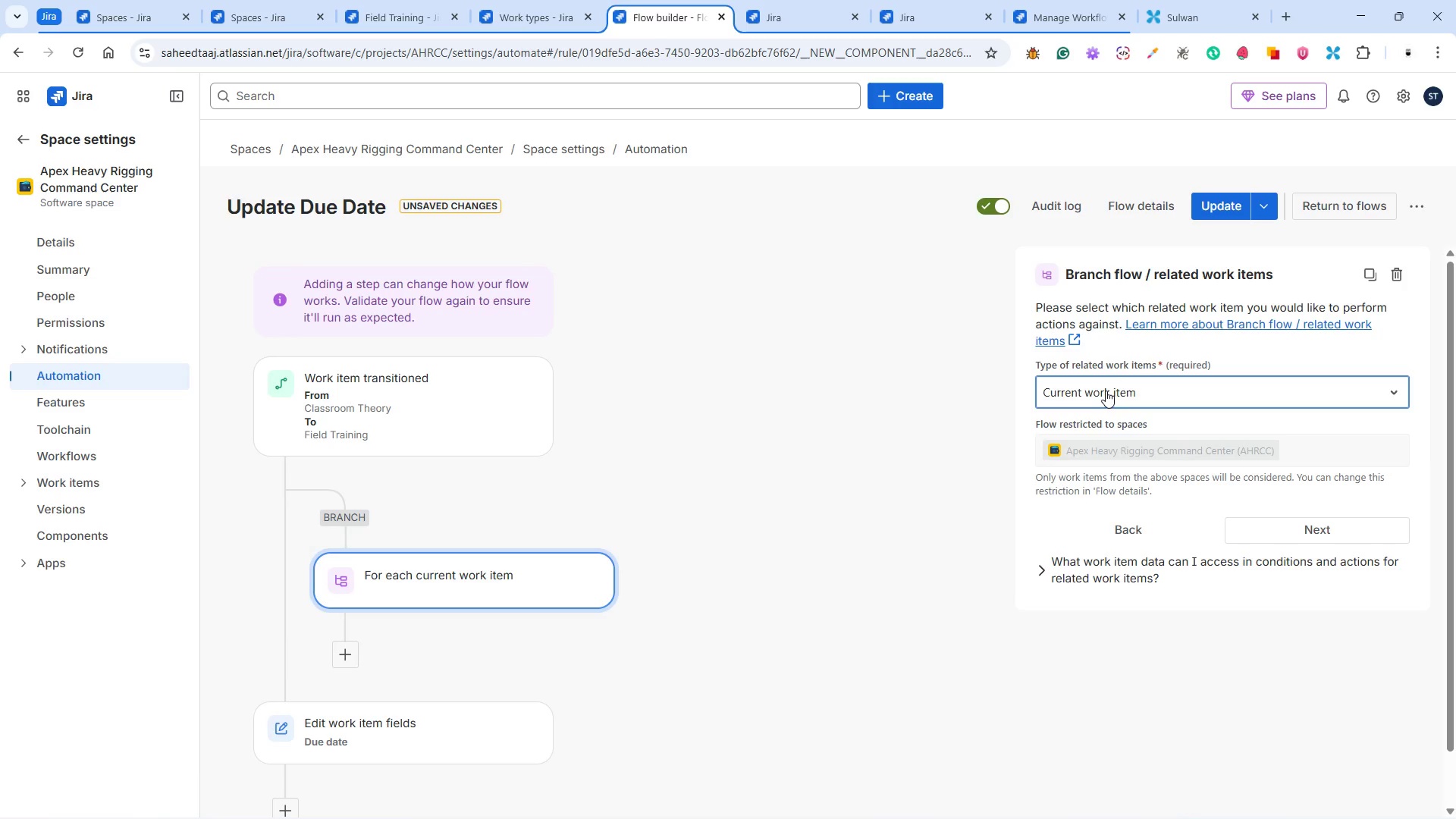 
left_click([1106, 391])
 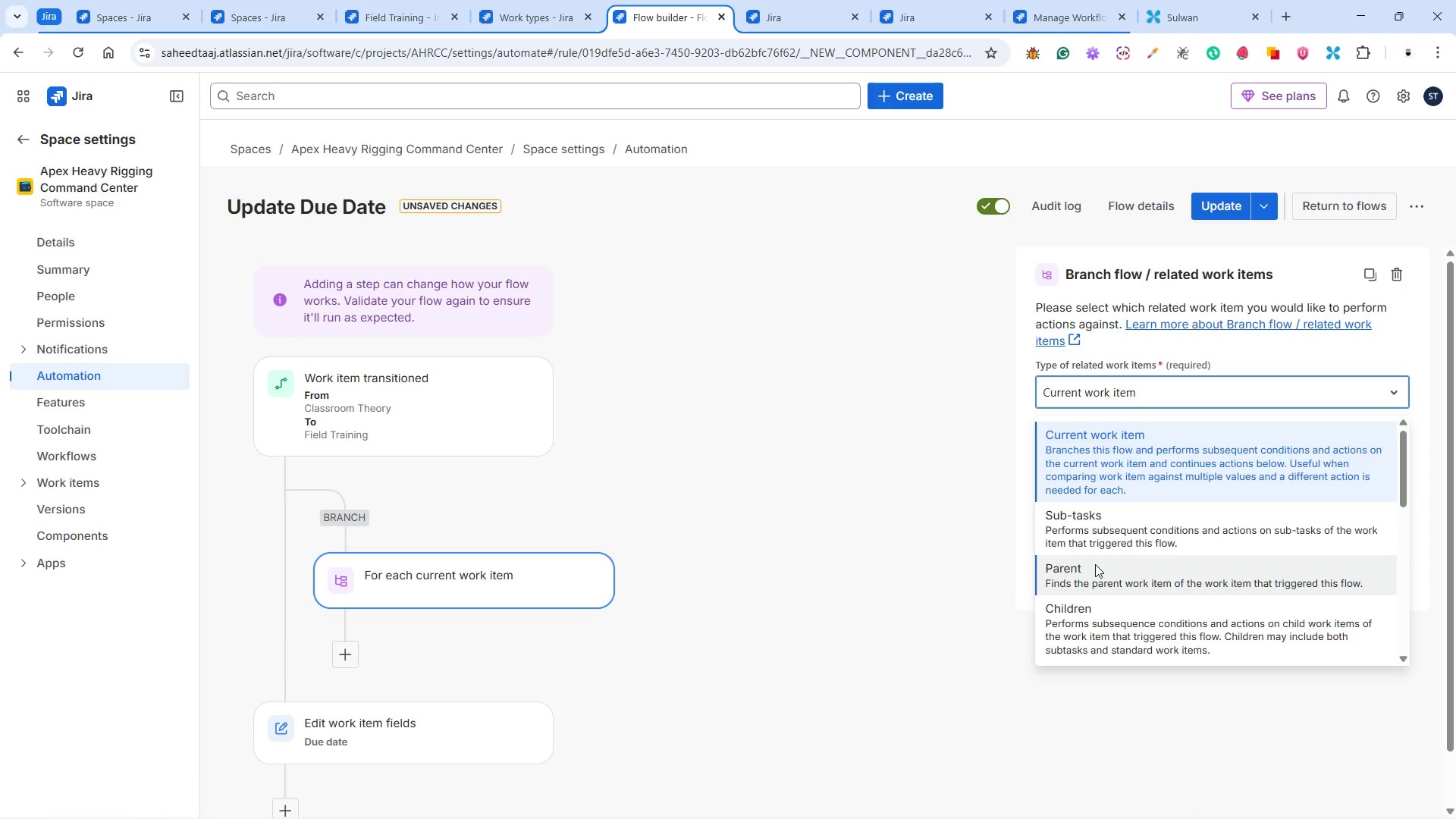 
scroll: coordinate [1117, 570], scroll_direction: down, amount: 5.0
 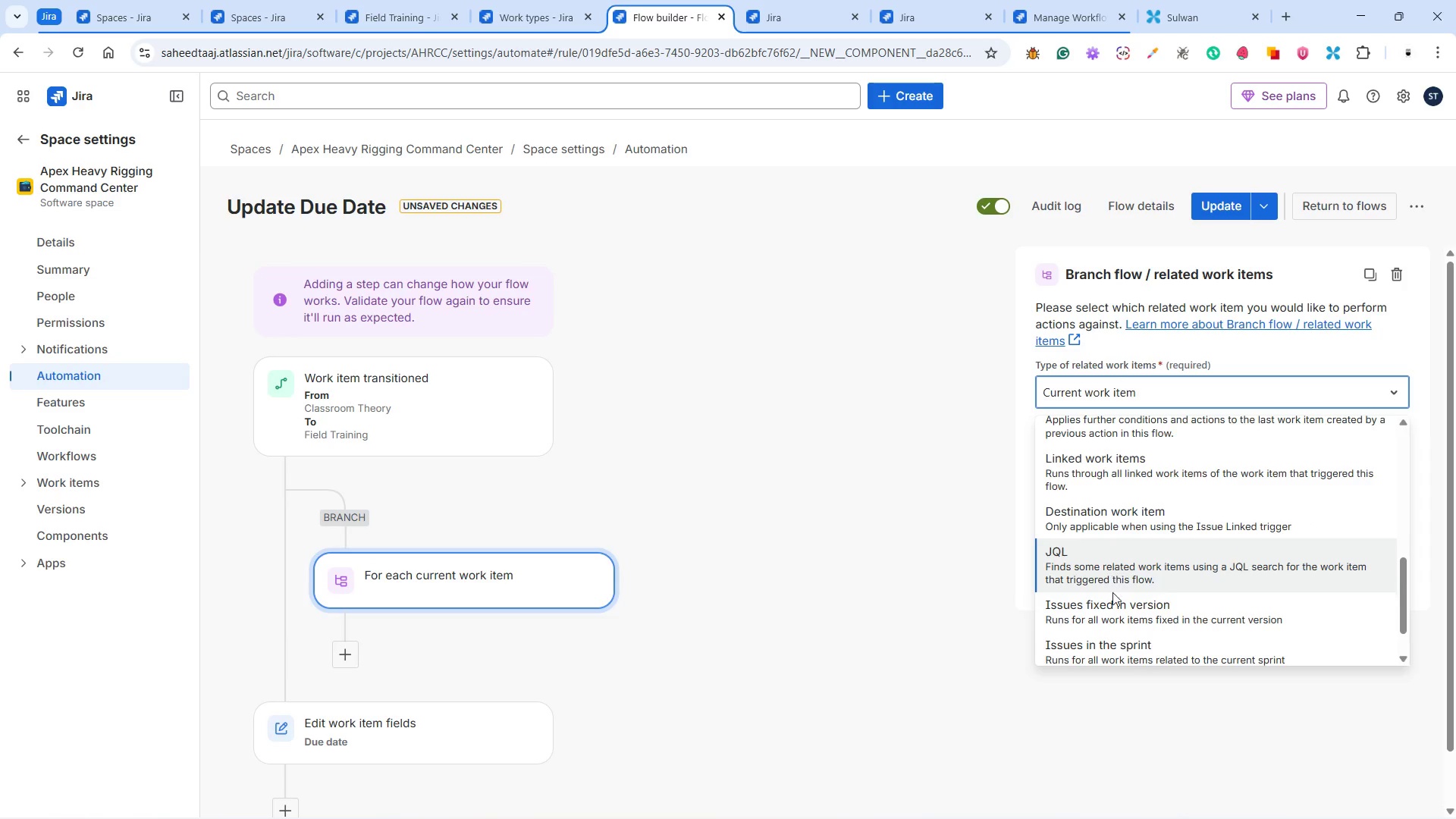 
left_click([1135, 571])
 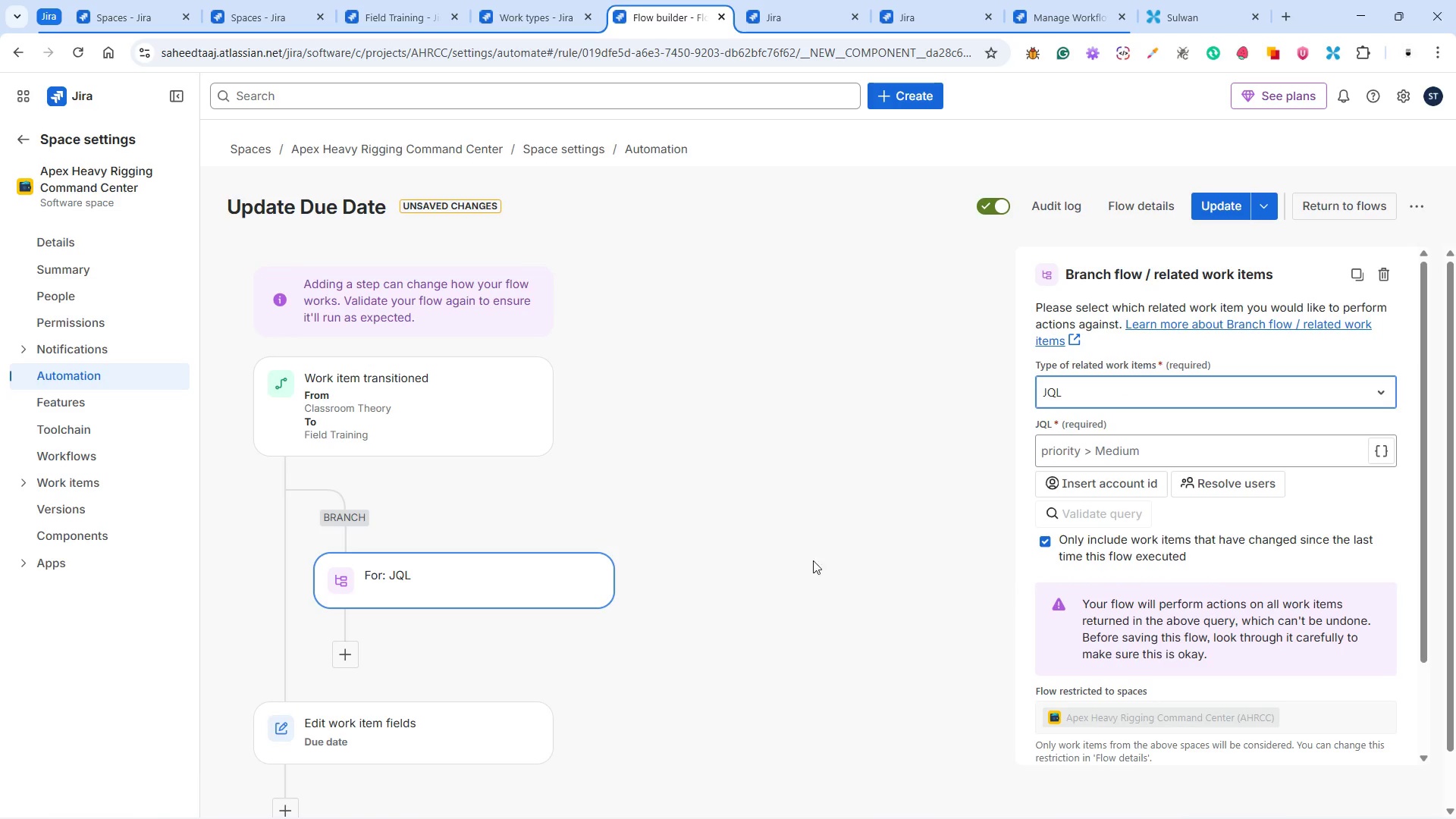 
scroll: coordinate [677, 518], scroll_direction: down, amount: 2.0
 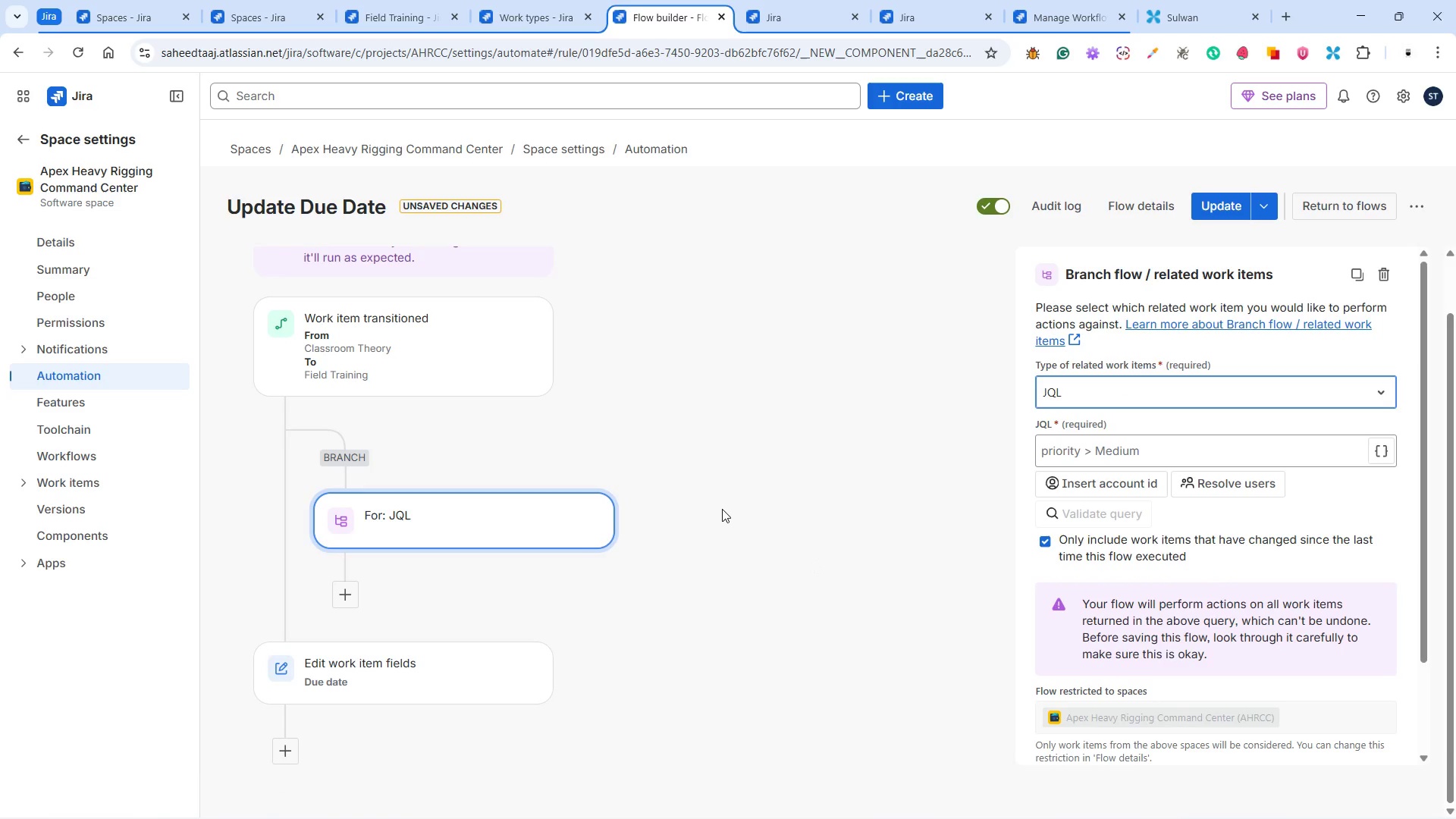 
wait(7.9)
 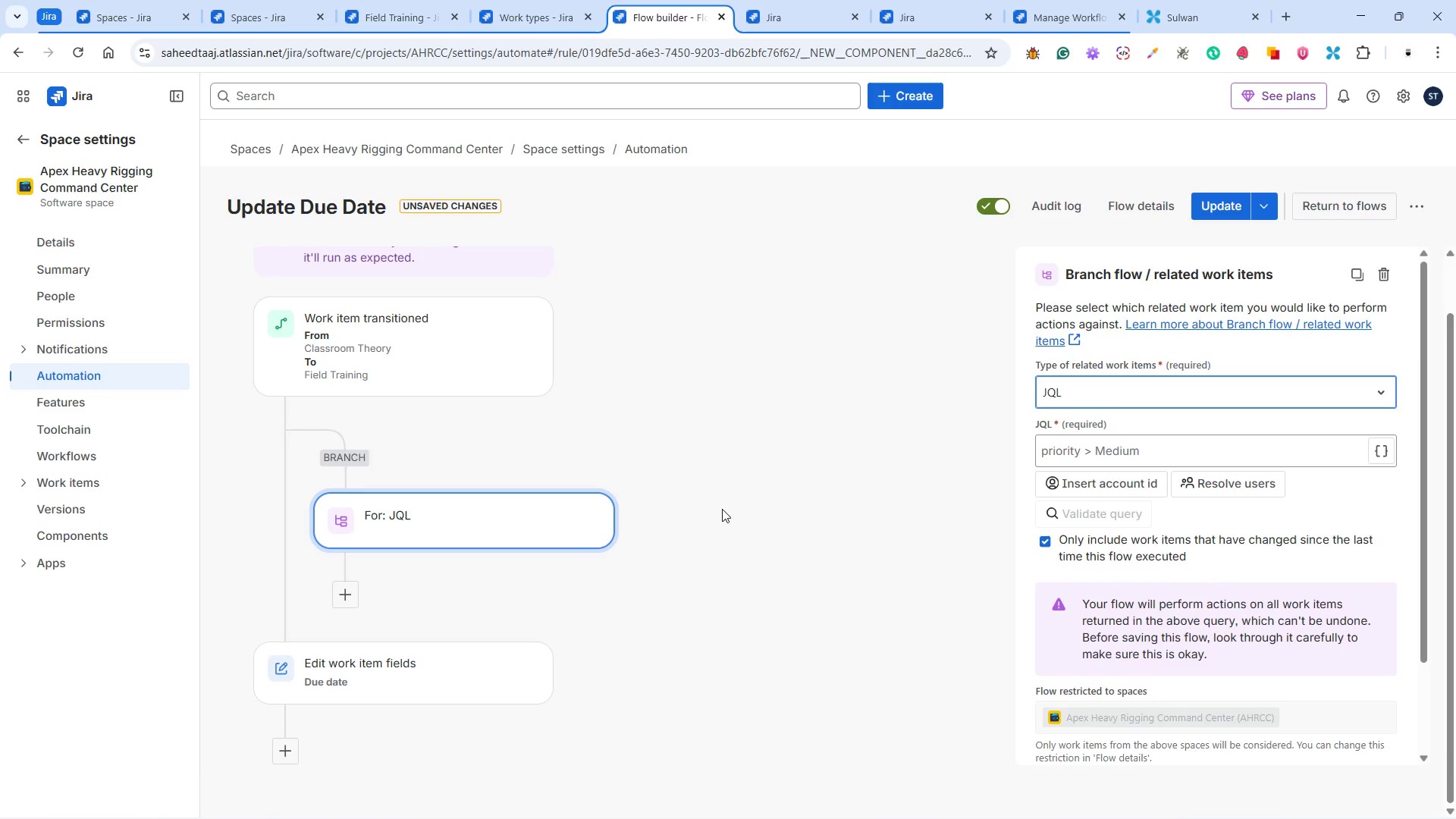 
left_click([1103, 455])
 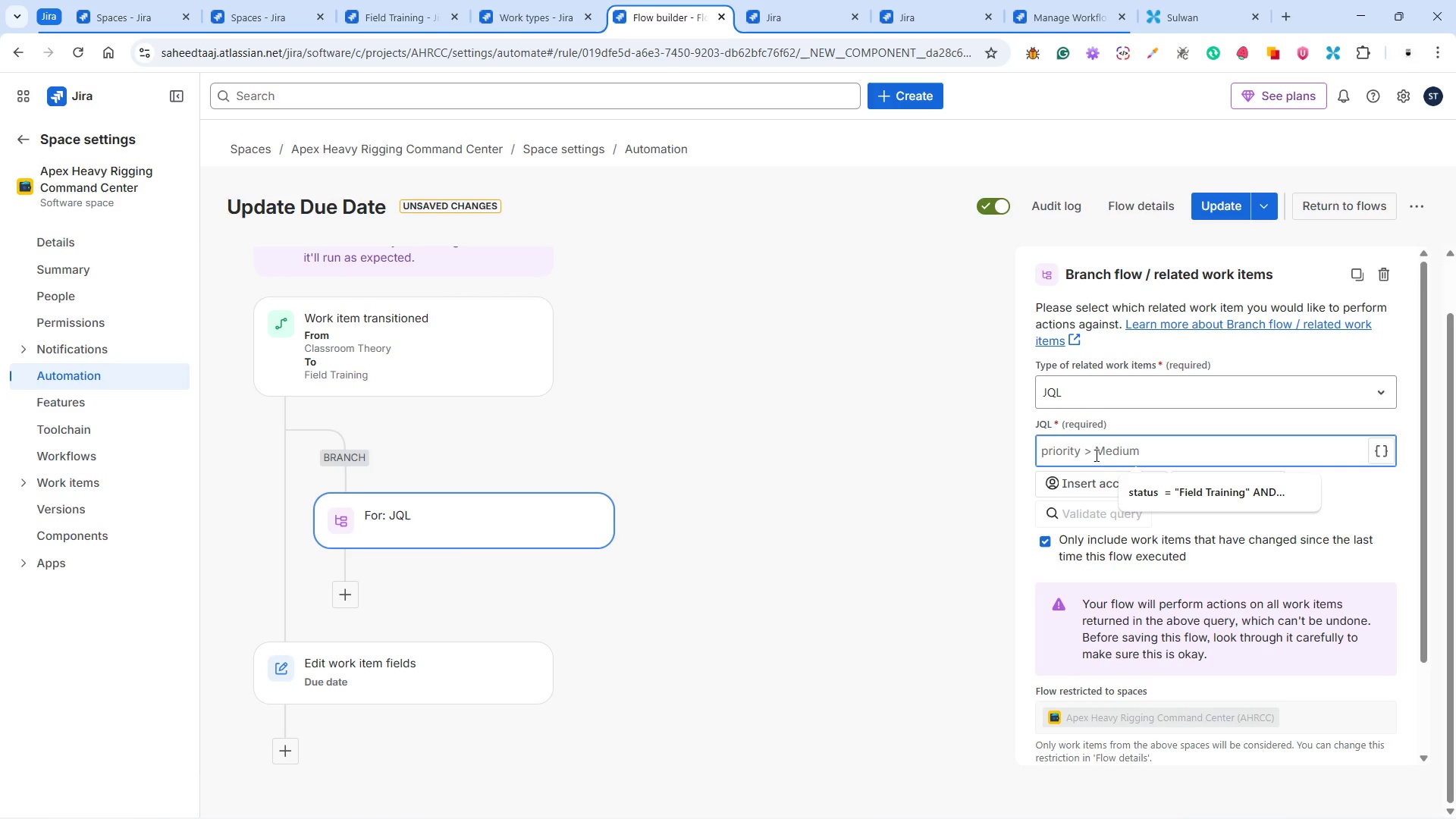 
wait(6.95)
 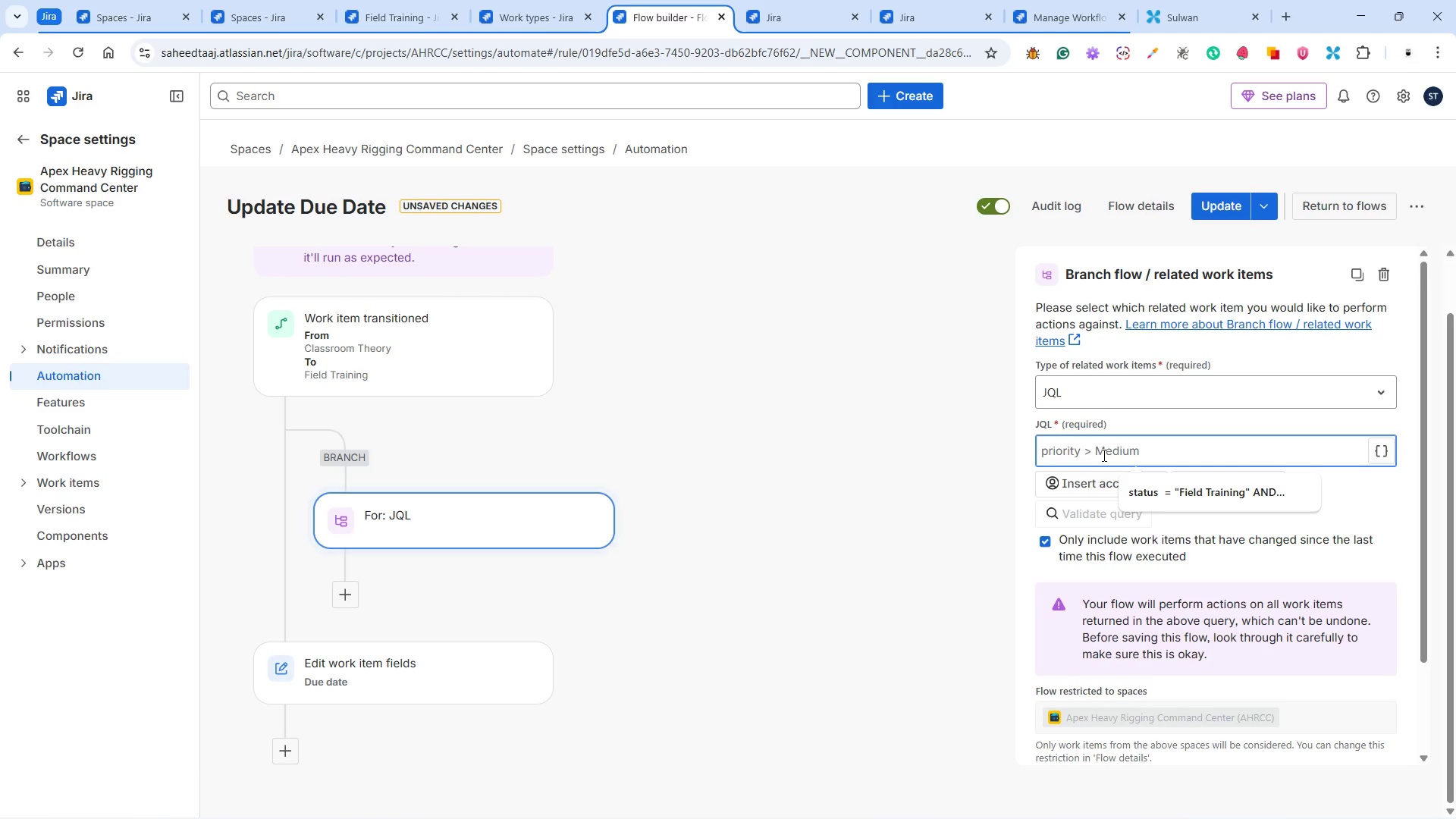 
left_click([1154, 485])
 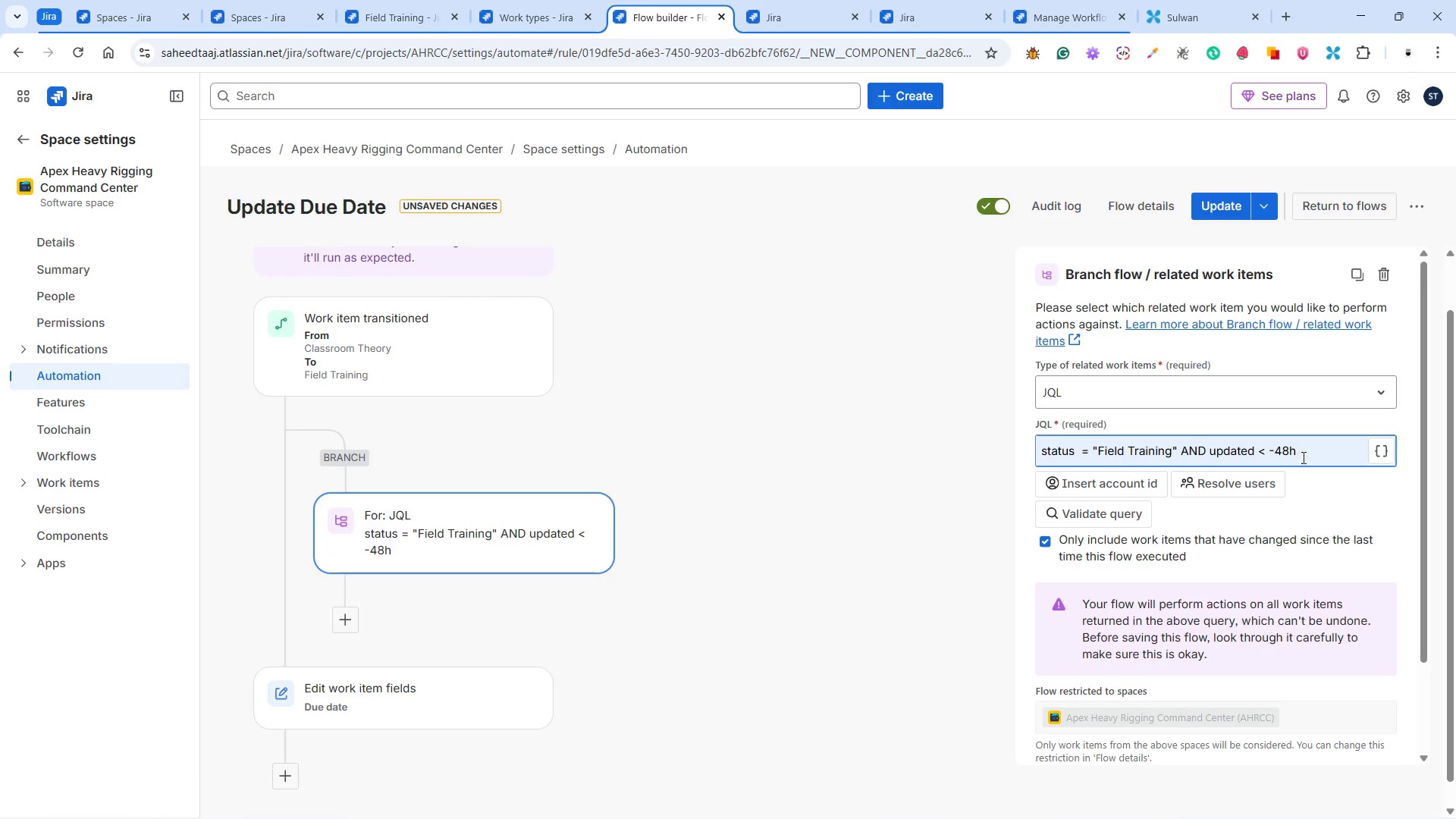 
left_click([1296, 454])
 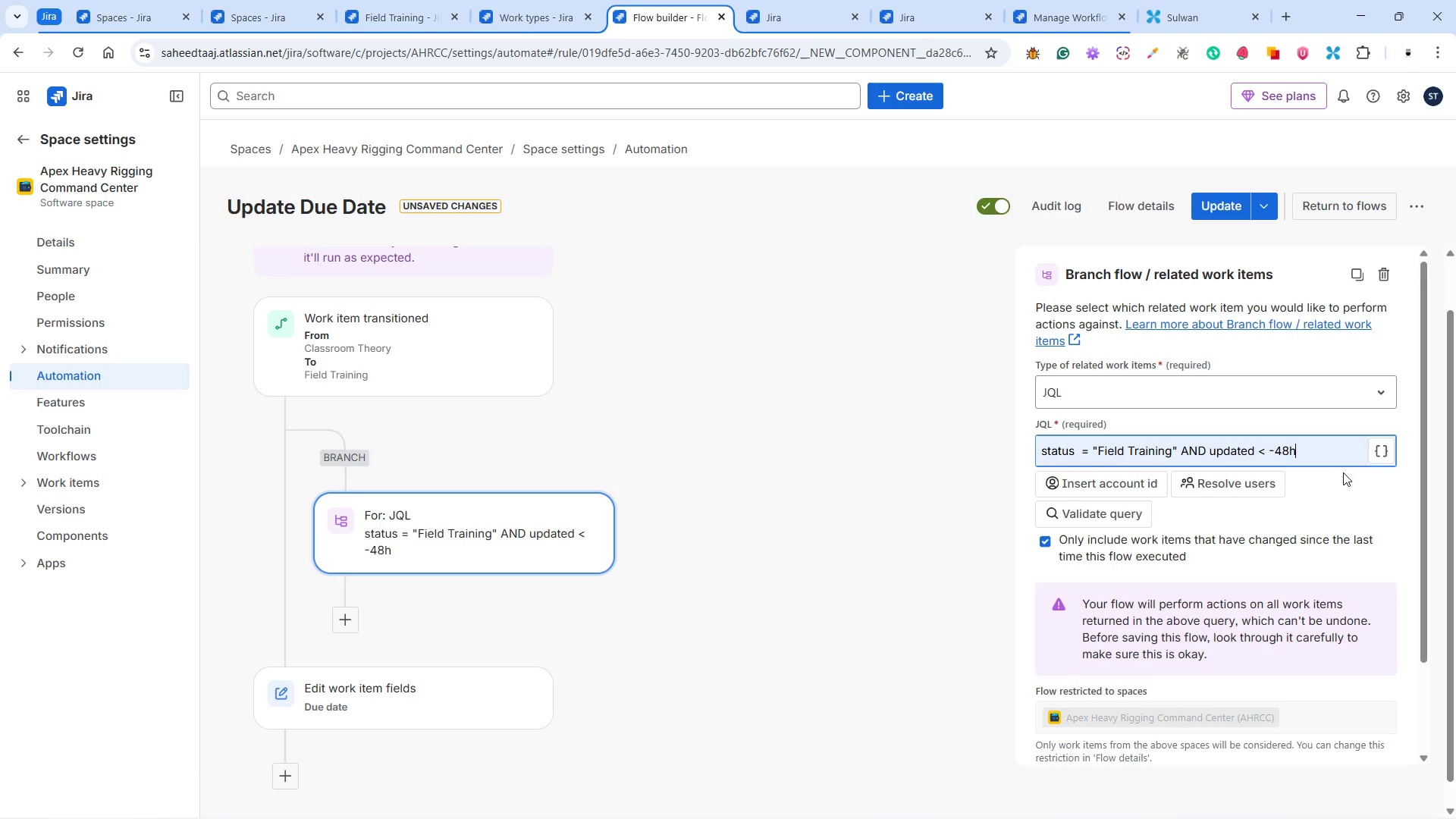 
wait(7.84)
 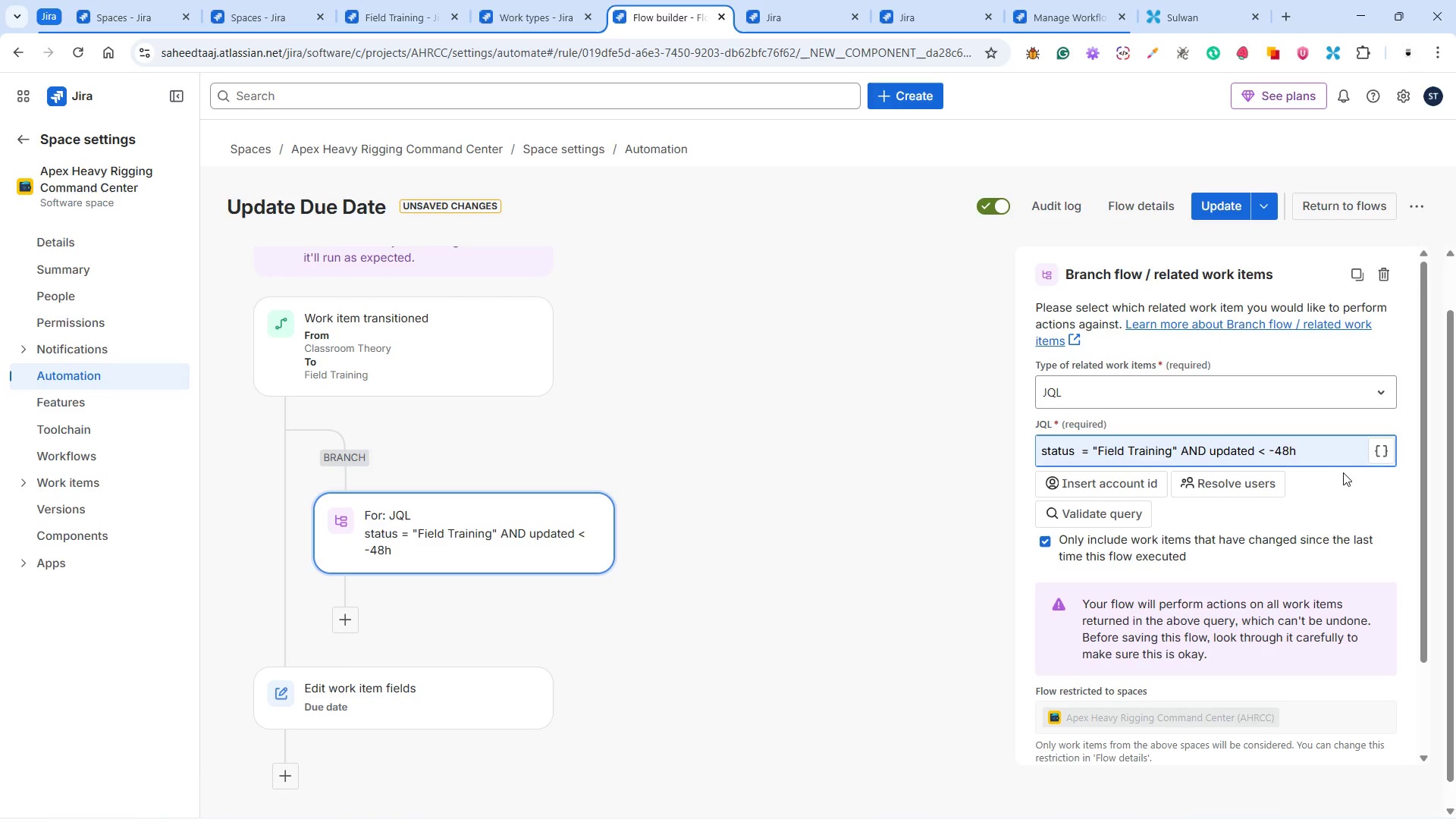 
key(Backspace)
 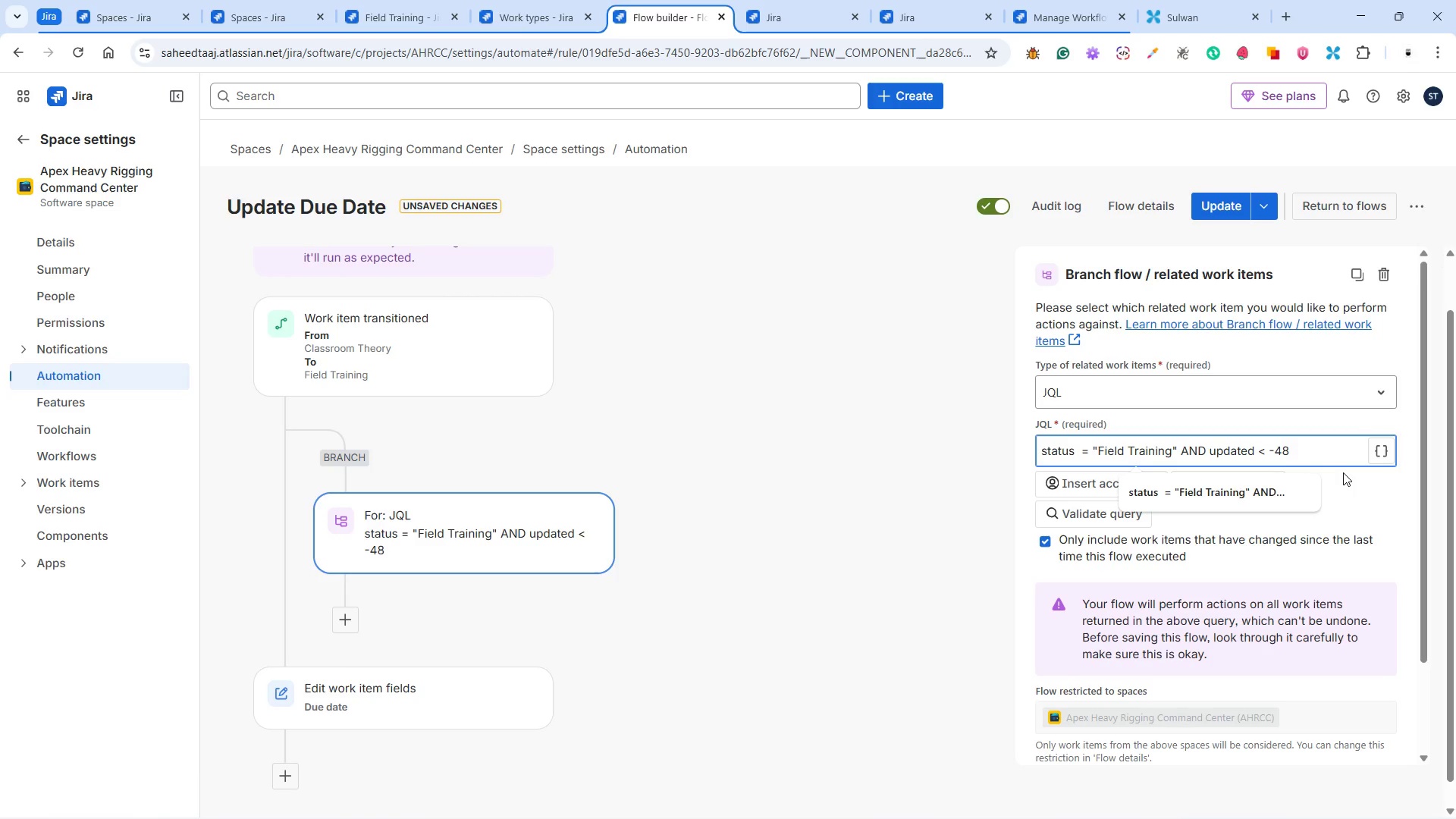 
key(Backspace)
 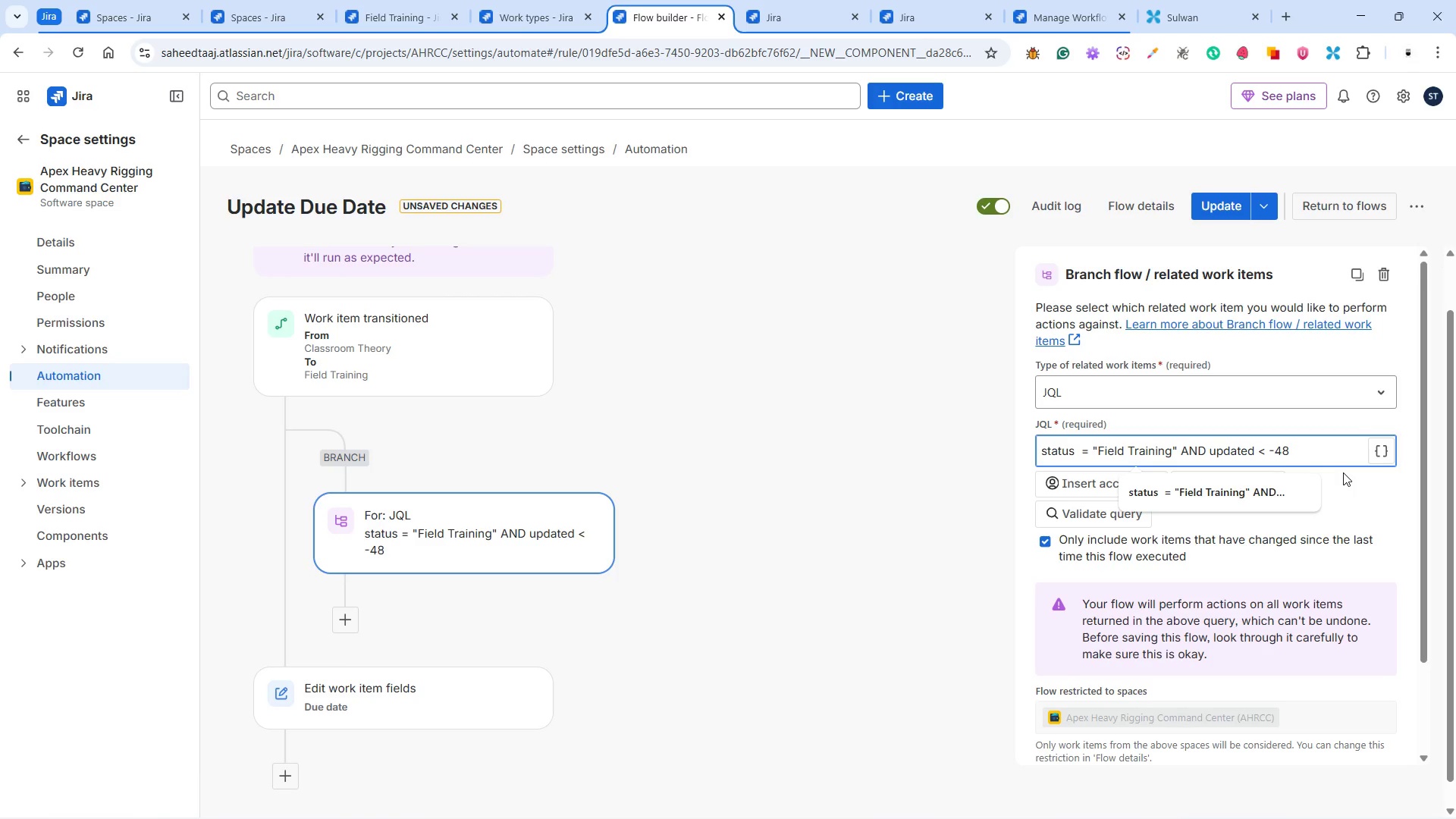 
key(Backspace)
 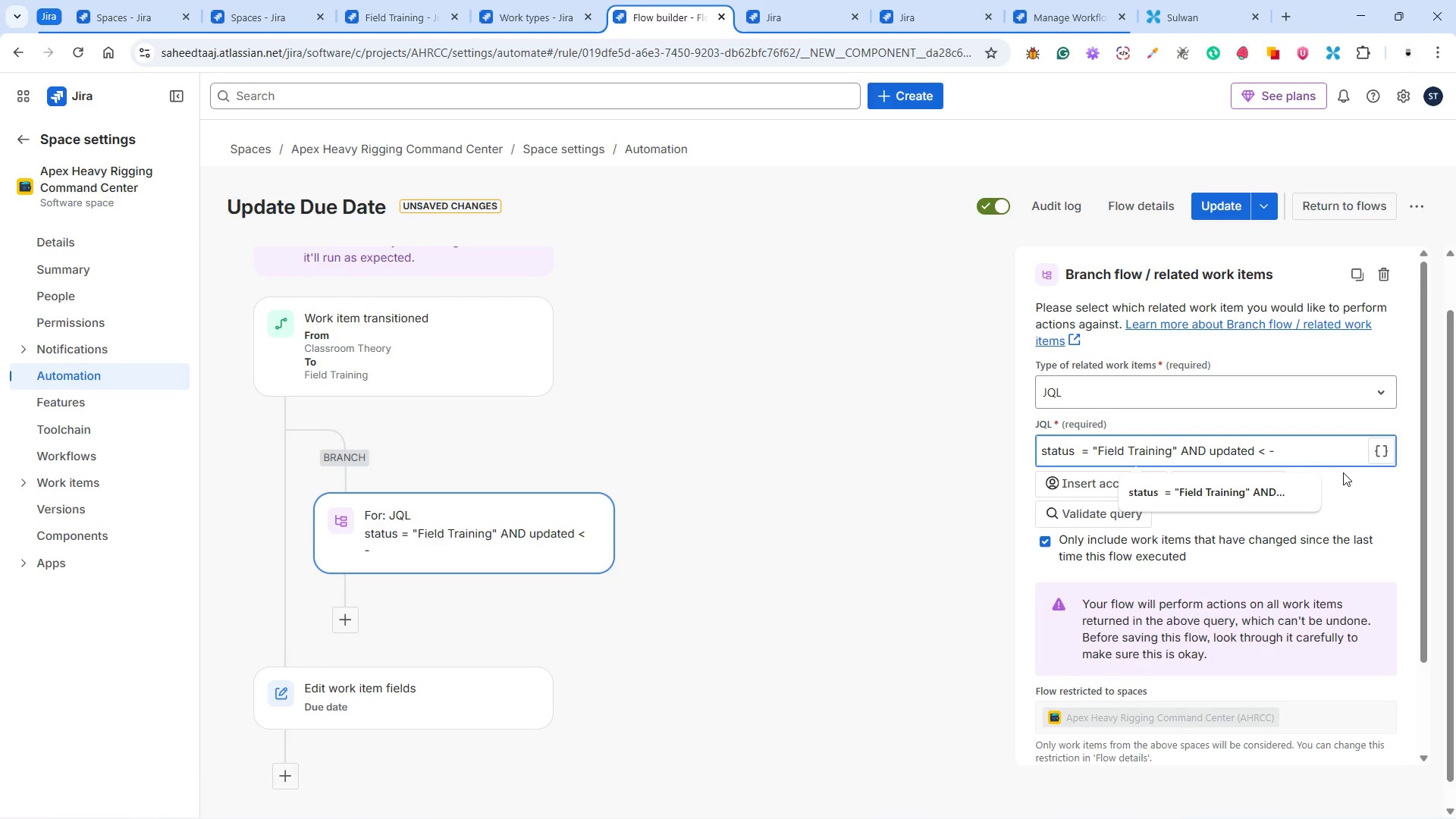 
key(Backspace)
 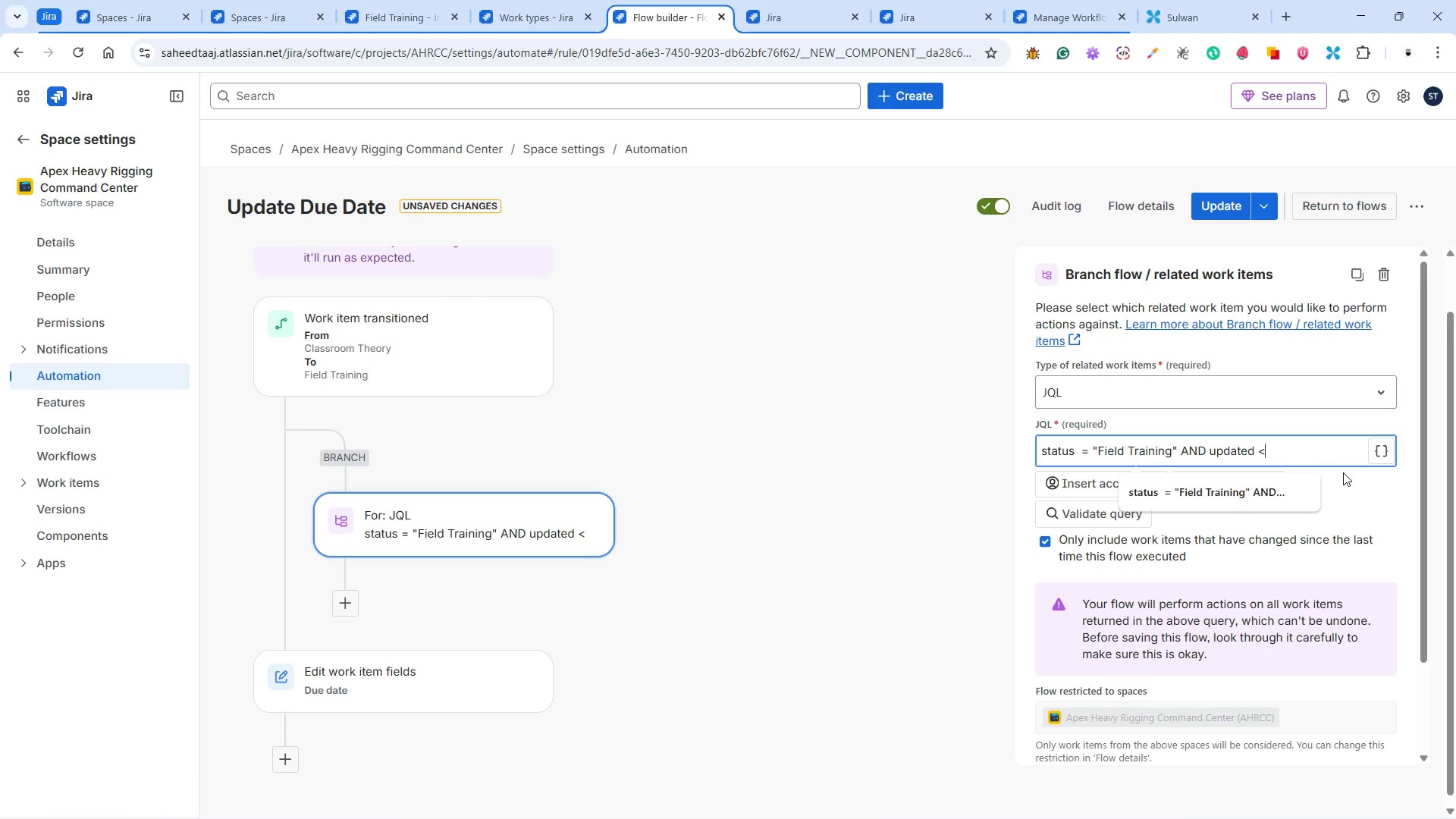 
key(Backspace)
 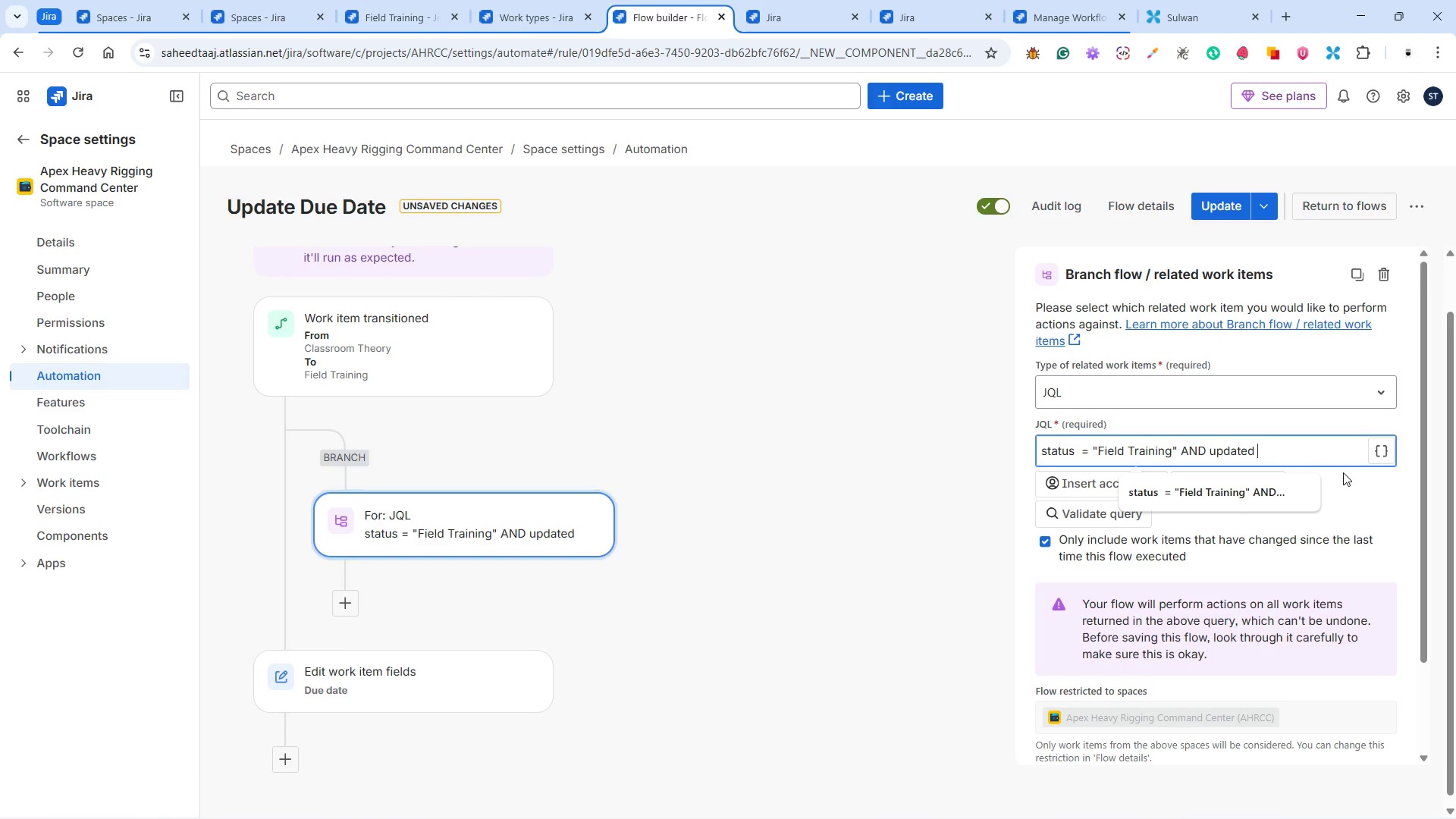 
key(Backspace)
 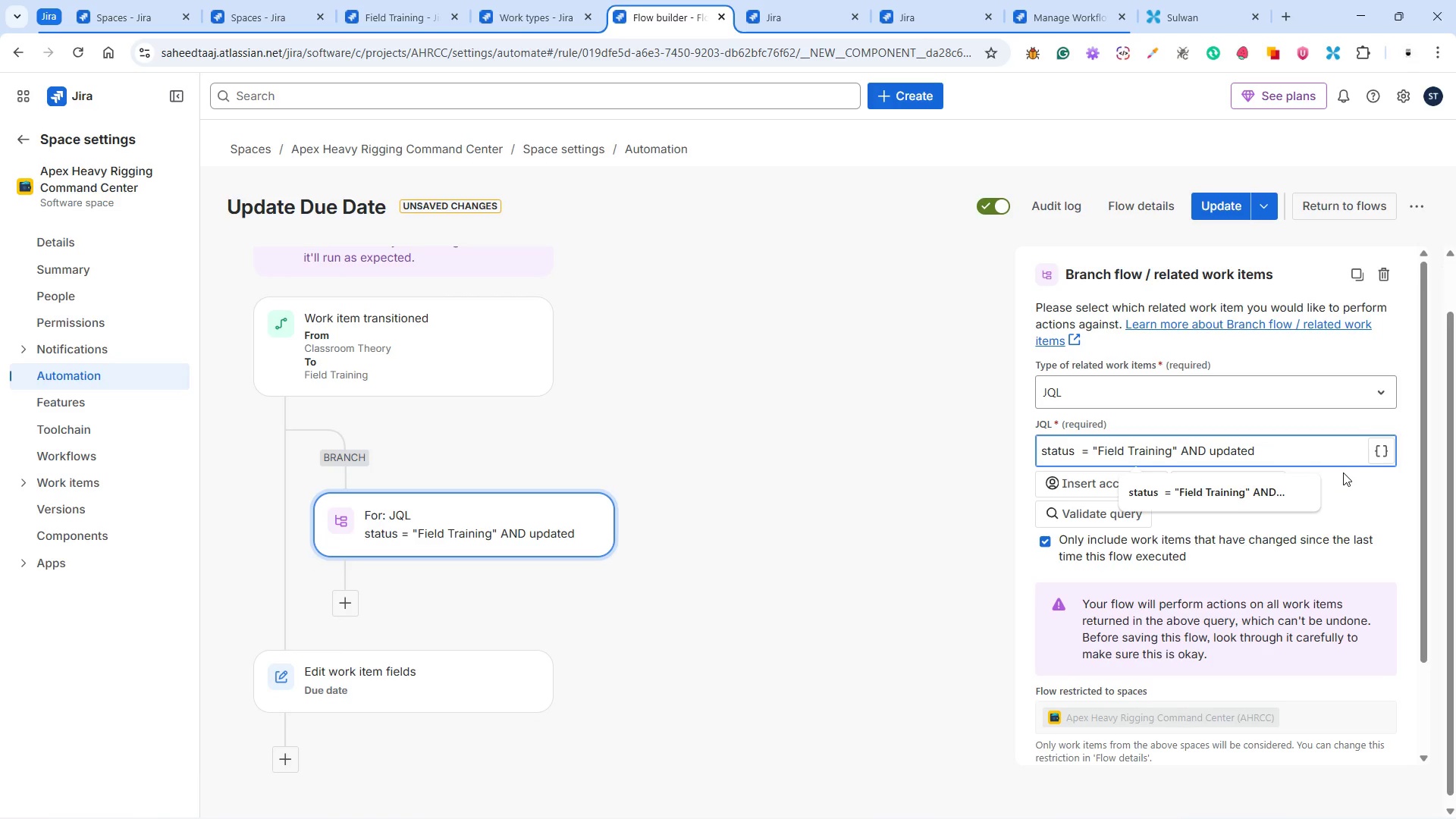 
key(Backspace)
 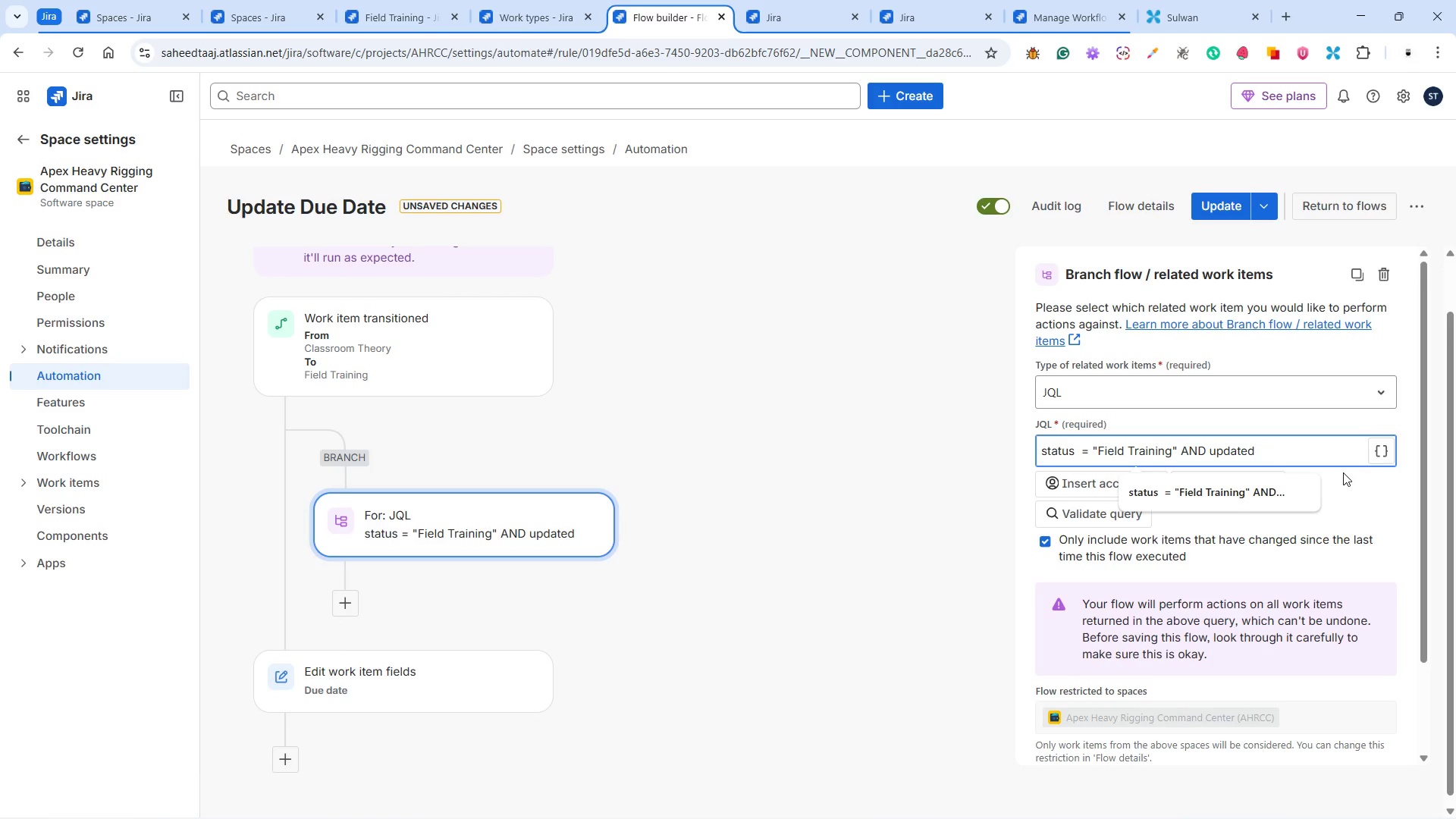 
key(Backspace)
 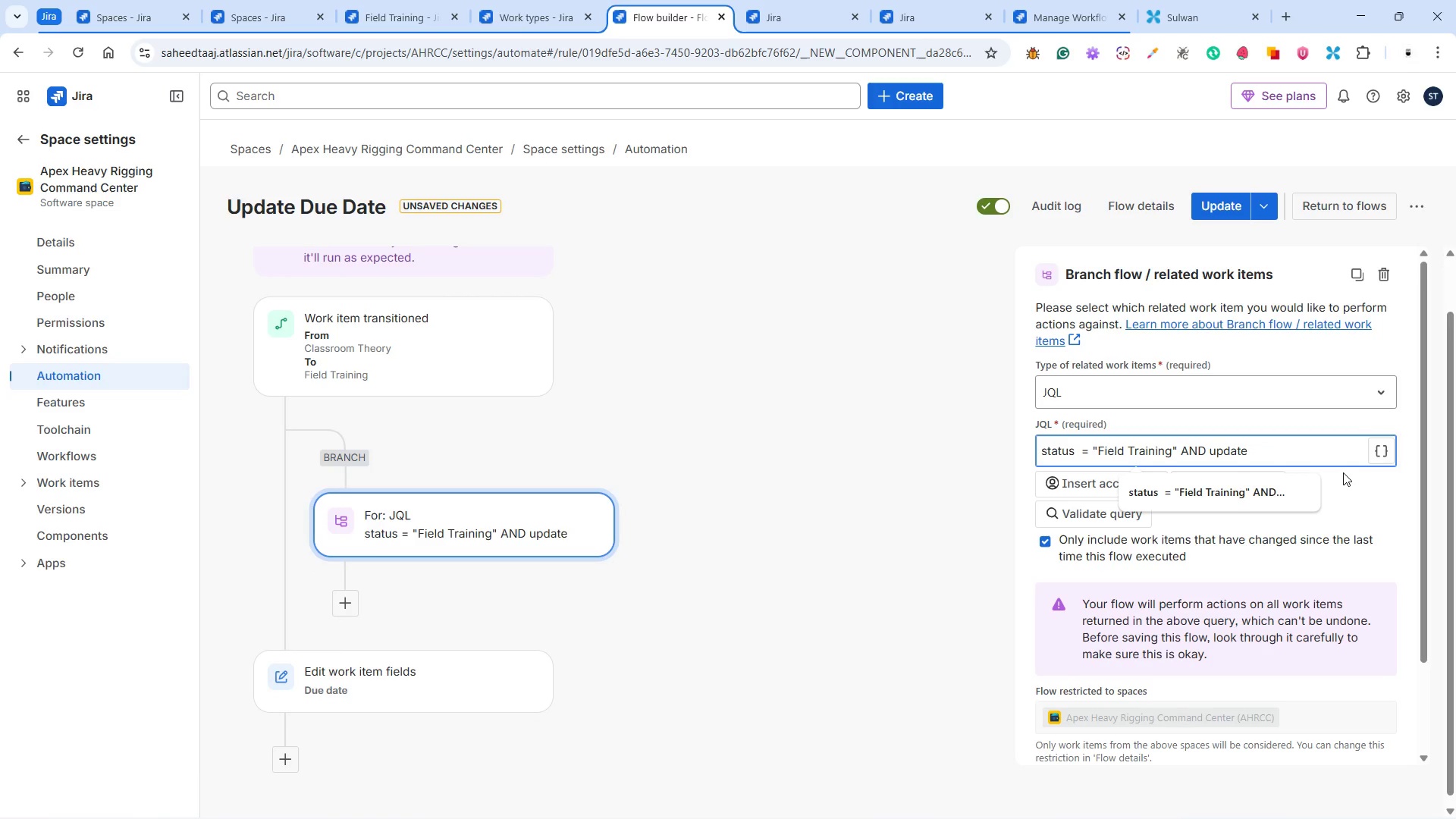 
key(Backspace)
 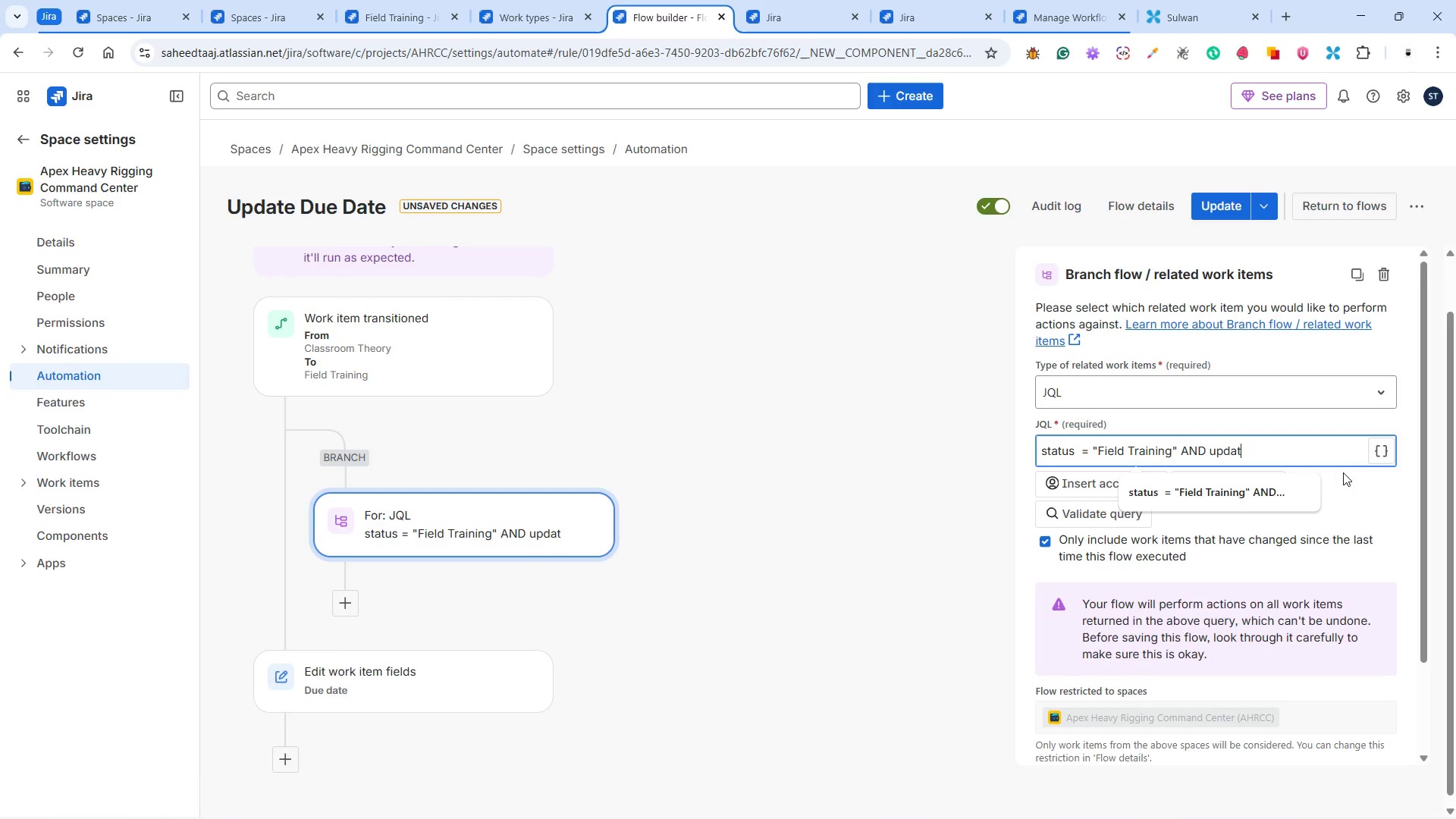 
key(Backspace)
 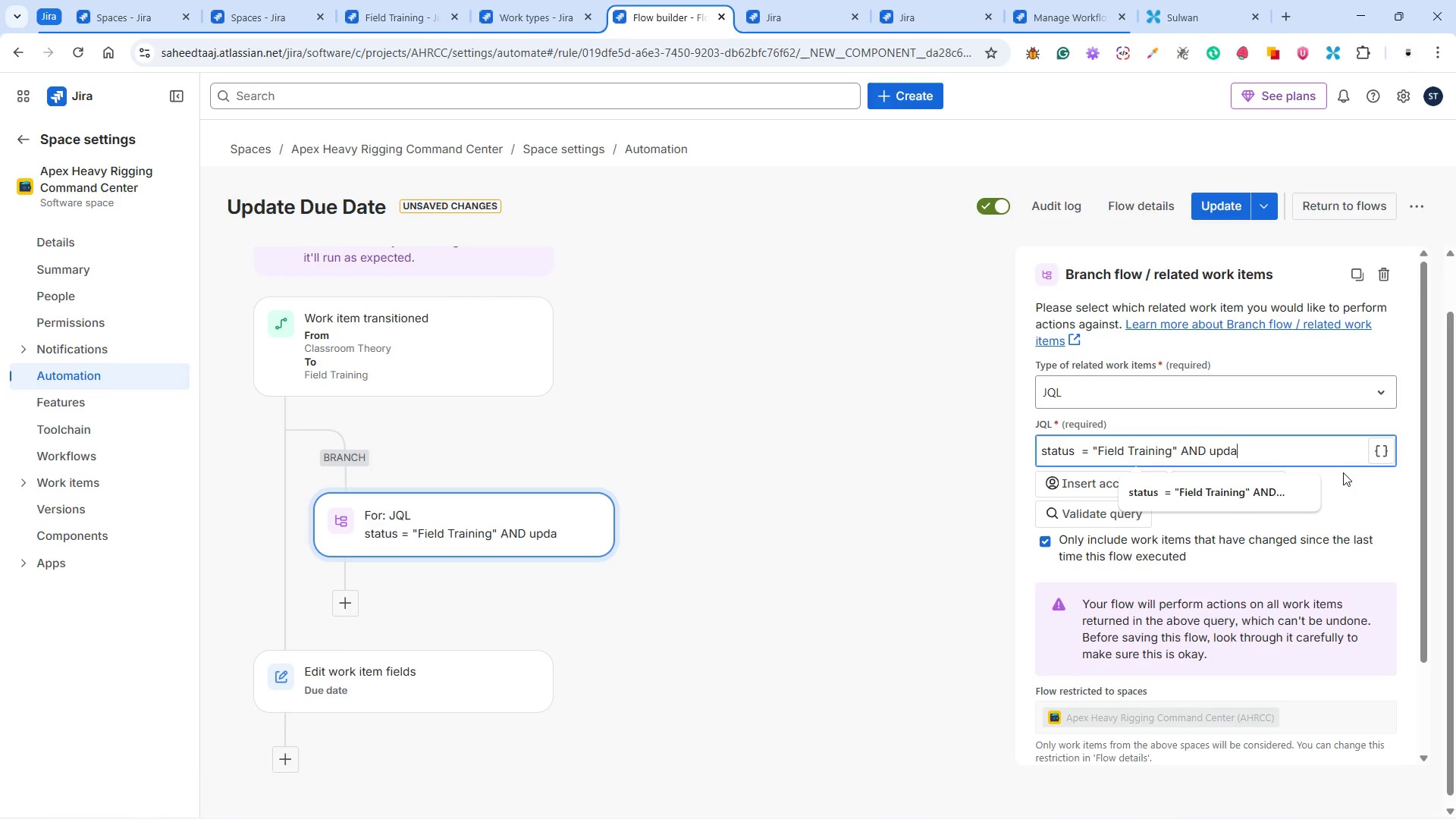 
key(Backspace)
 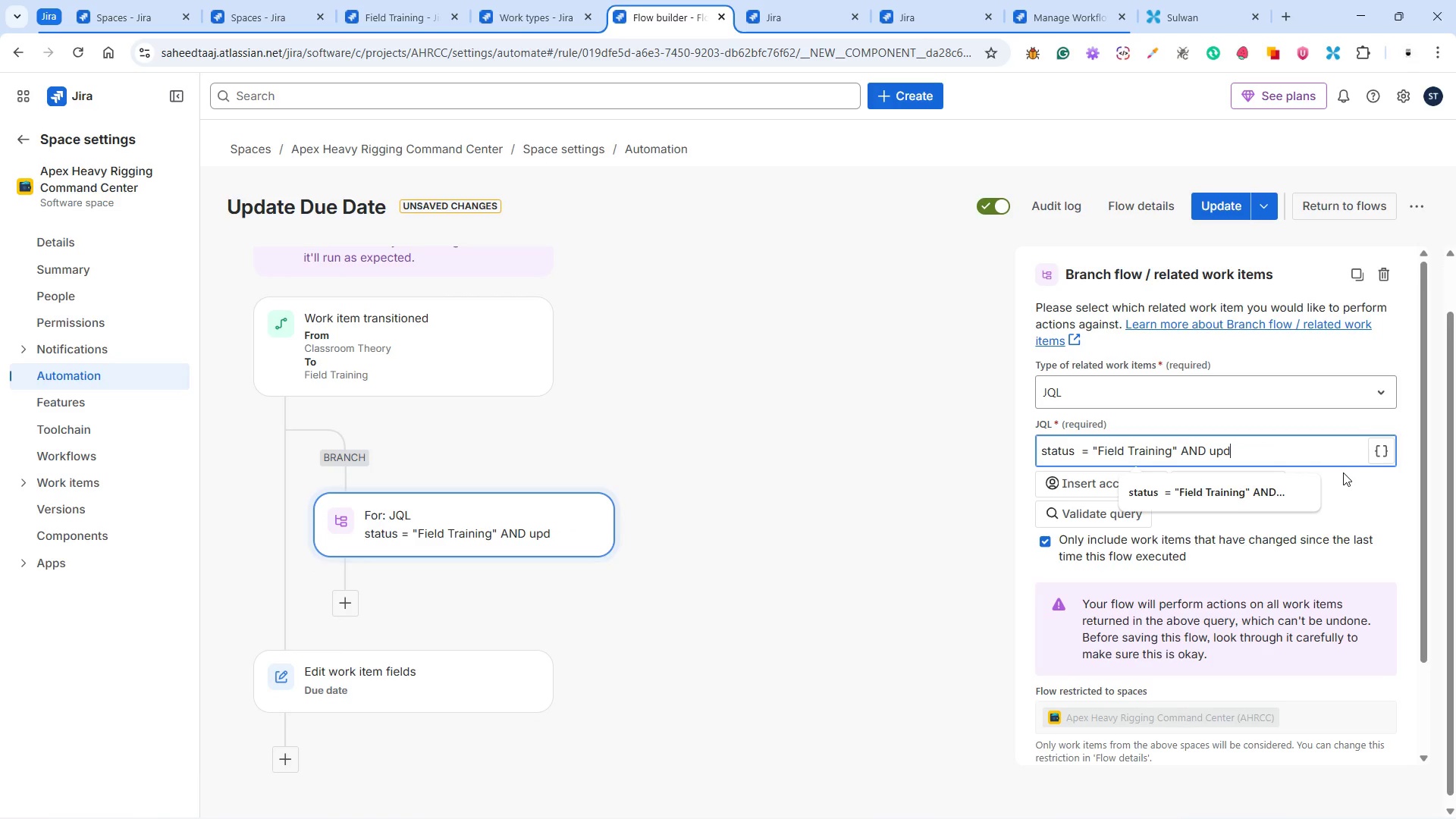 
key(Backspace)
 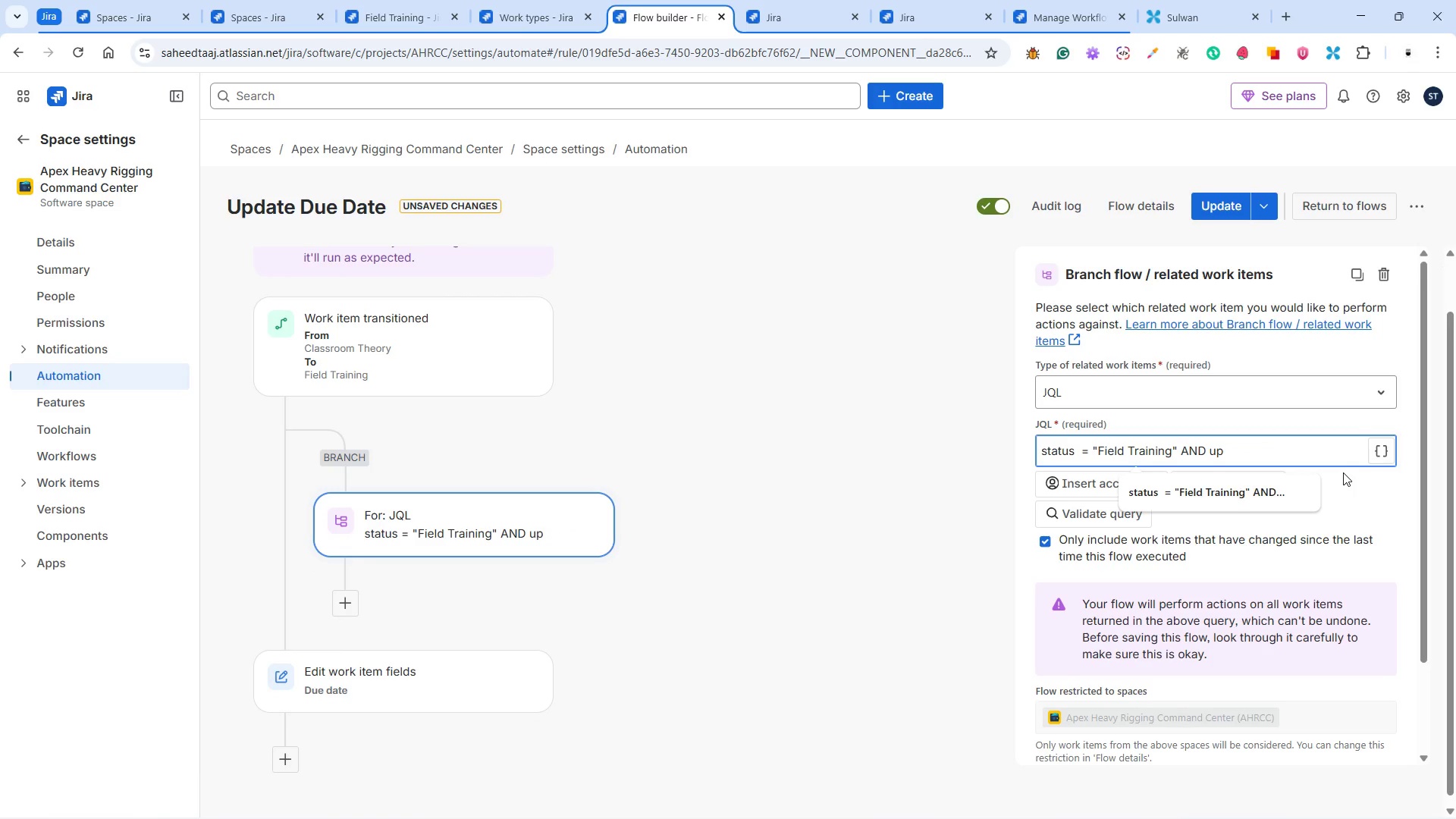 
key(Backspace)
 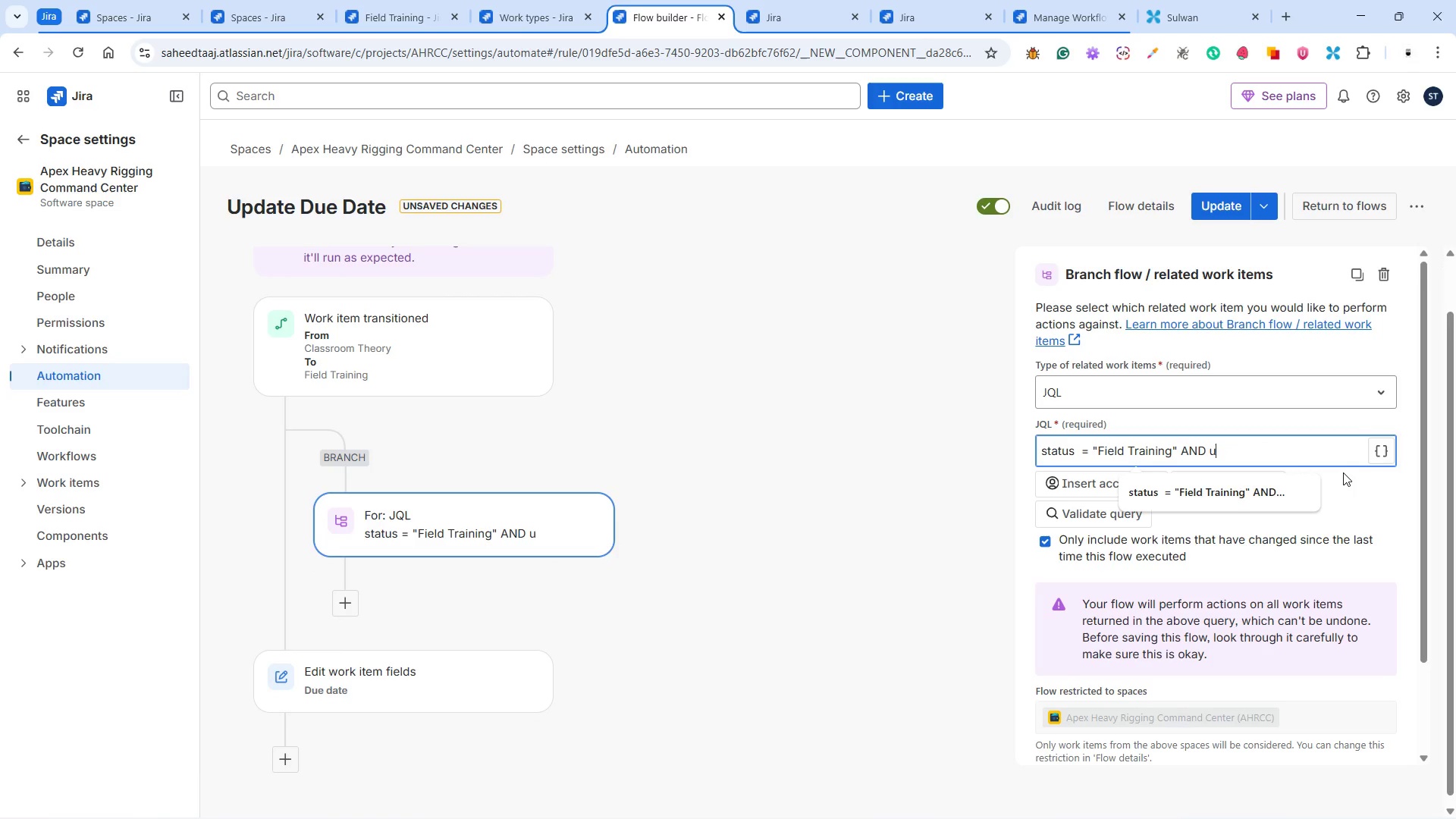 
key(Backspace)
 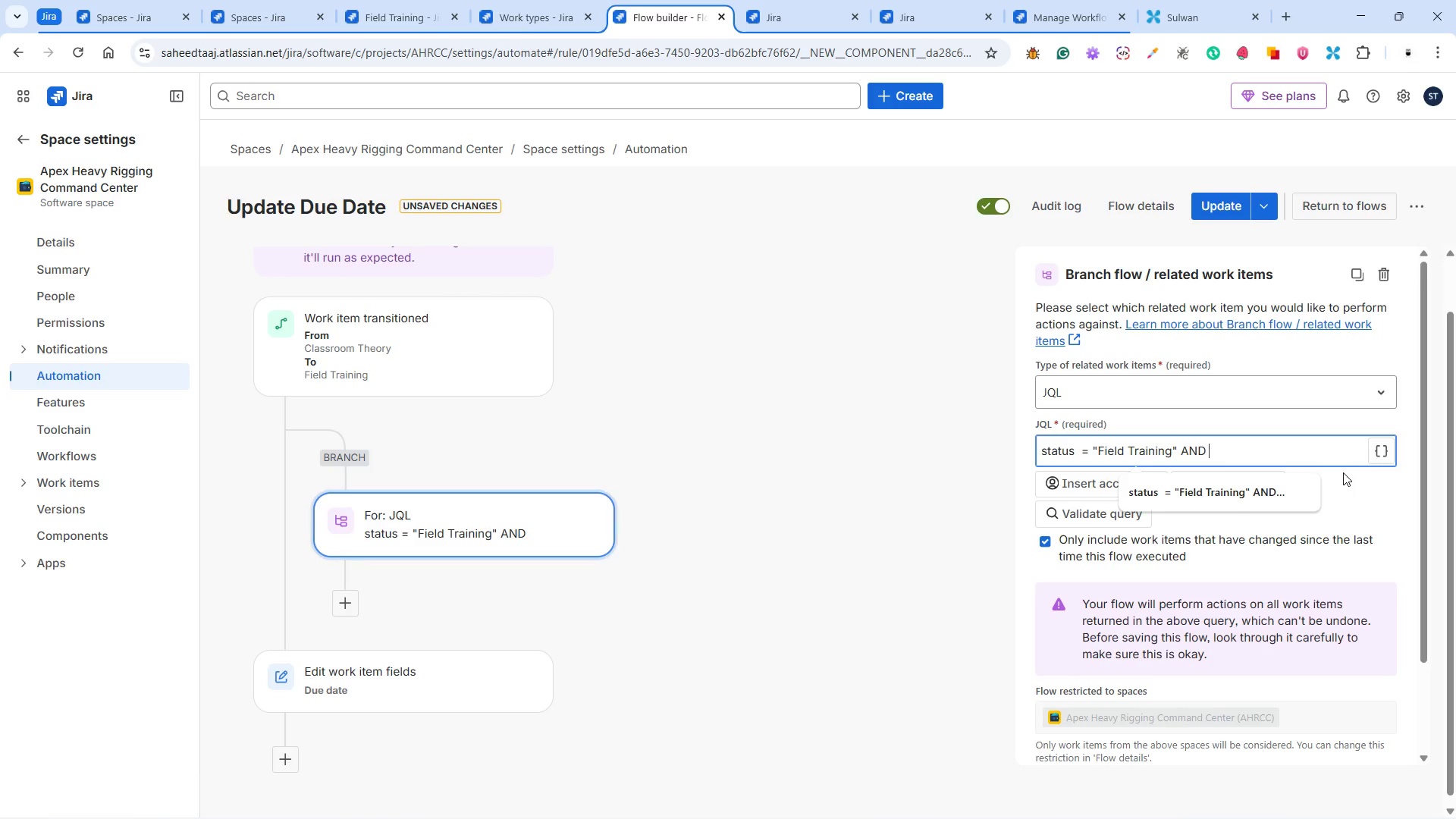 
wait(6.53)
 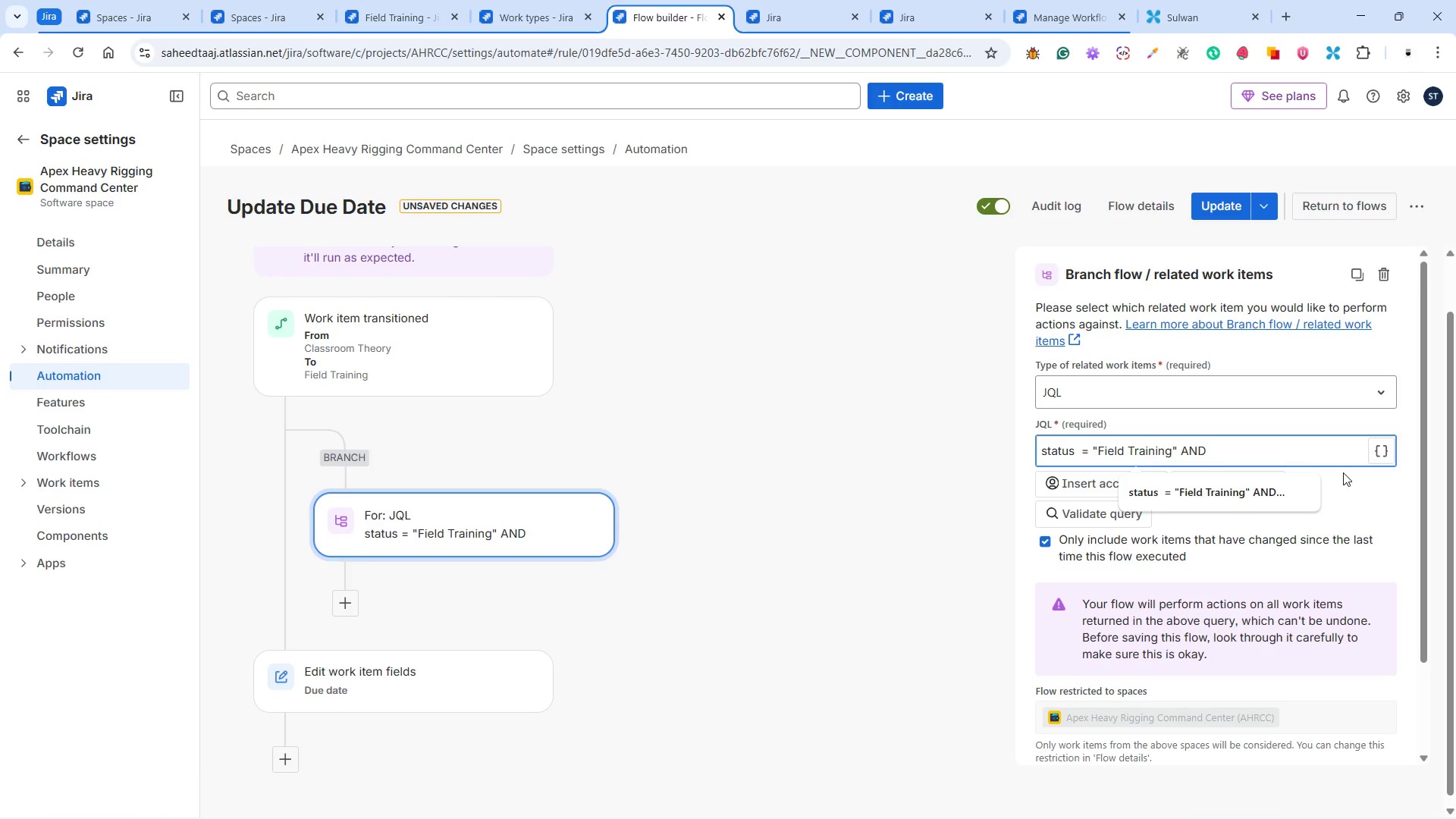 
type("Equipment )
 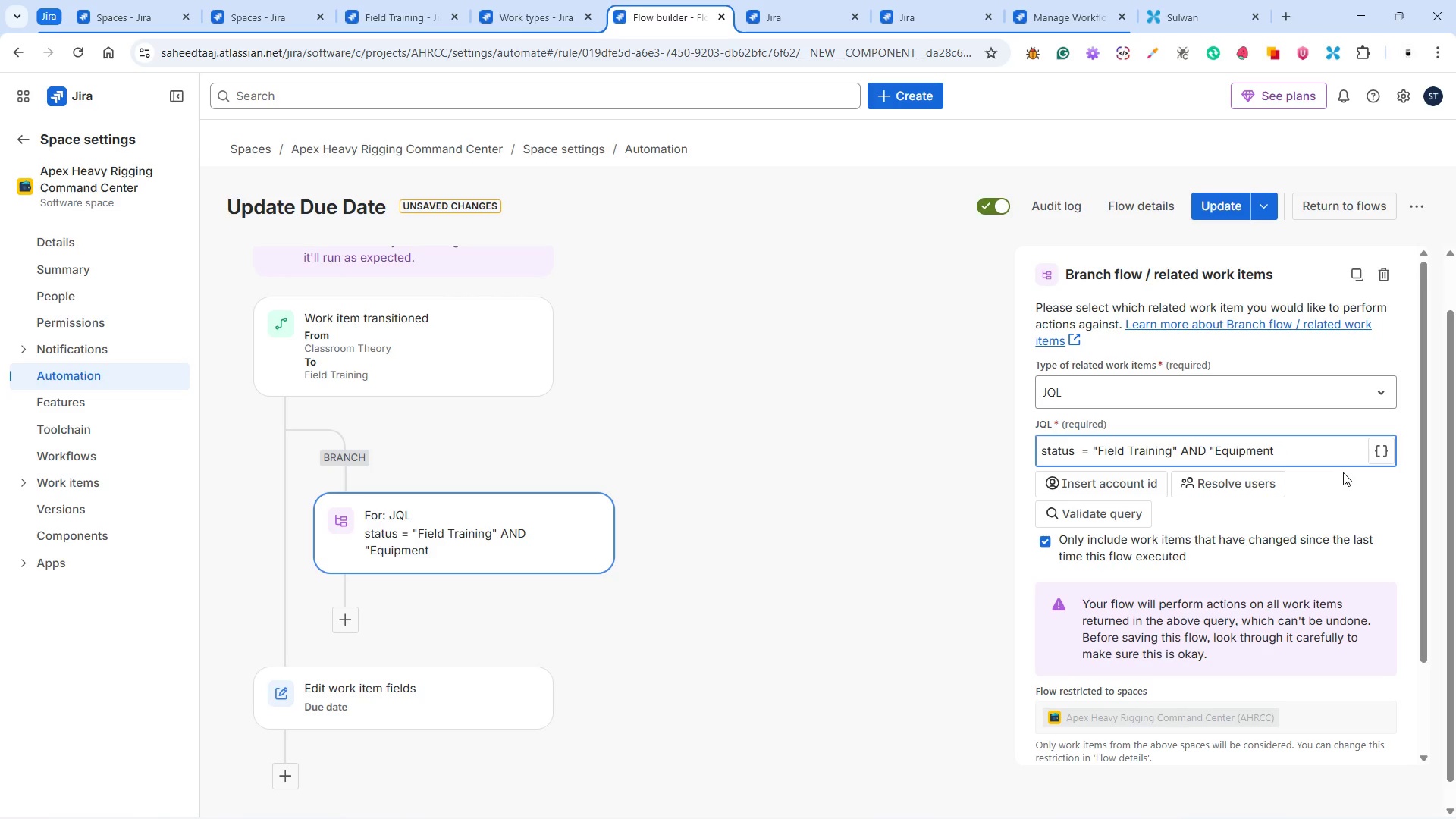 
wait(8.53)
 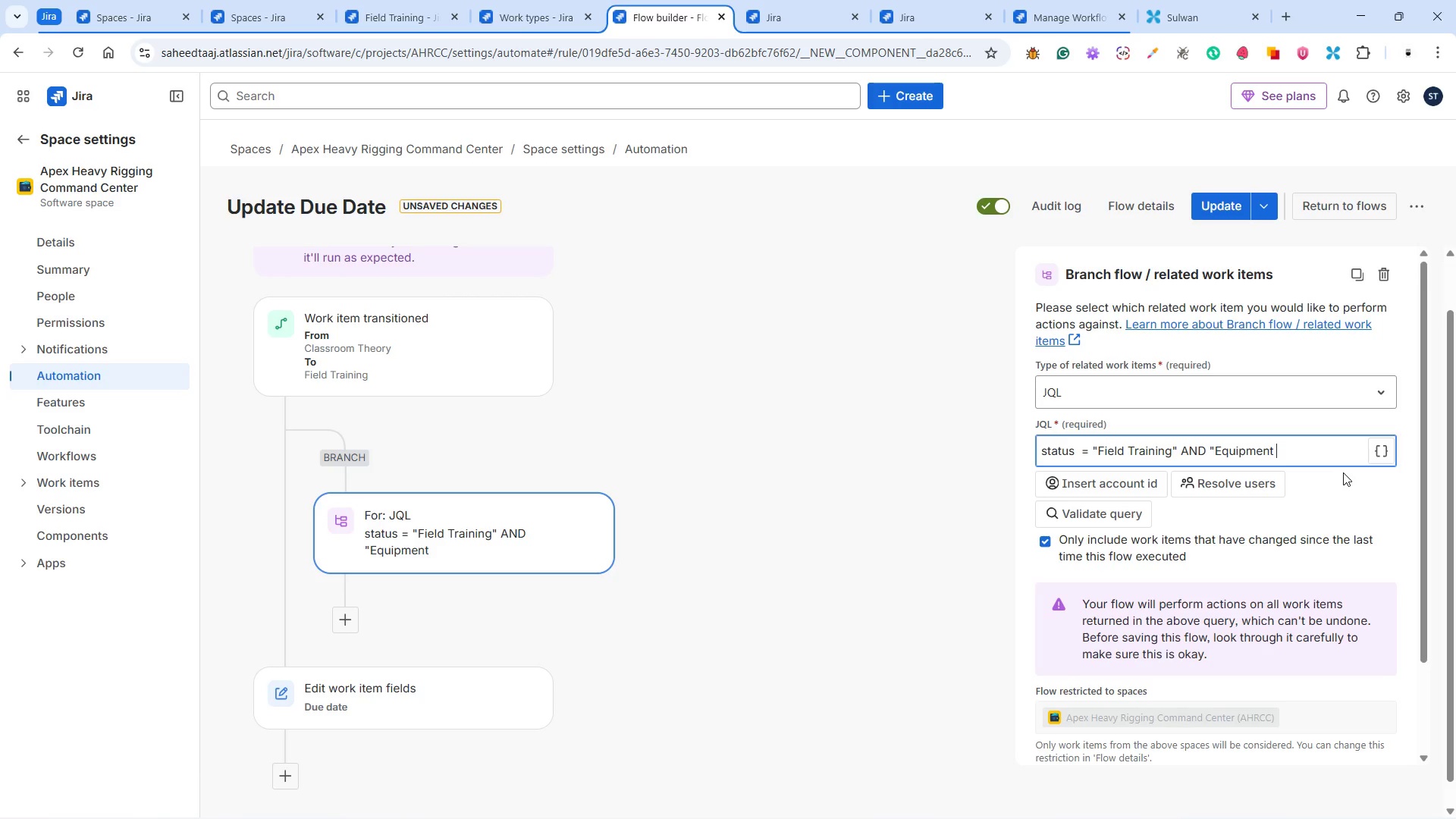 
left_click([389, 20])
 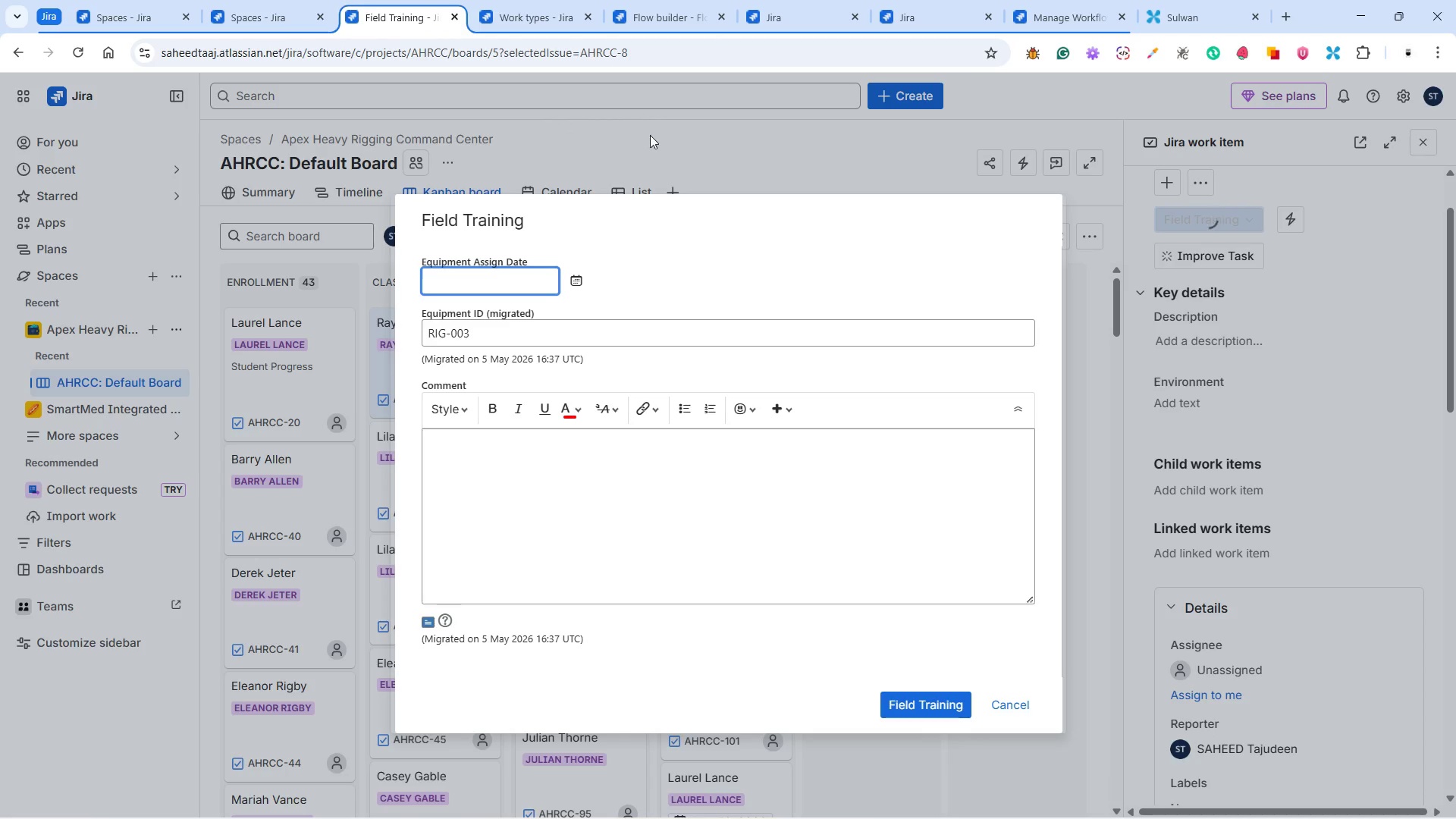 
wait(5.3)
 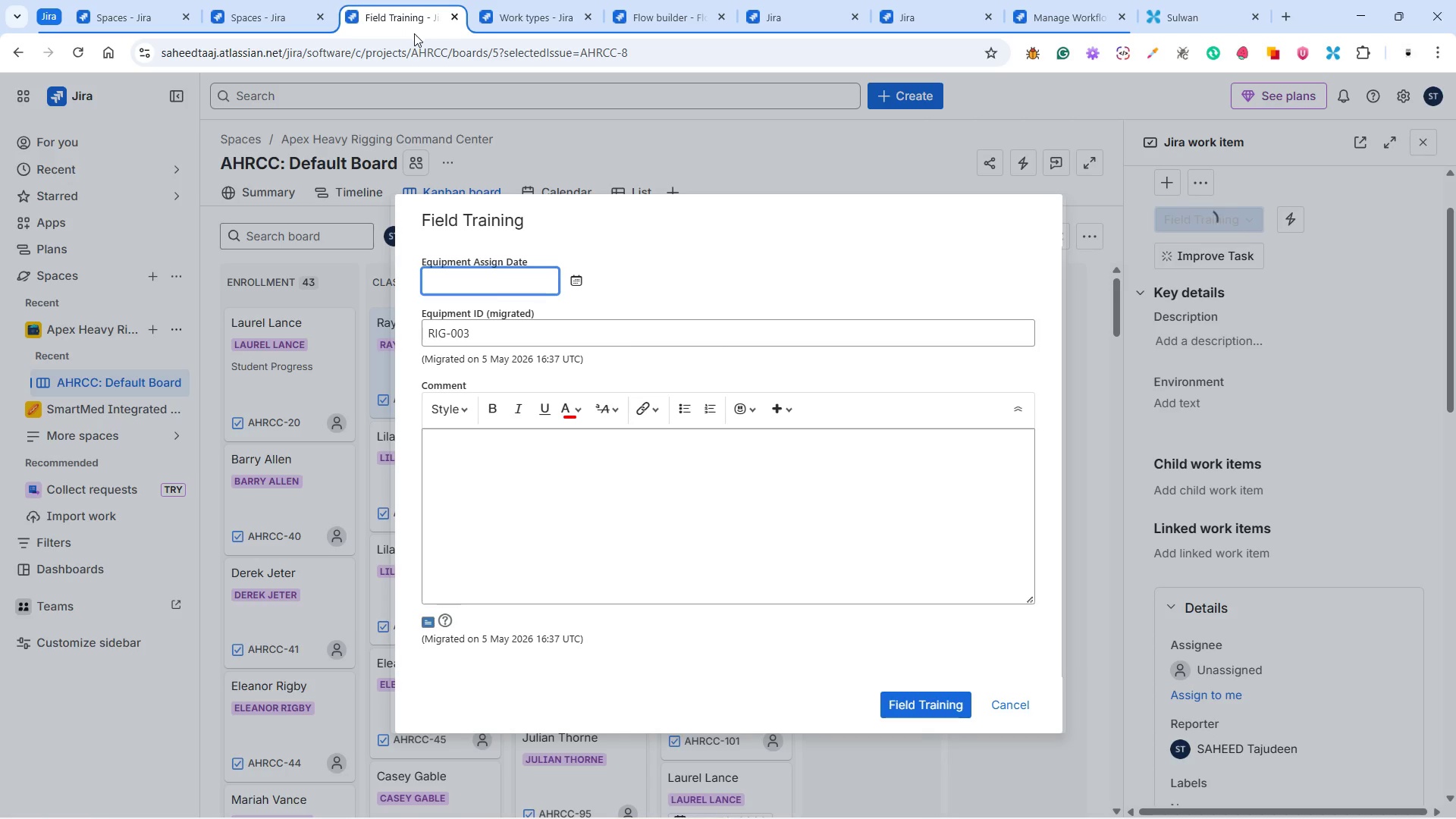 
left_click_drag(start_coordinate=[528, 258], to_coordinate=[418, 256])
 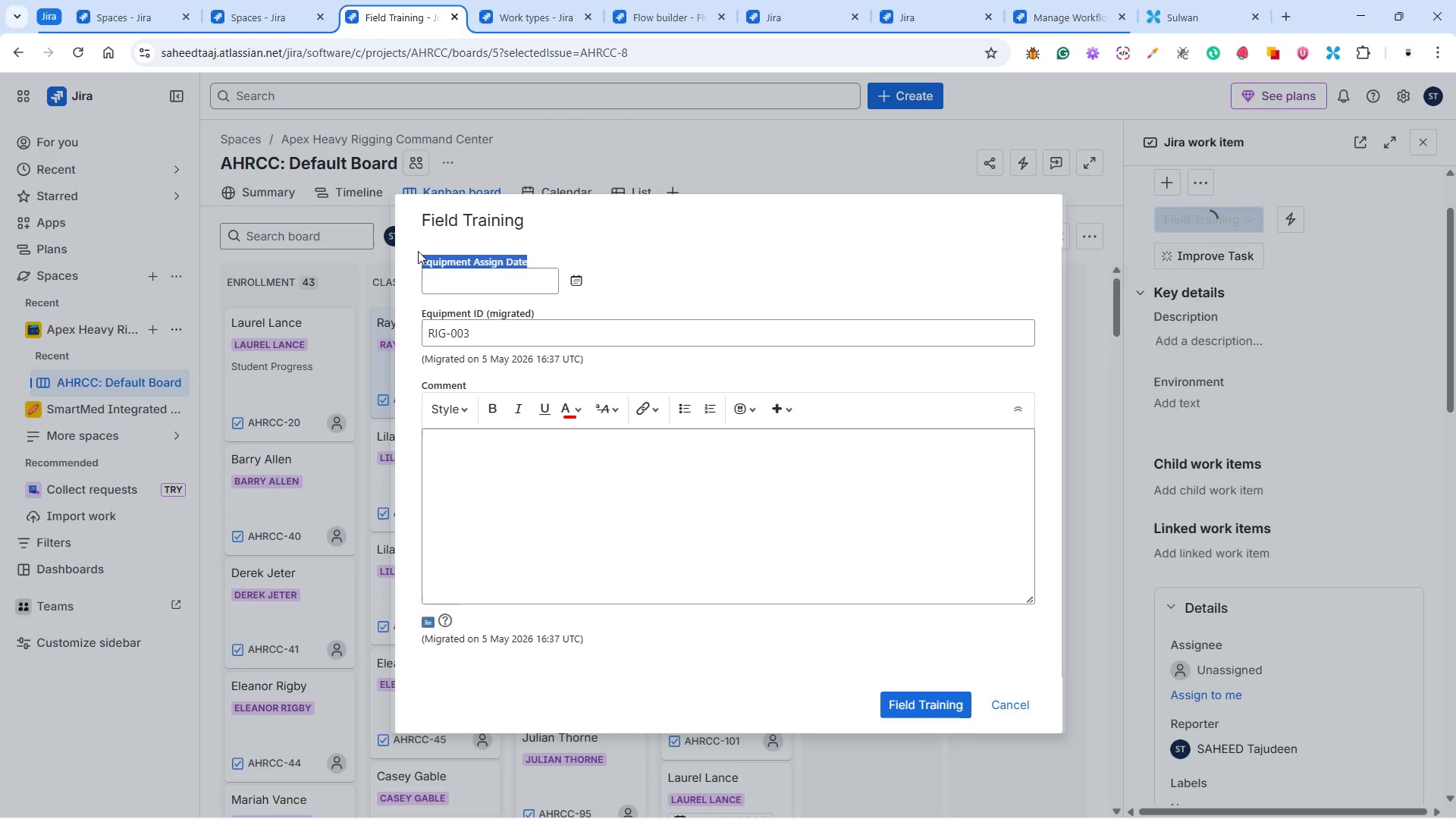 
key(Control+C)
 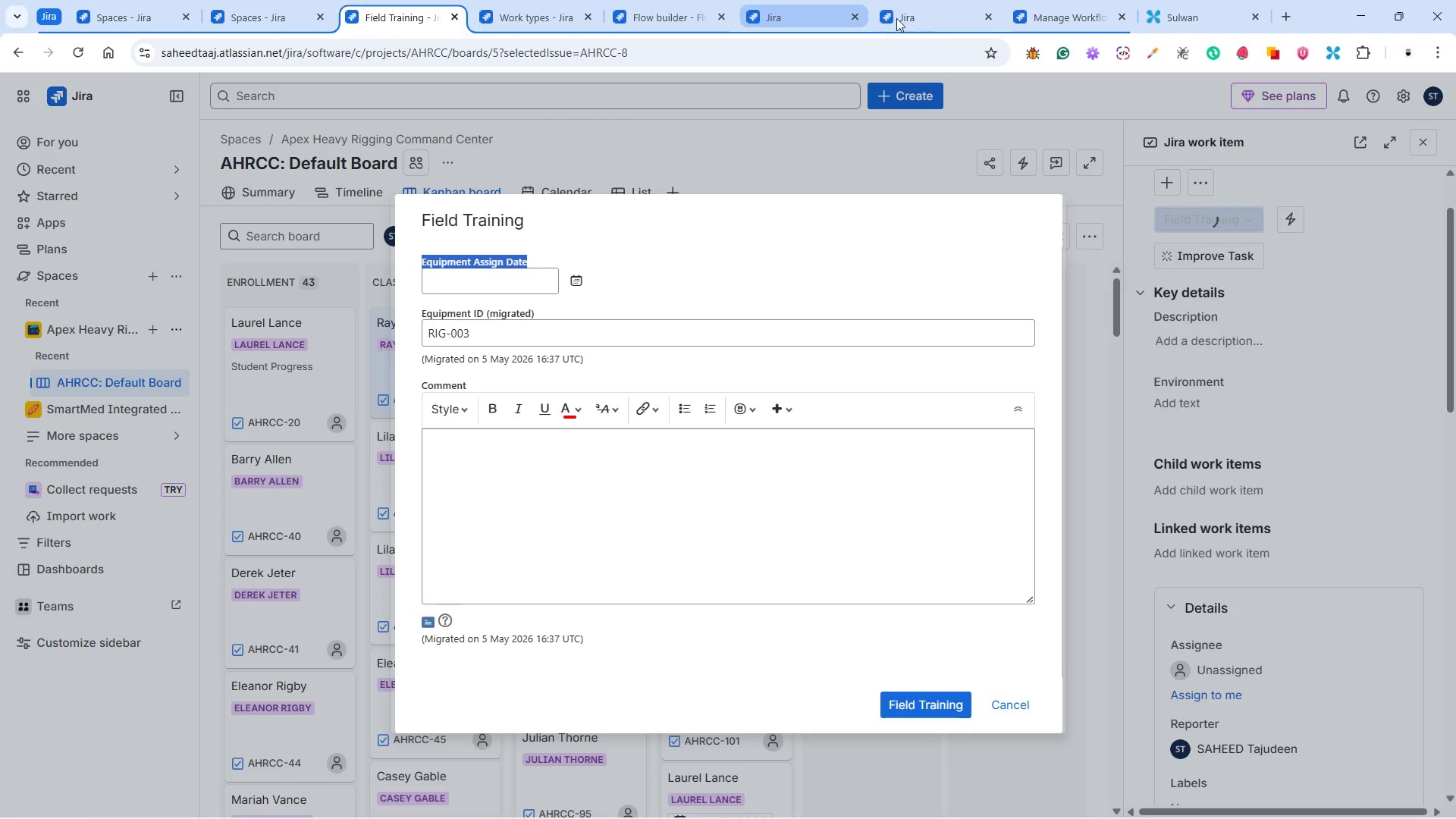 
left_click([941, 18])
 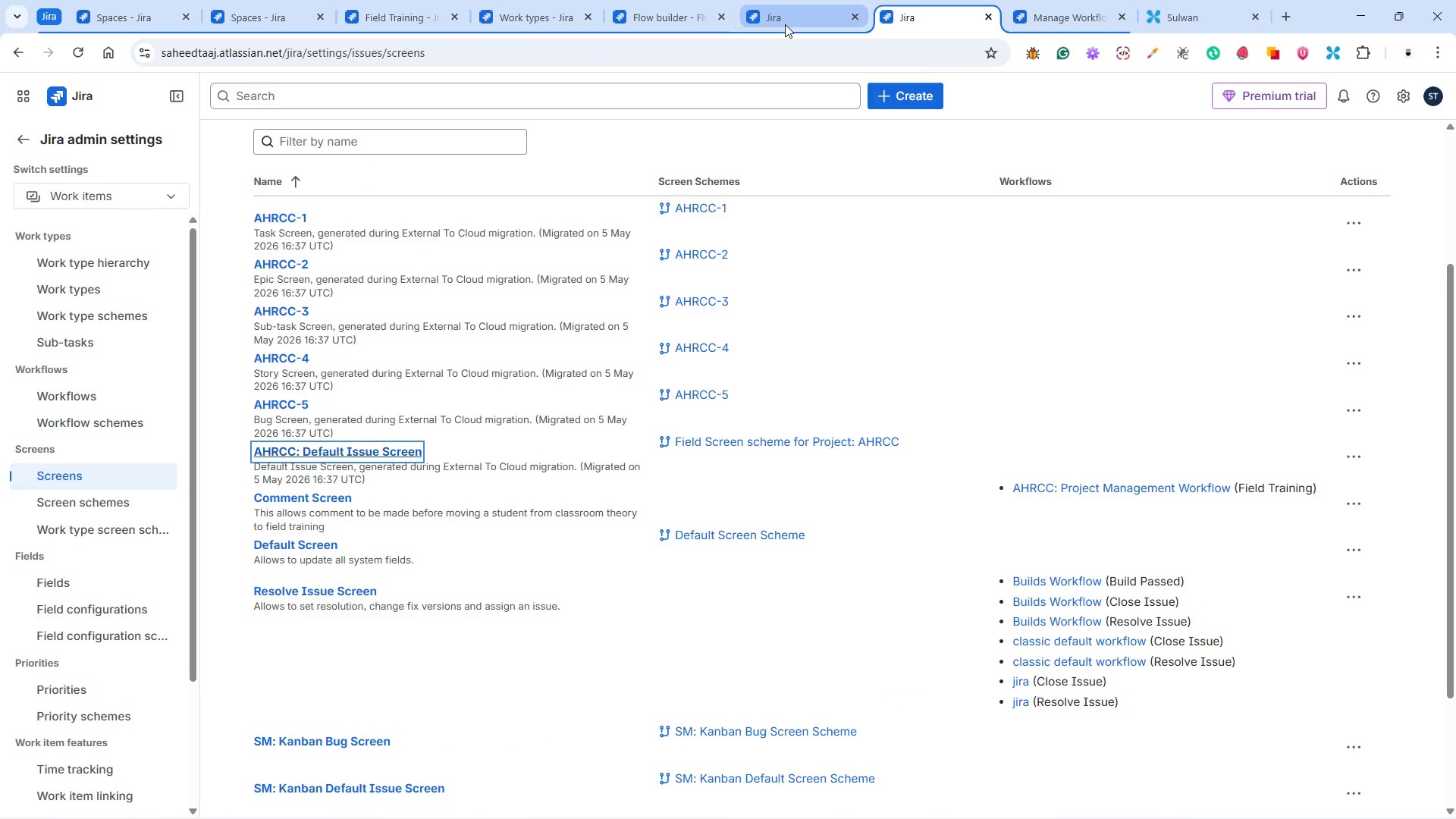 
left_click([783, 24])
 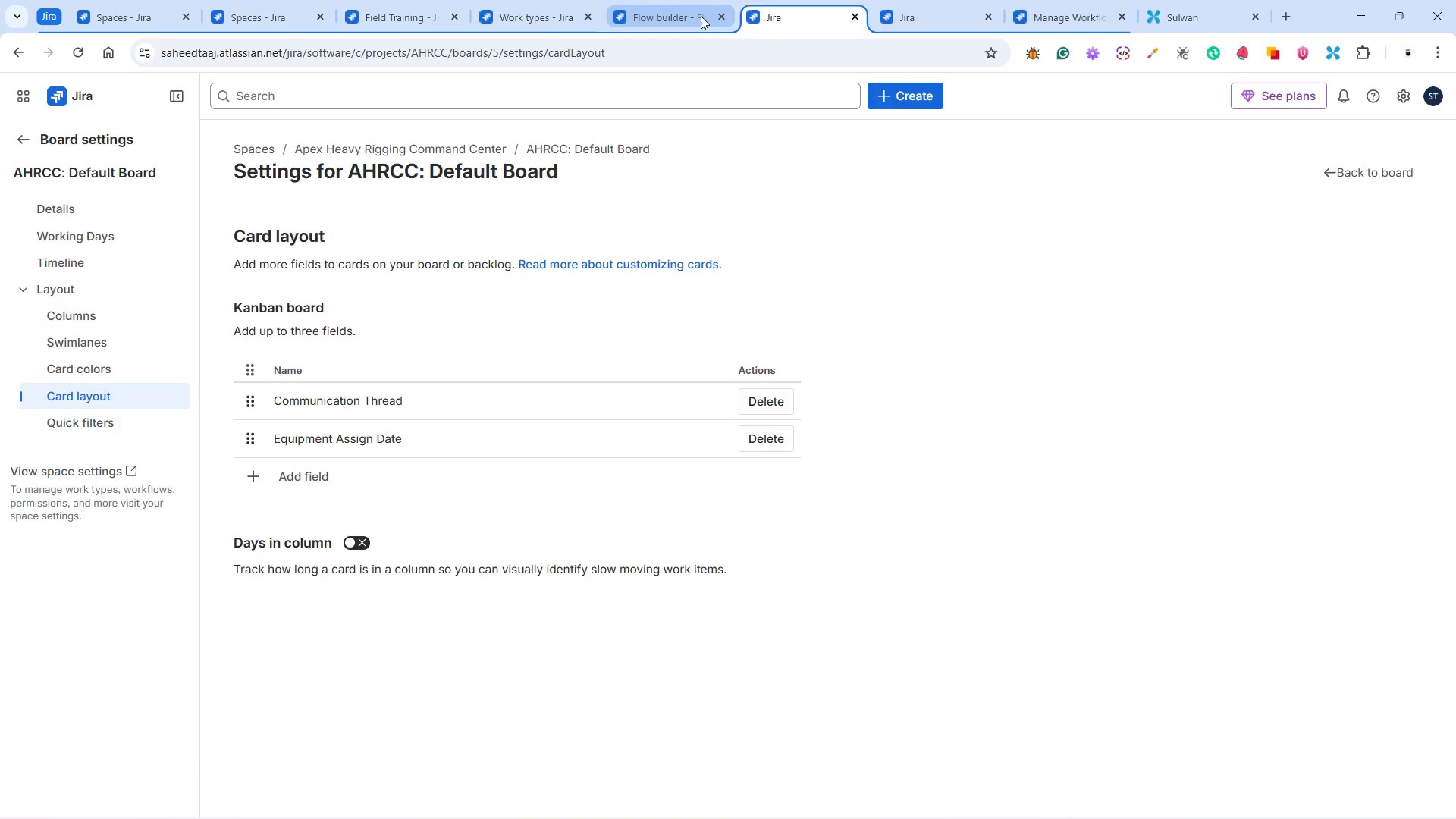 
left_click([686, 11])
 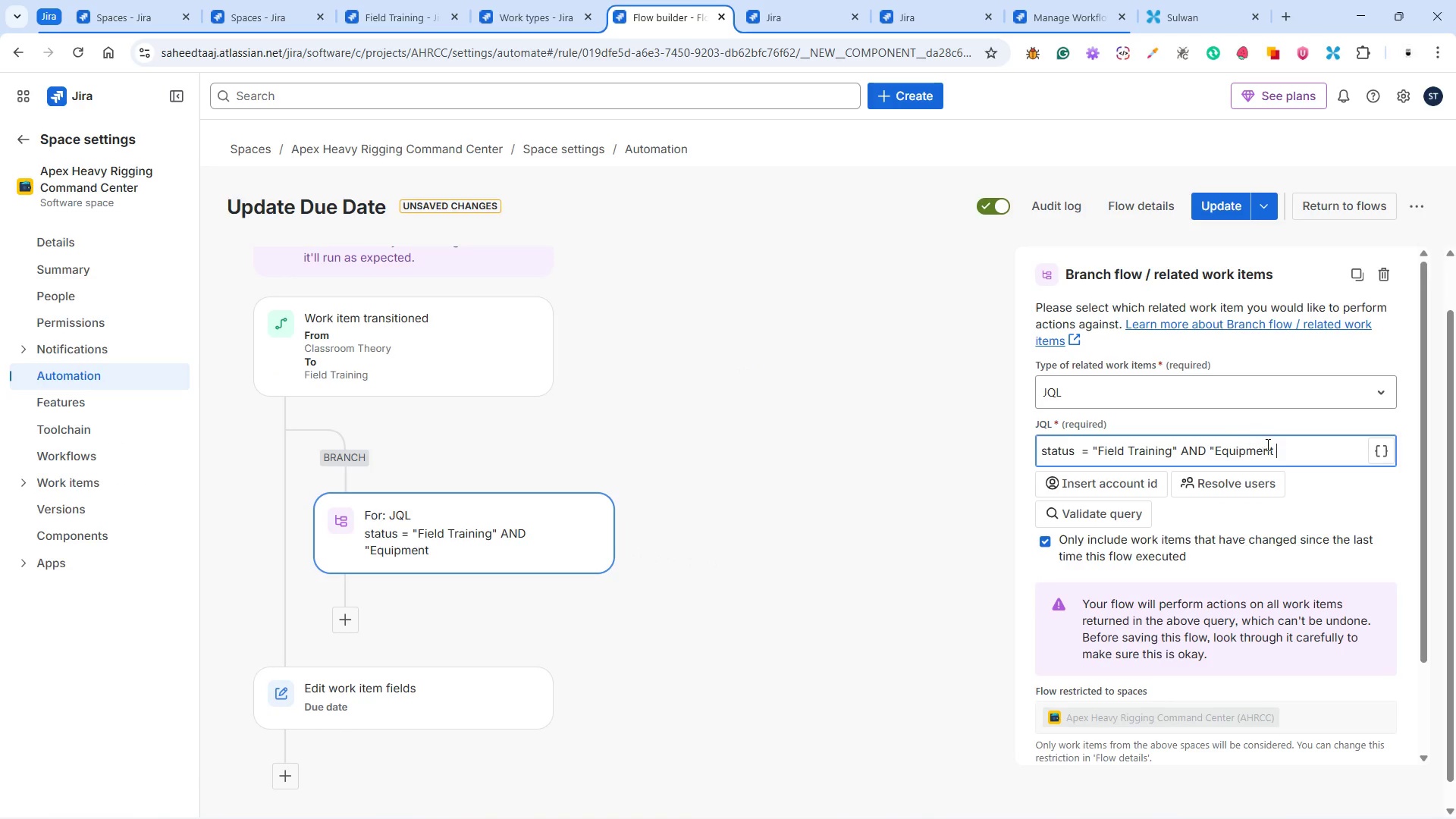 
left_click([1290, 452])
 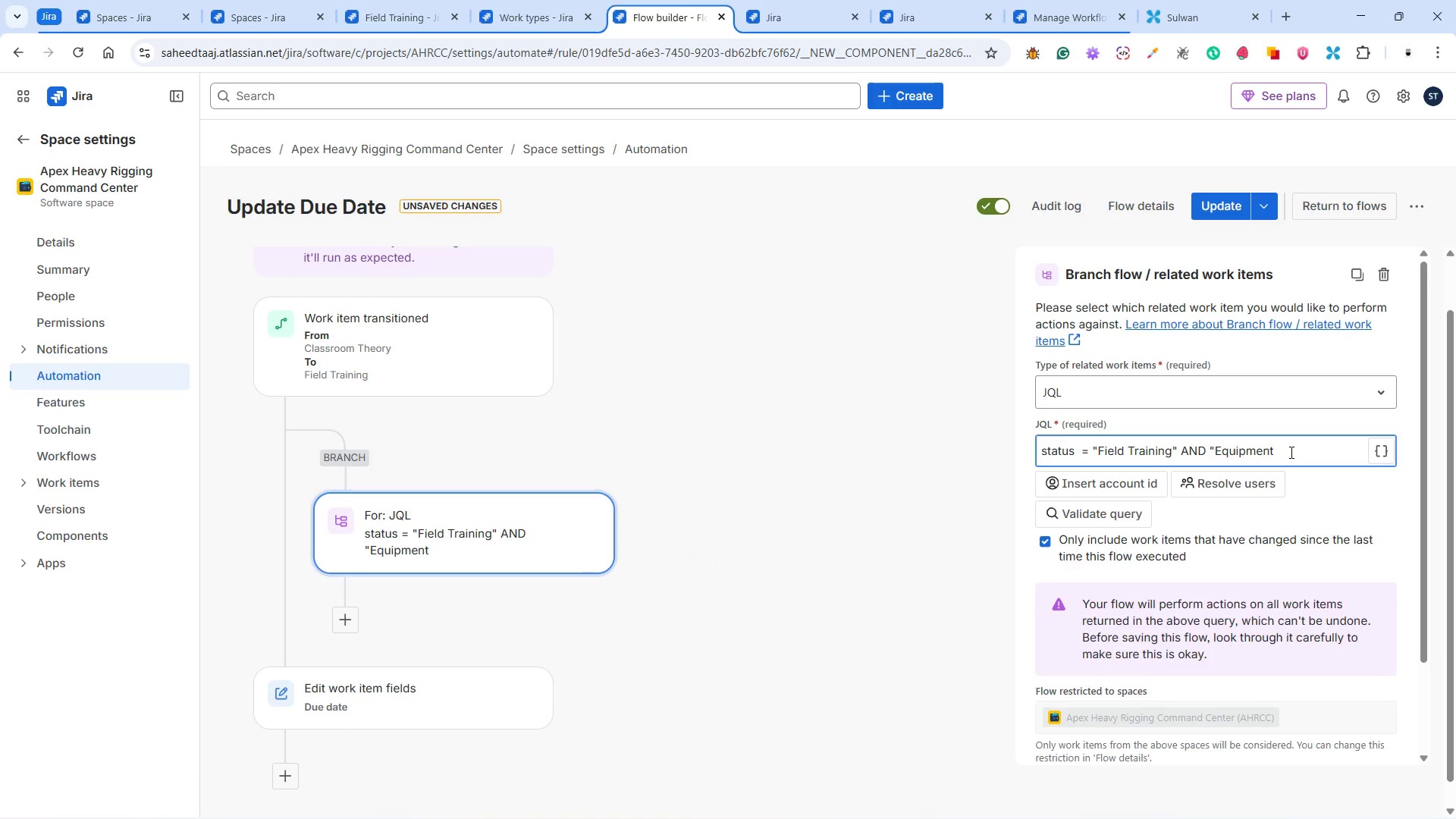 
type(ID" = )
 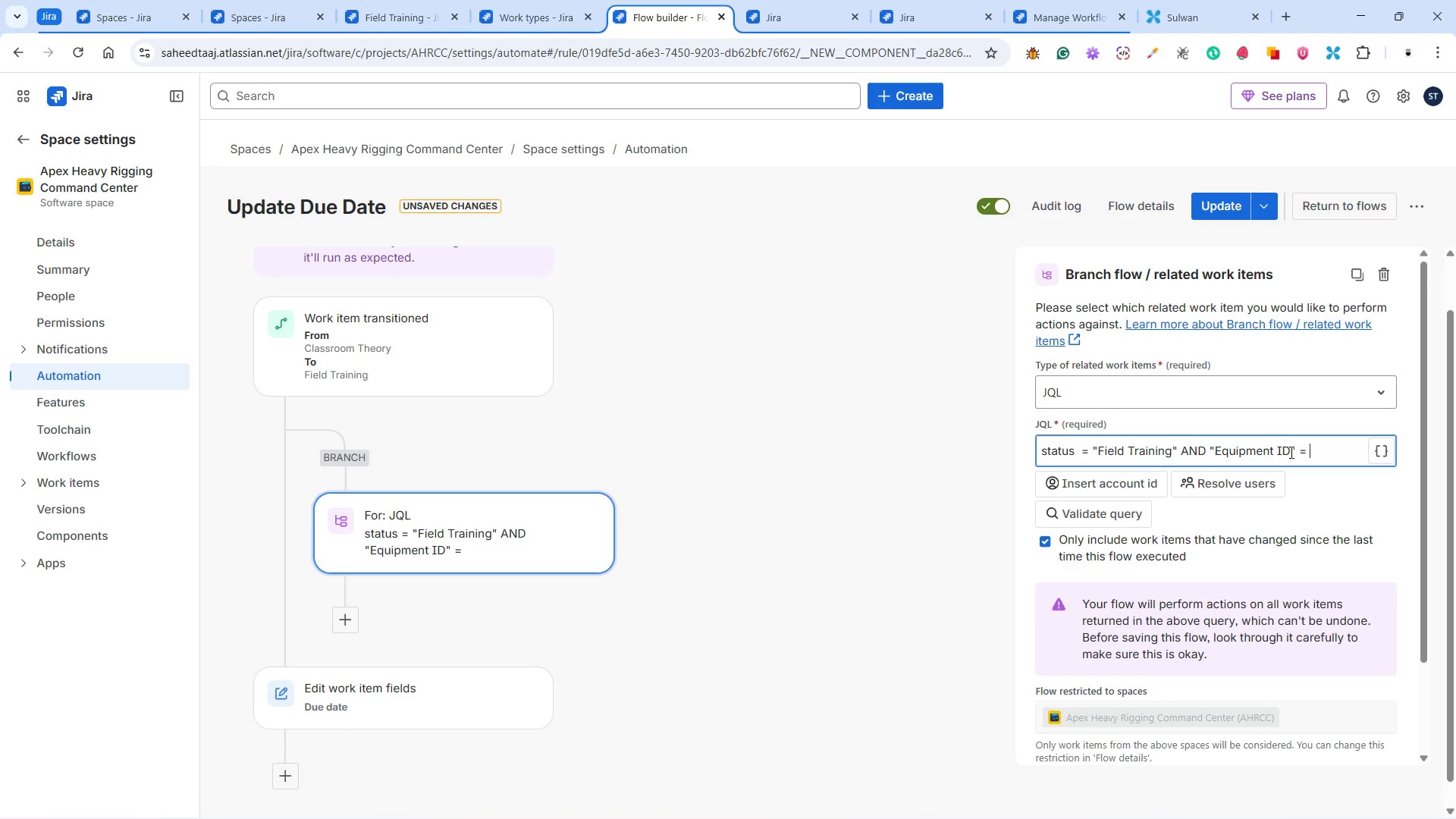 
wait(5.88)
 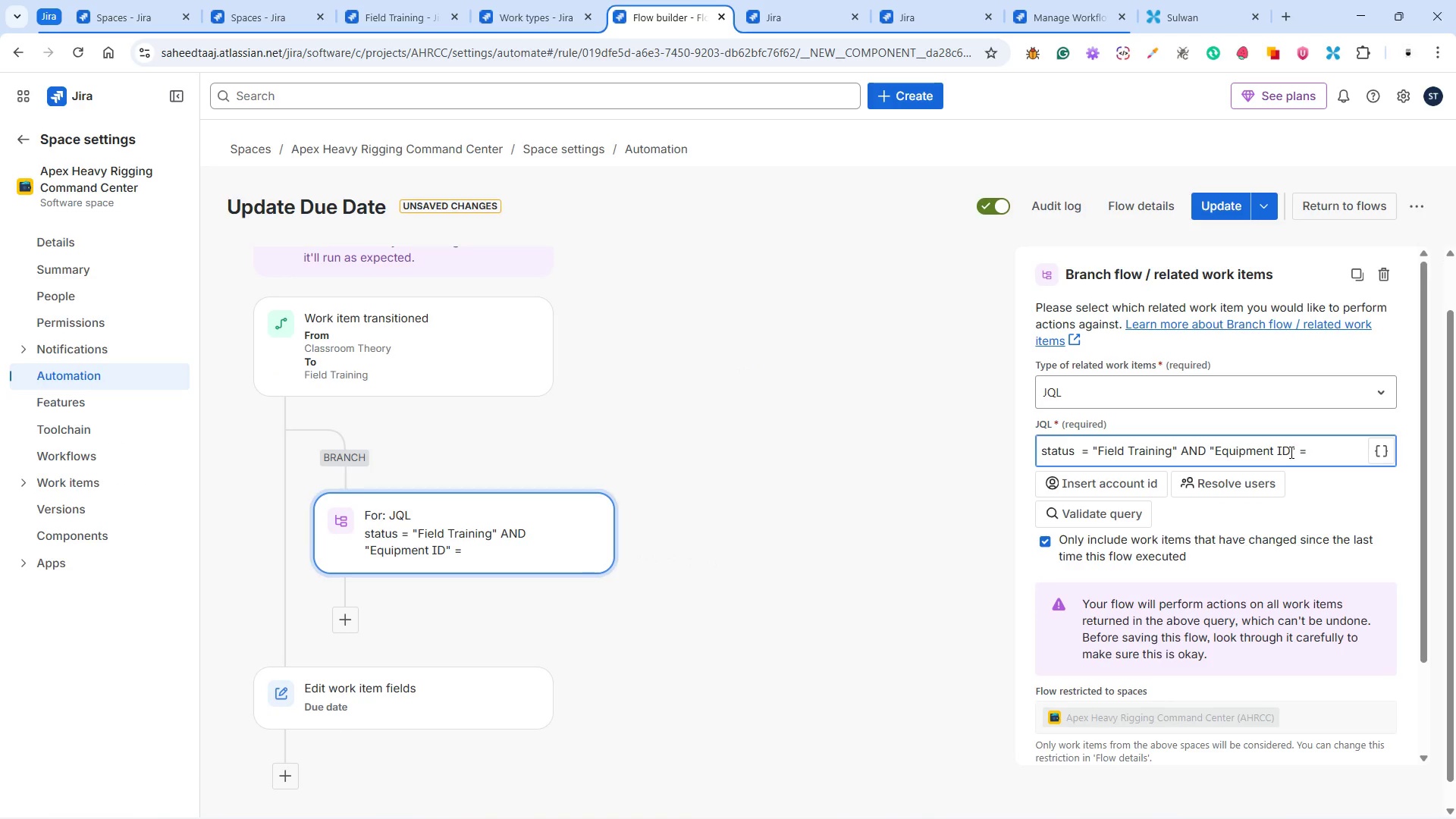 
key(Shift+BracketLeft)
 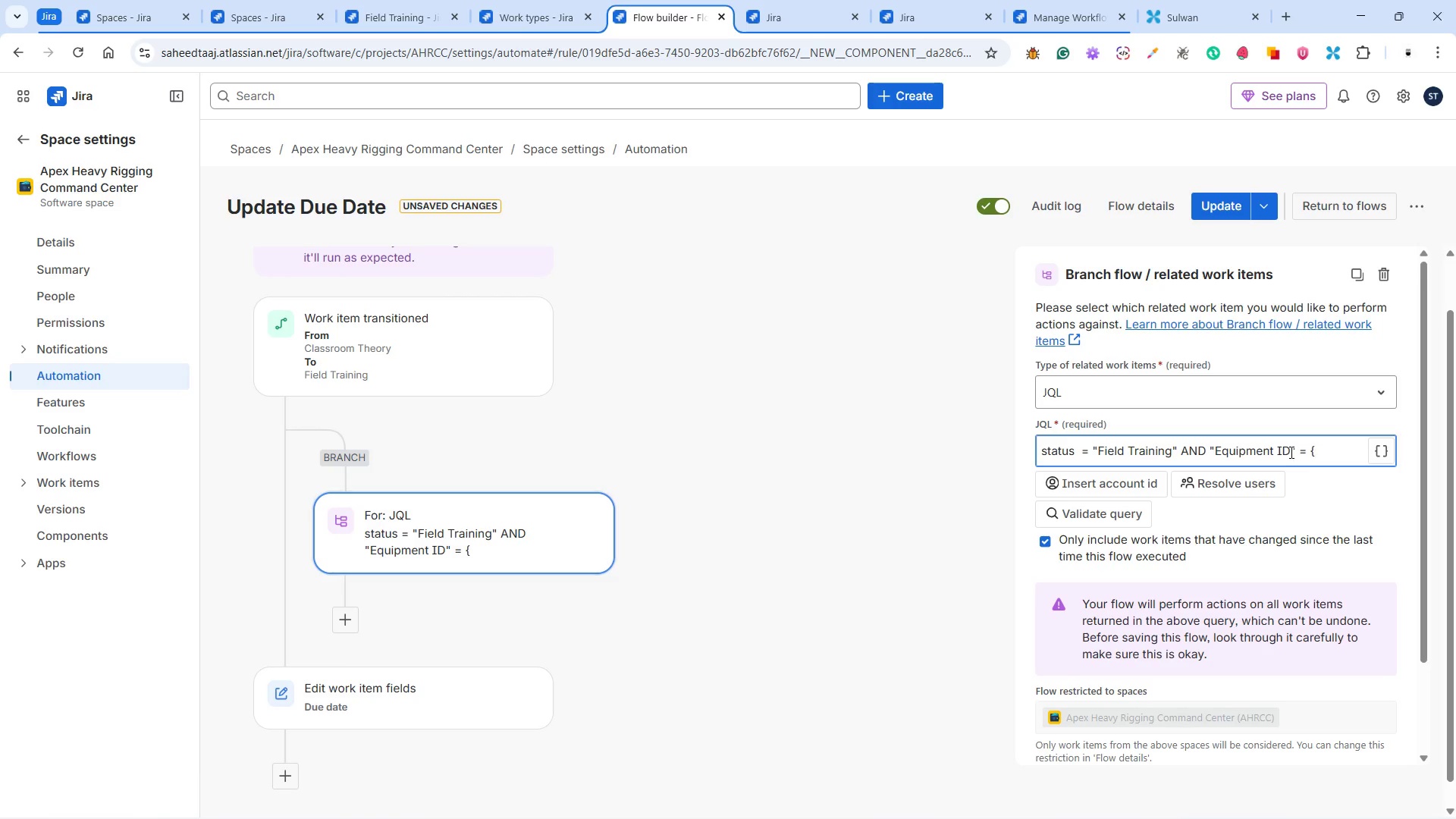 
key(Shift+BracketLeft)
 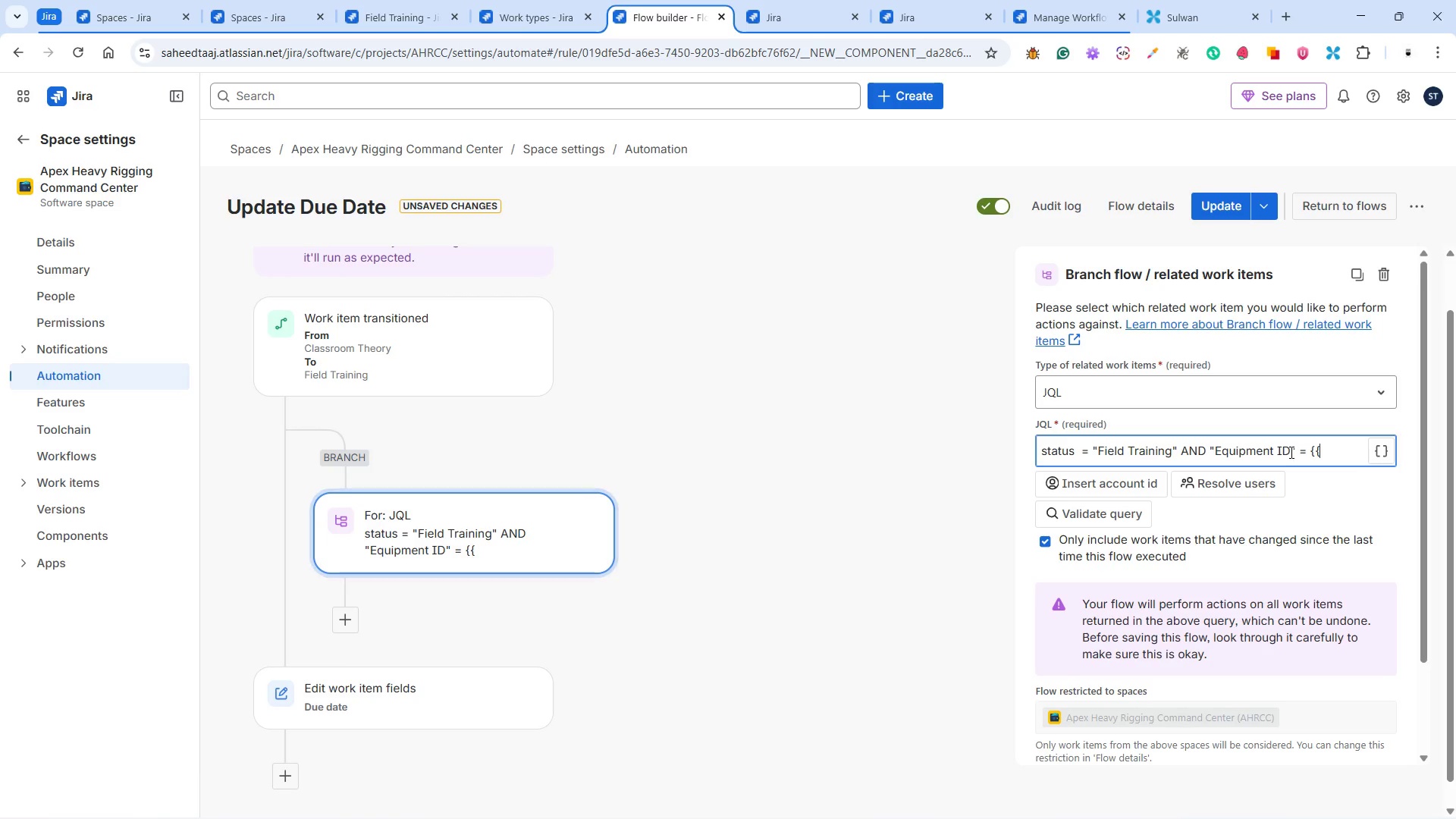 
key(Shift+BracketRight)
 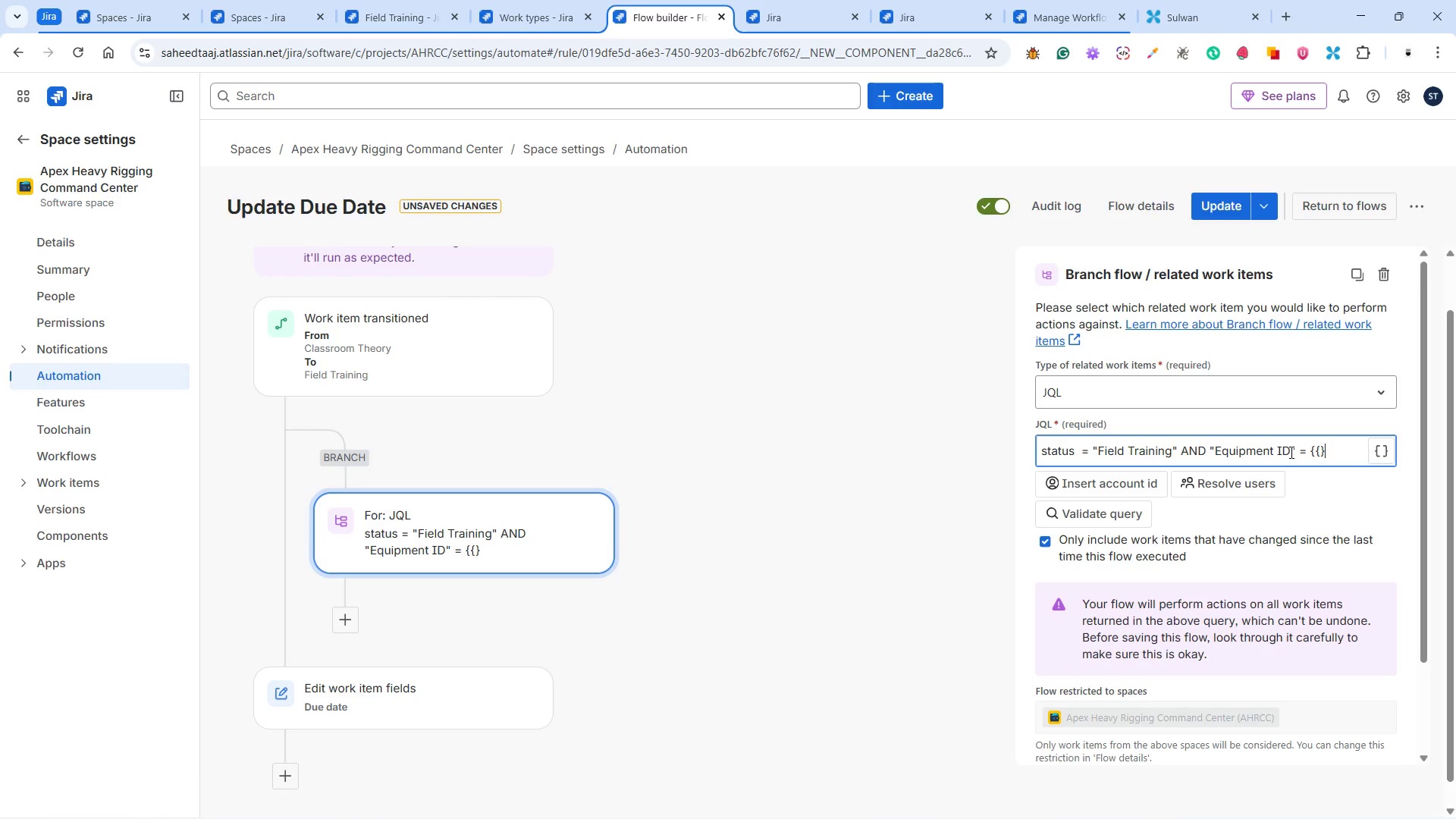 
key(Shift+BracketRight)
 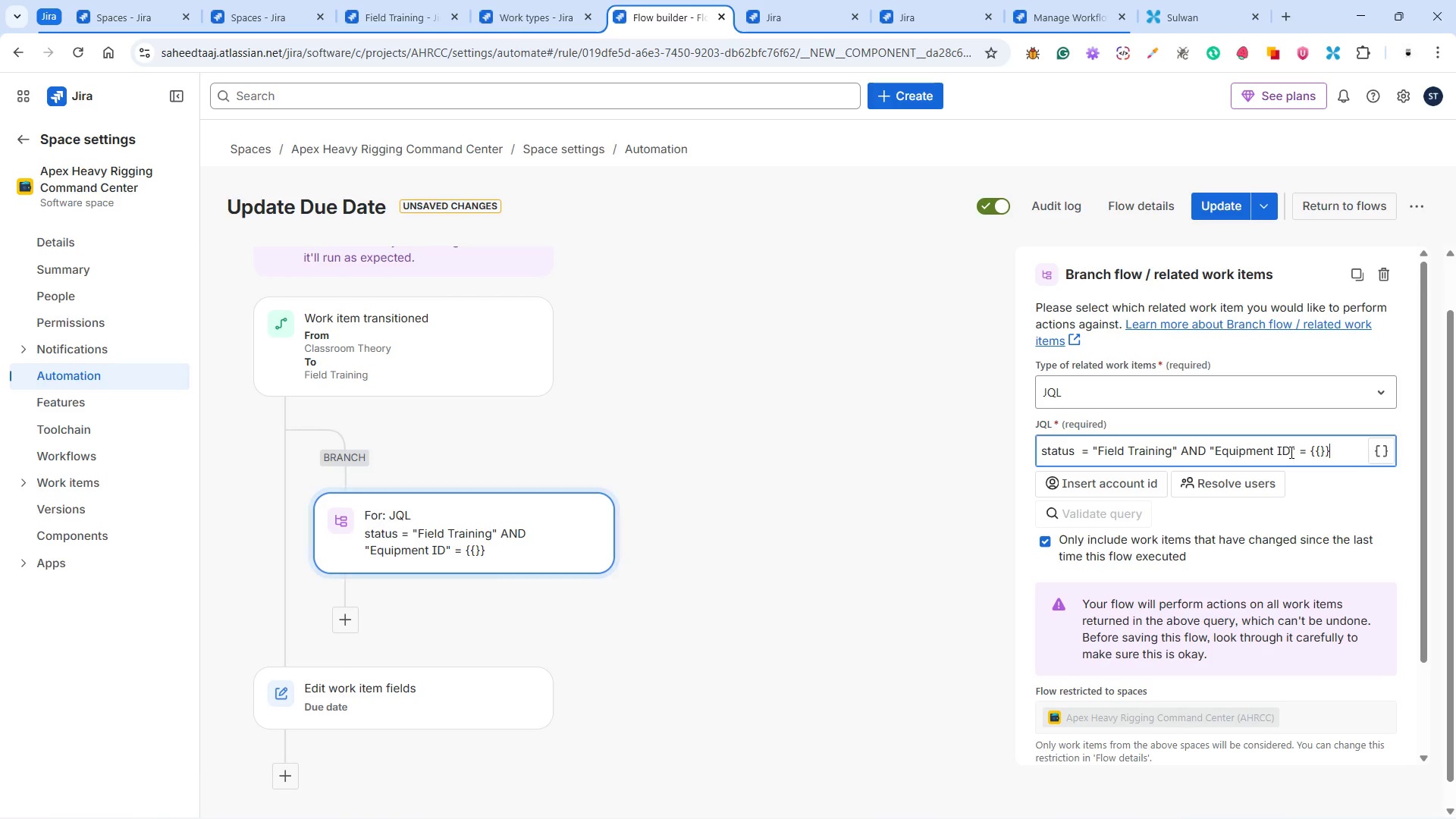 
key(ArrowLeft)
 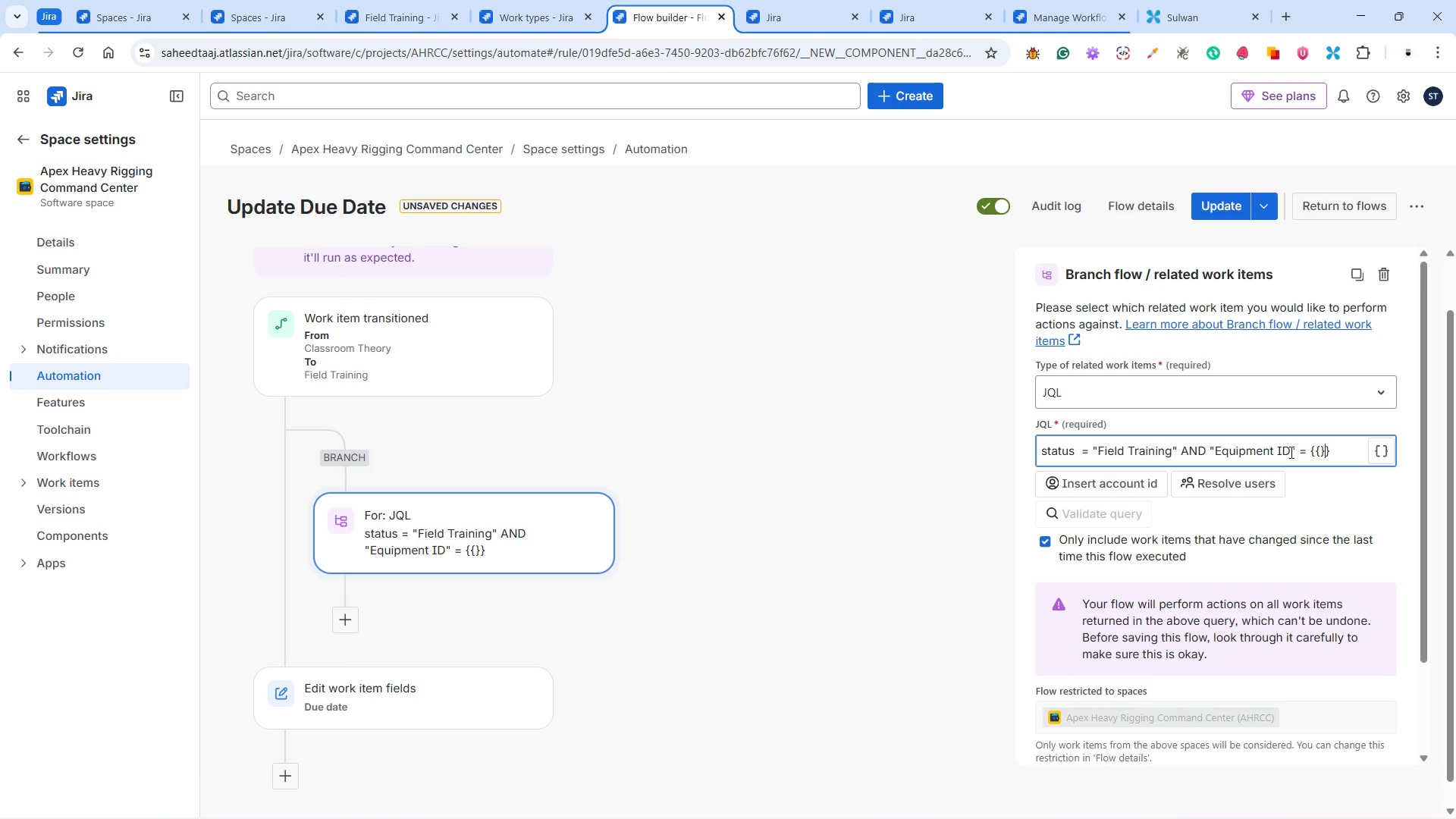 
key(ArrowLeft)
 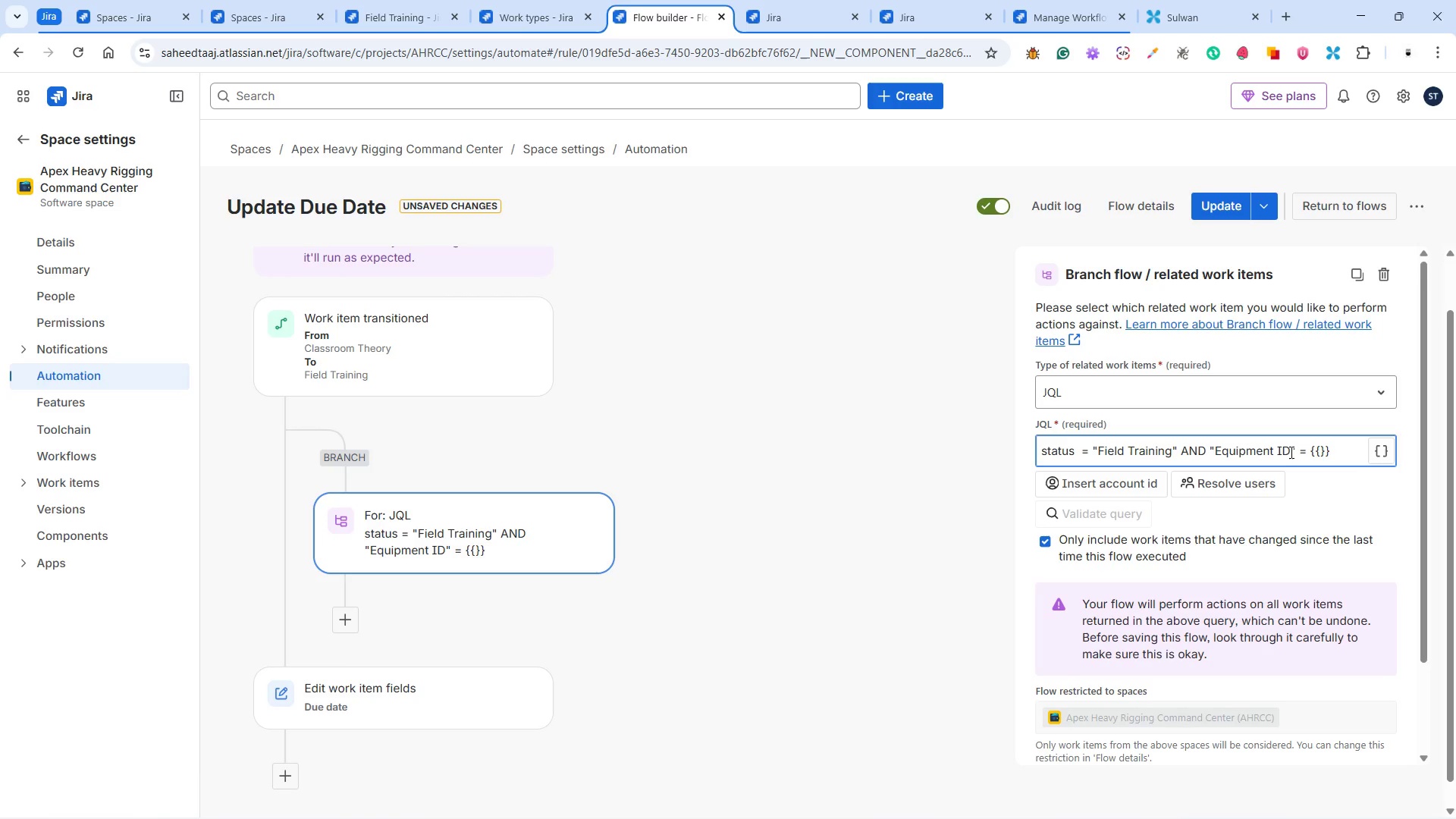 
type(issue.Equipment ID)
 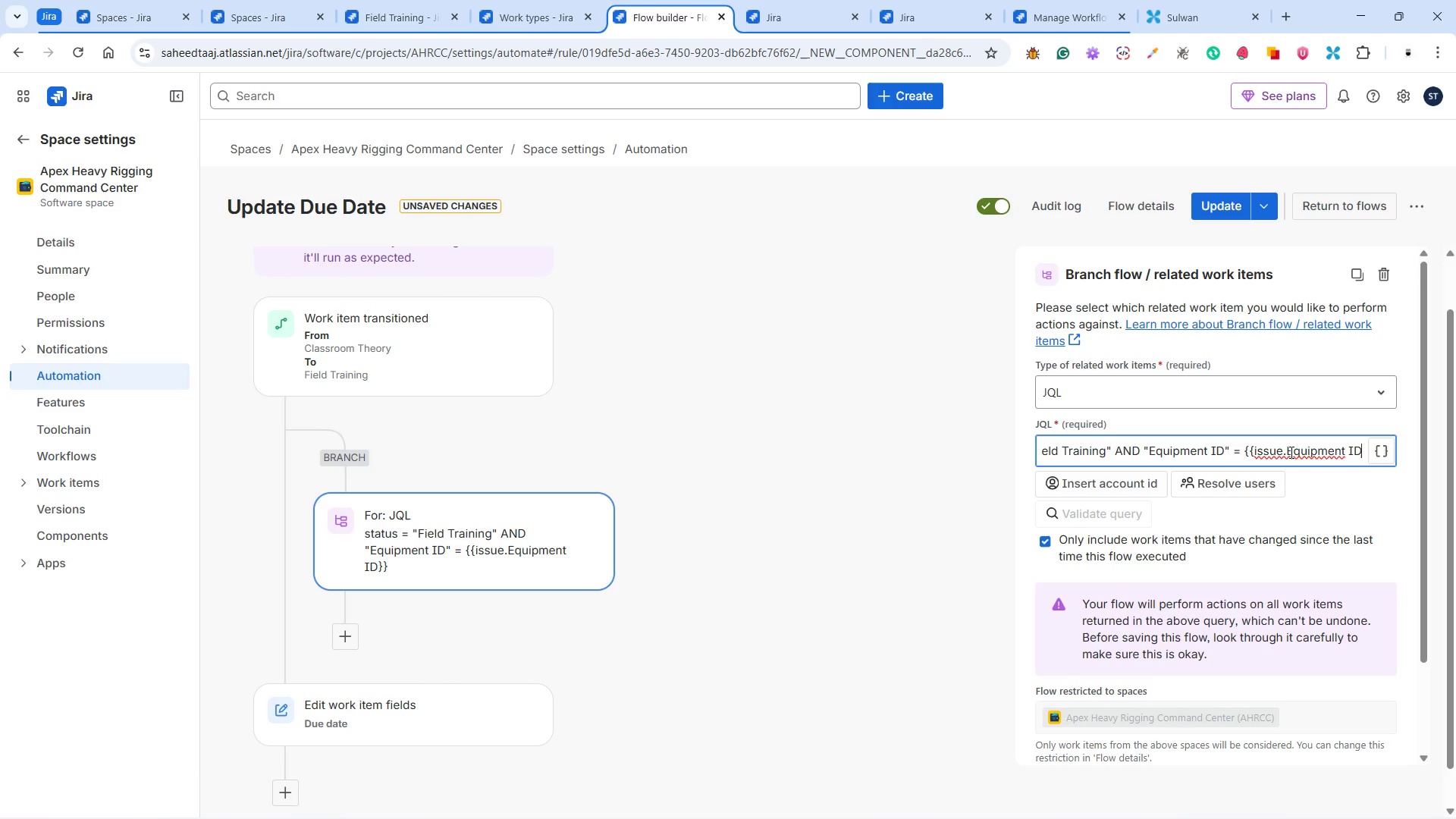 
wait(6.88)
 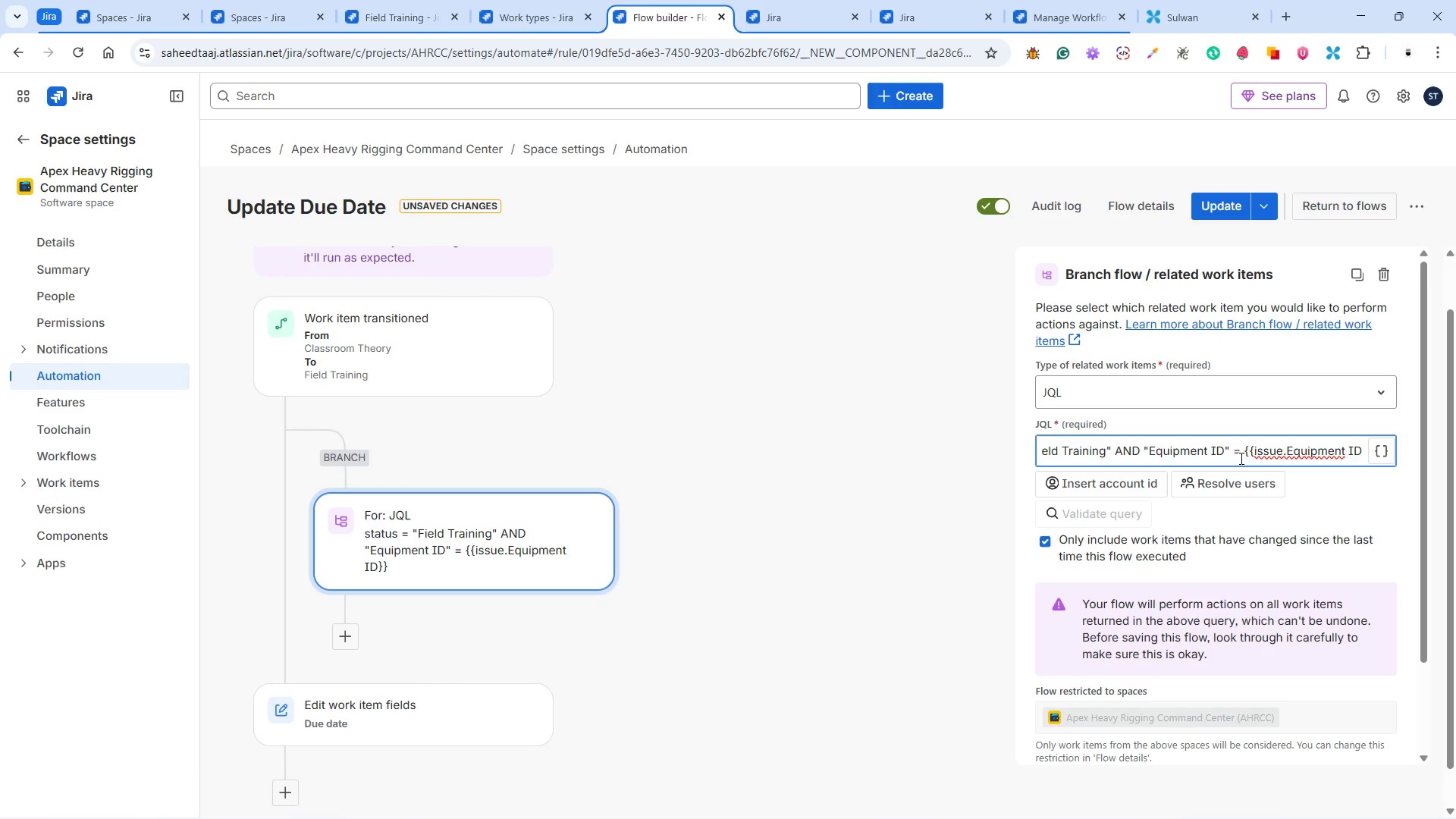 
key(ArrowRight)
 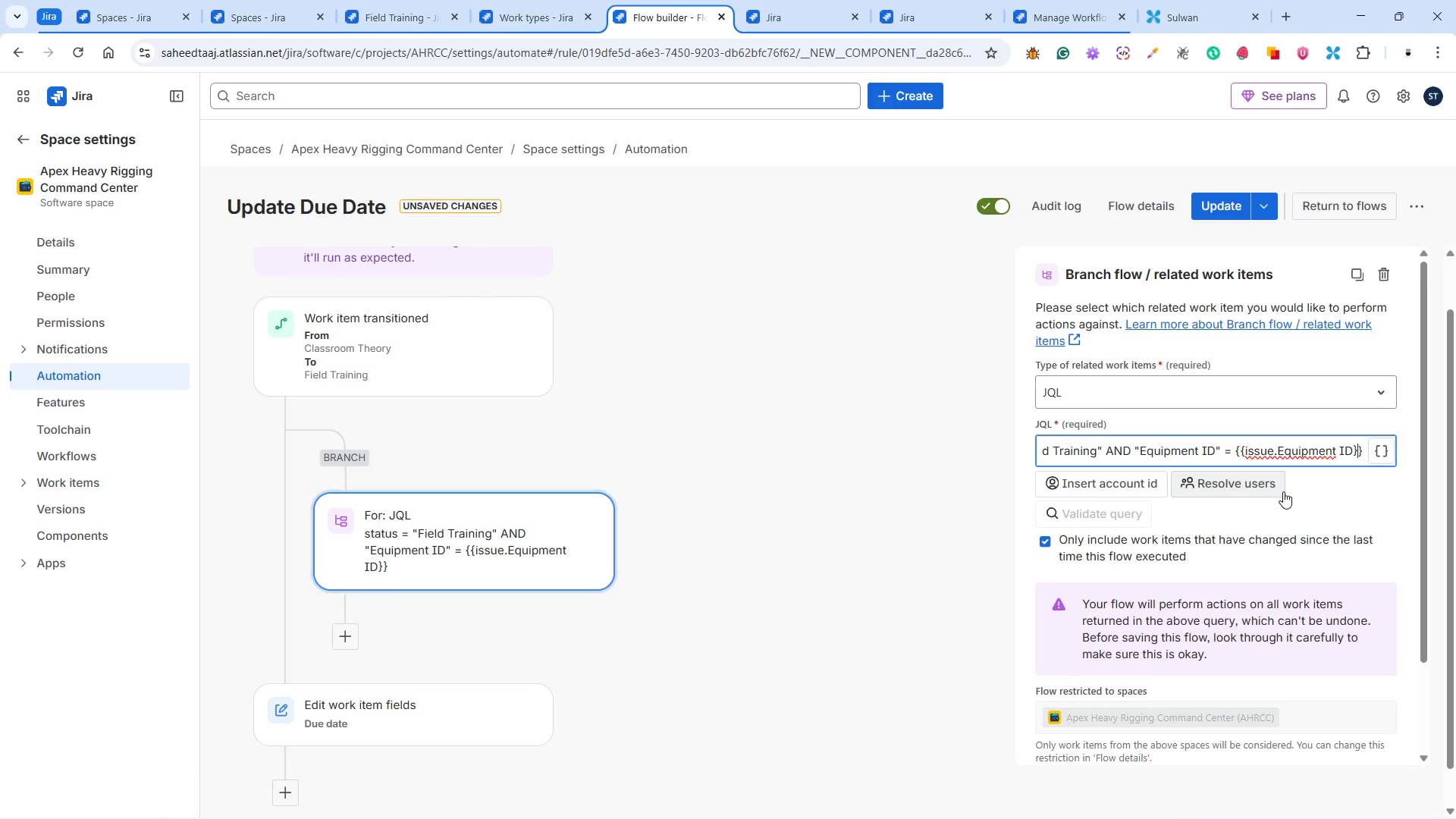 
key(ArrowRight)
 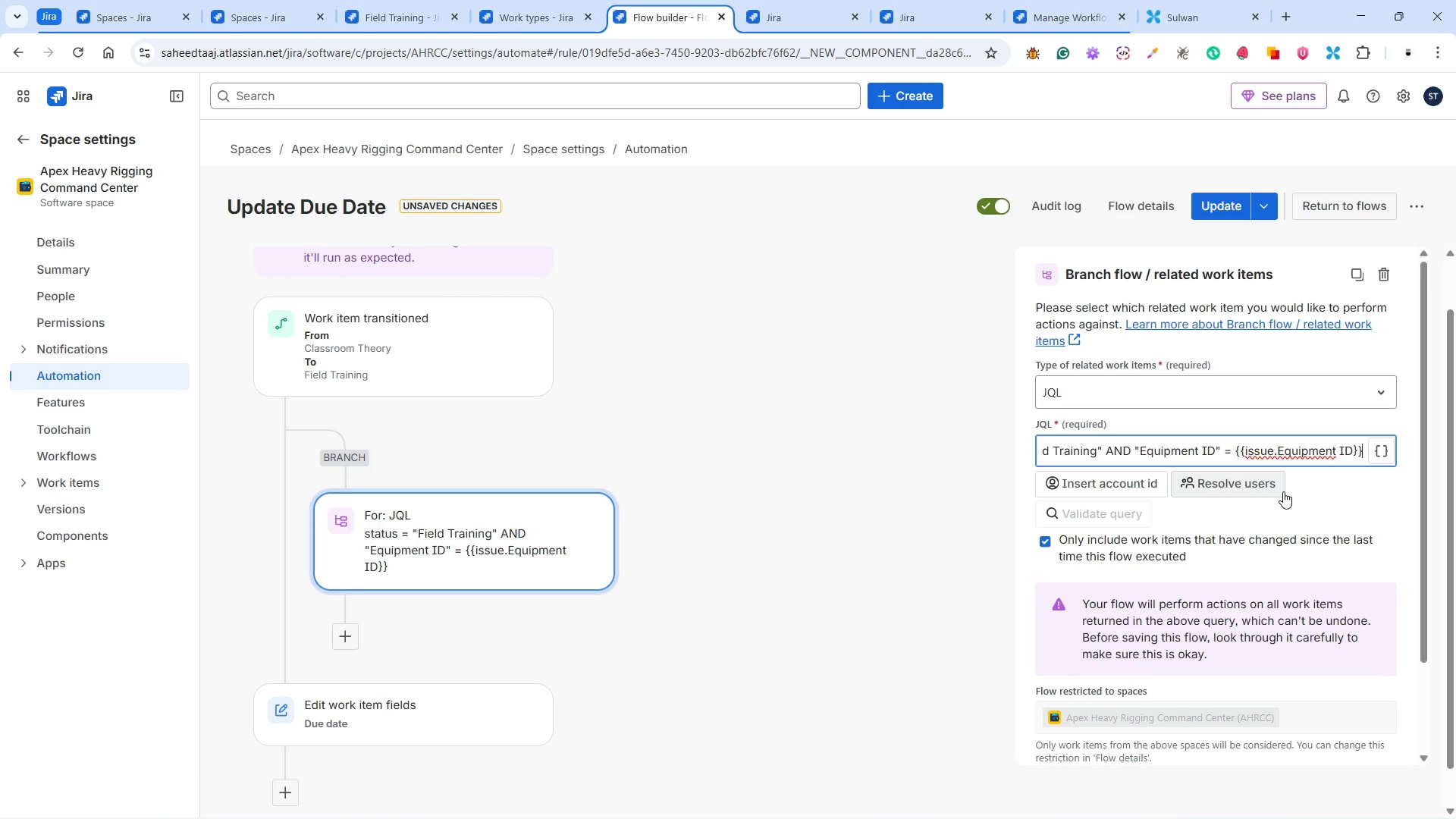 
key(ArrowRight)
 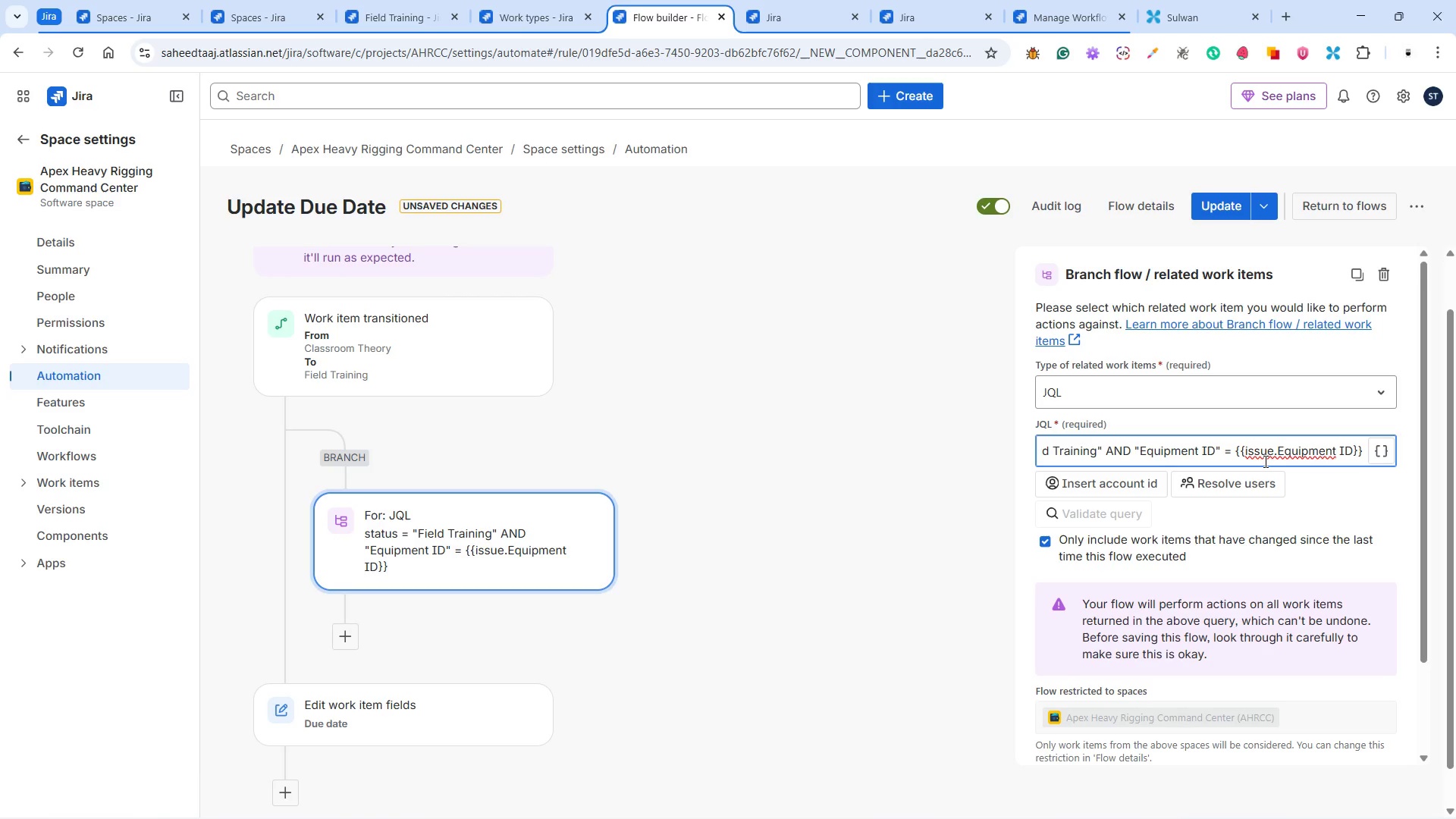 
wait(7.41)
 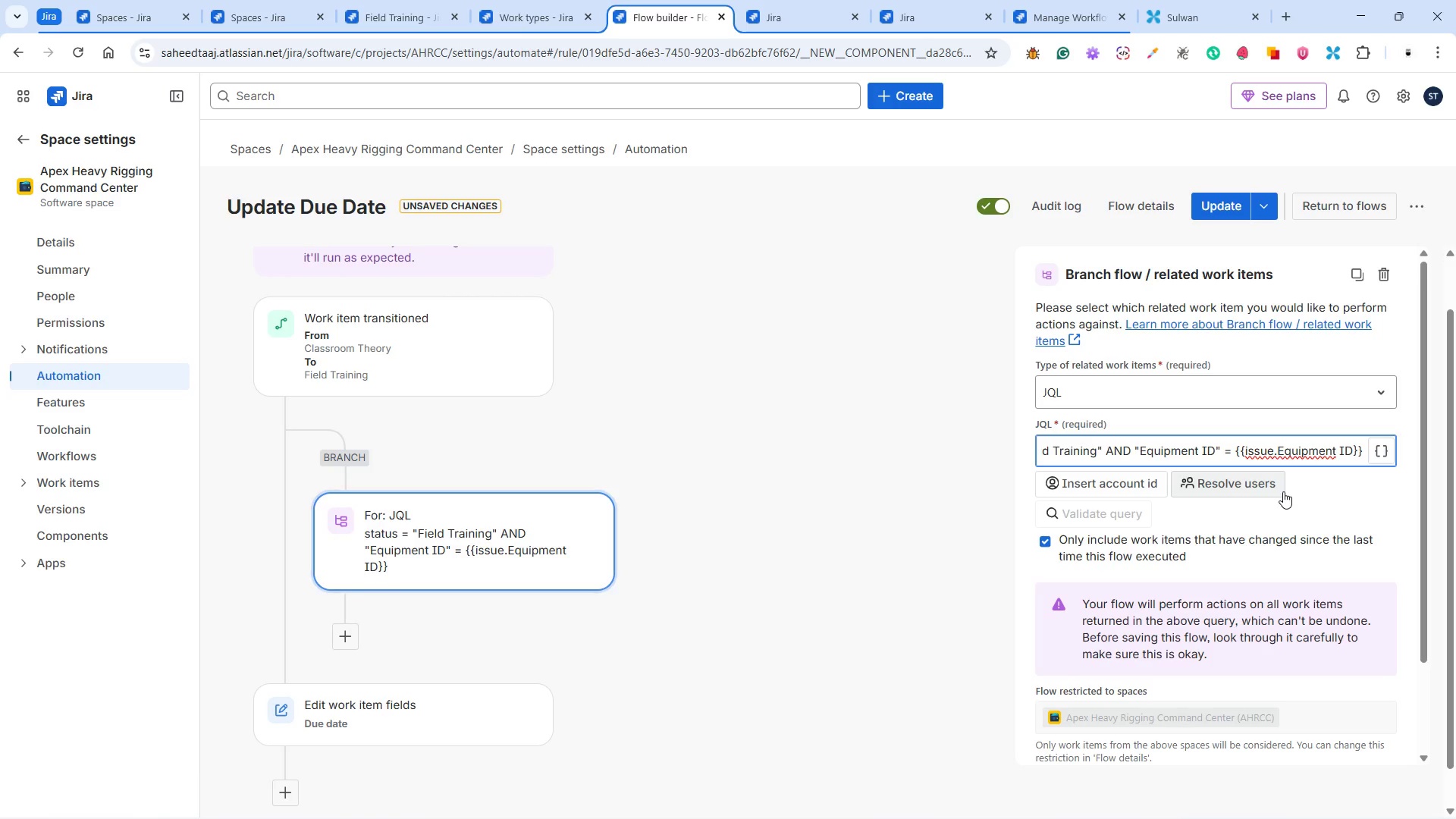 
type( AND ")
 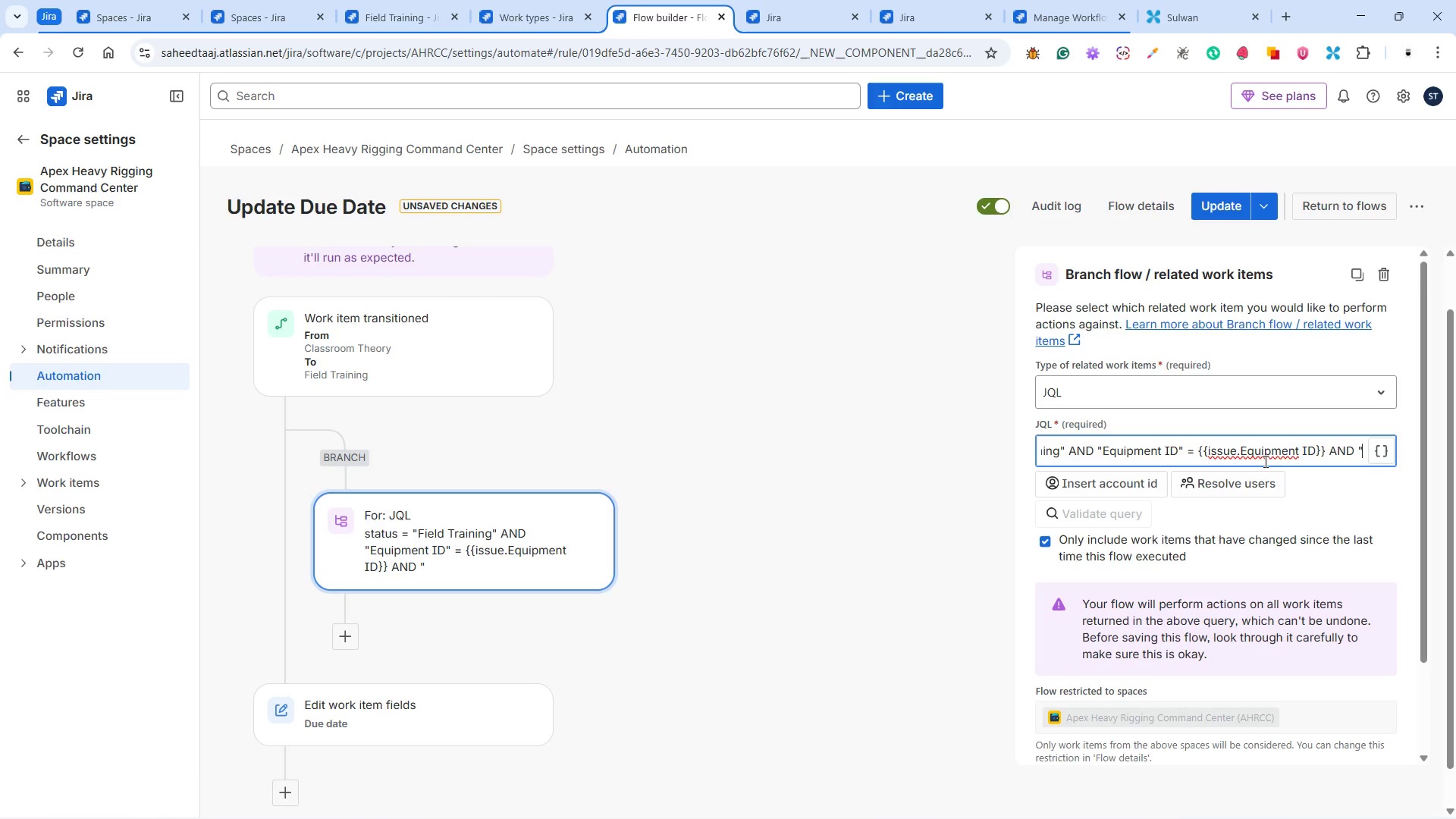 
key(Control+V)
 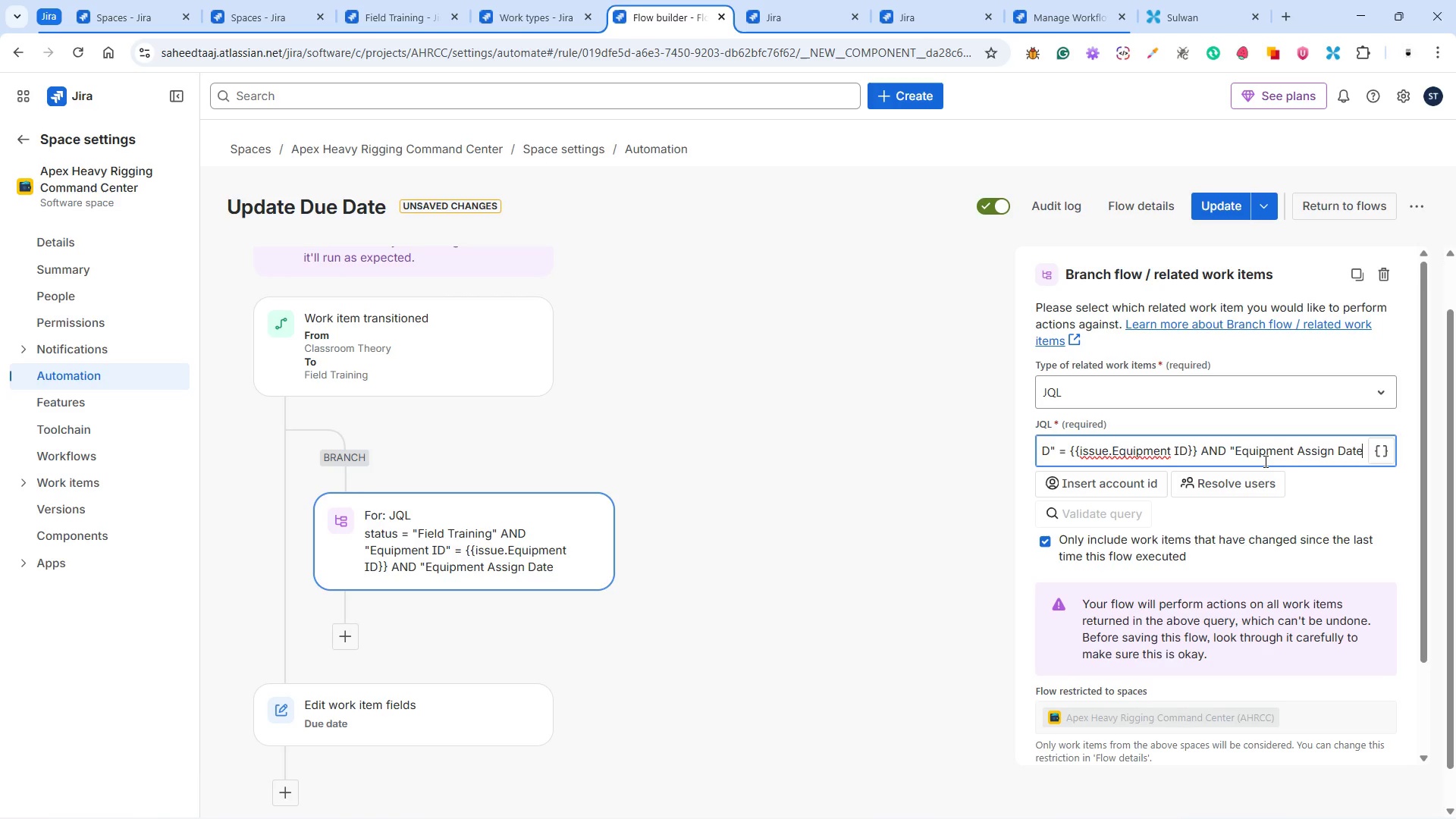 
key(Shift+Quote)
 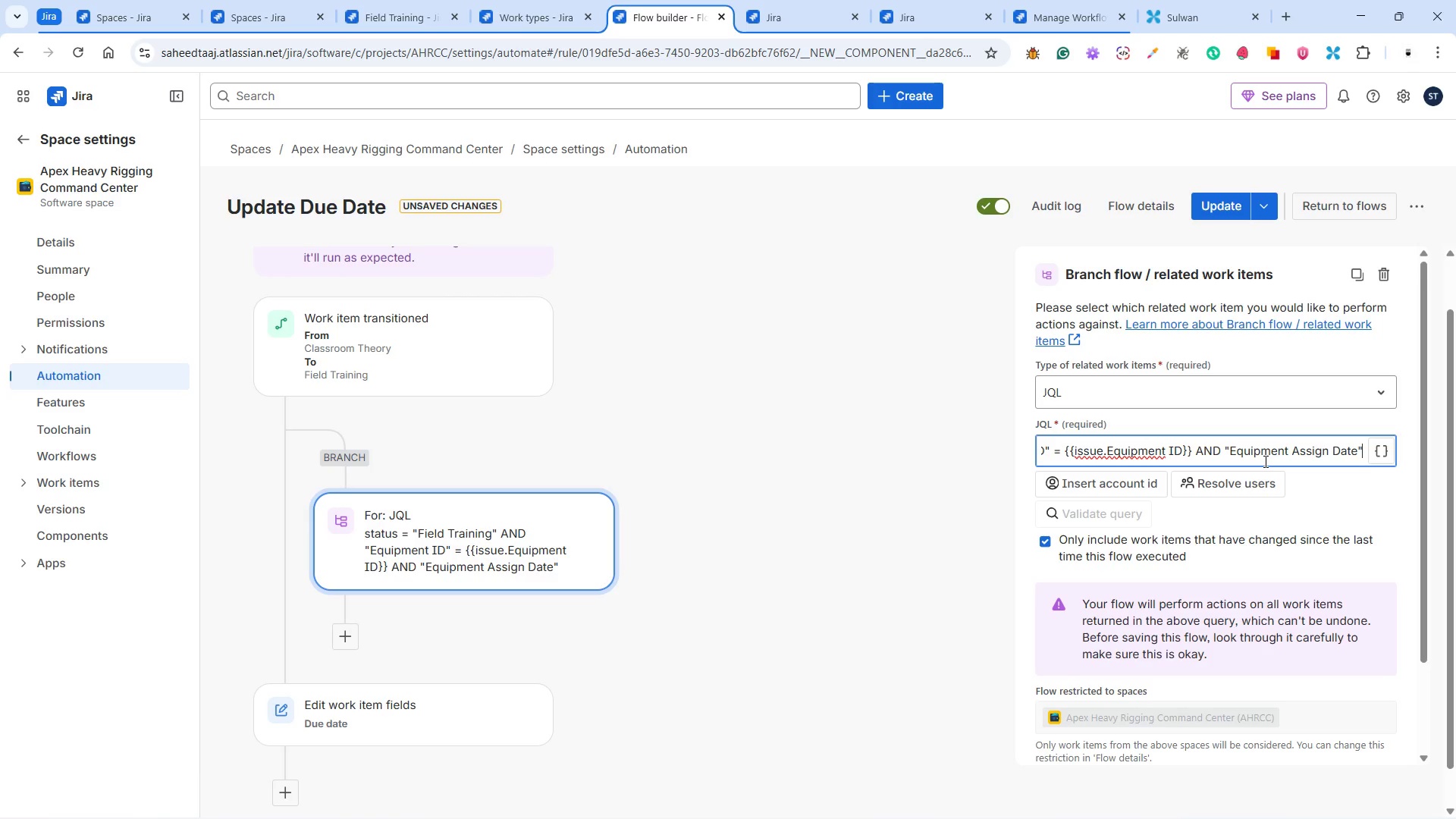 
key(Space)
 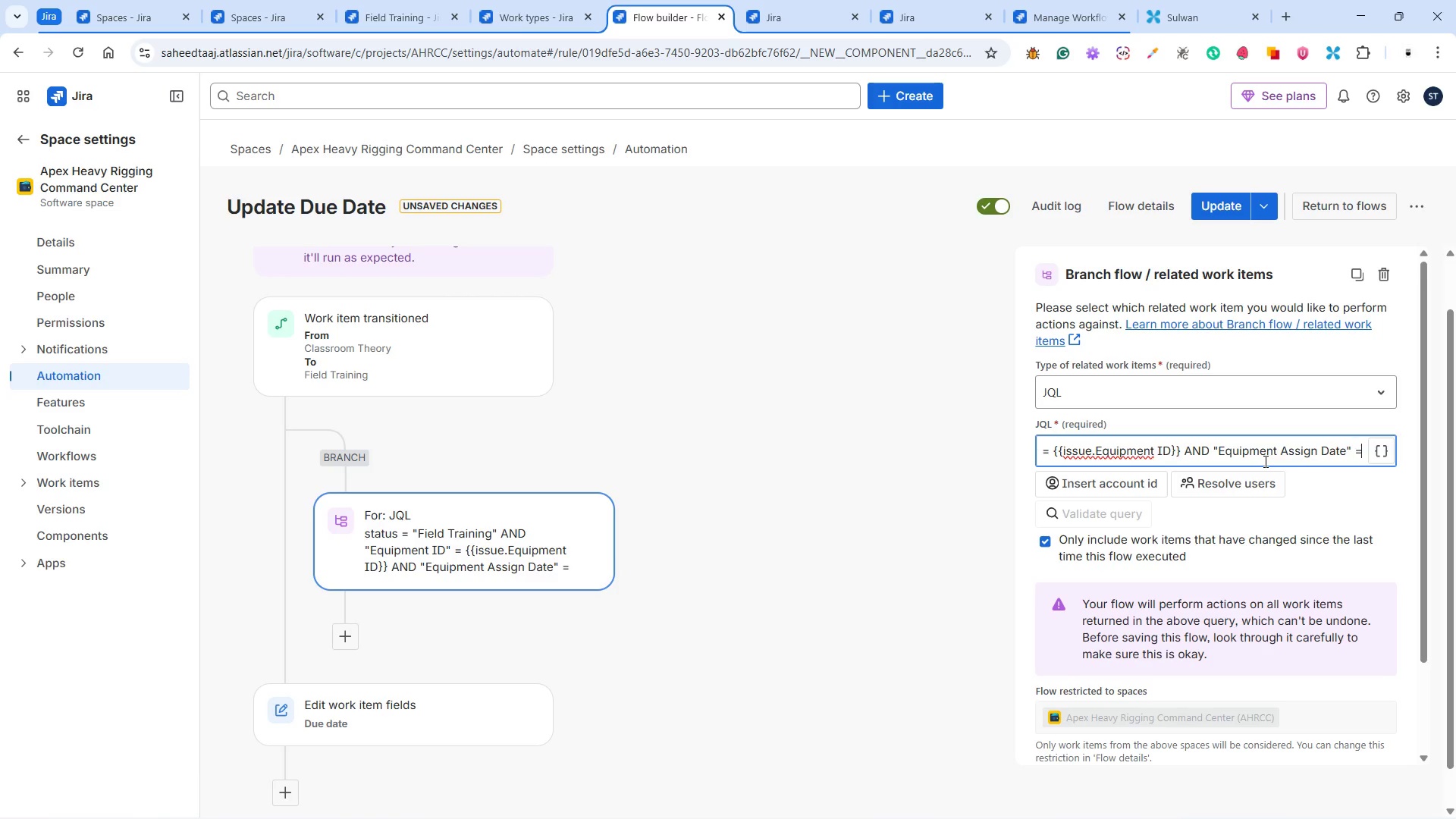 
key(Equal)
 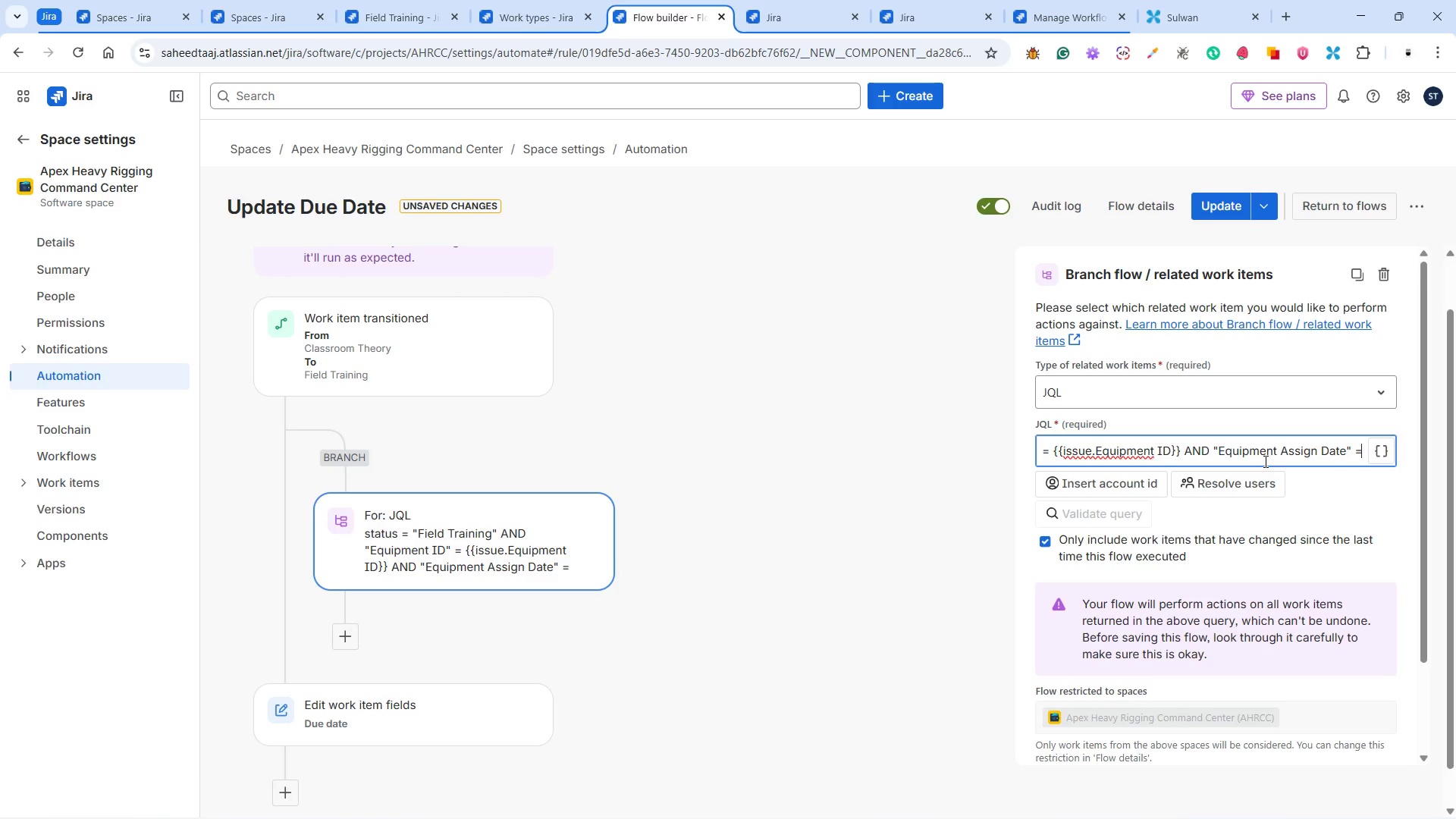 
key(Space)
 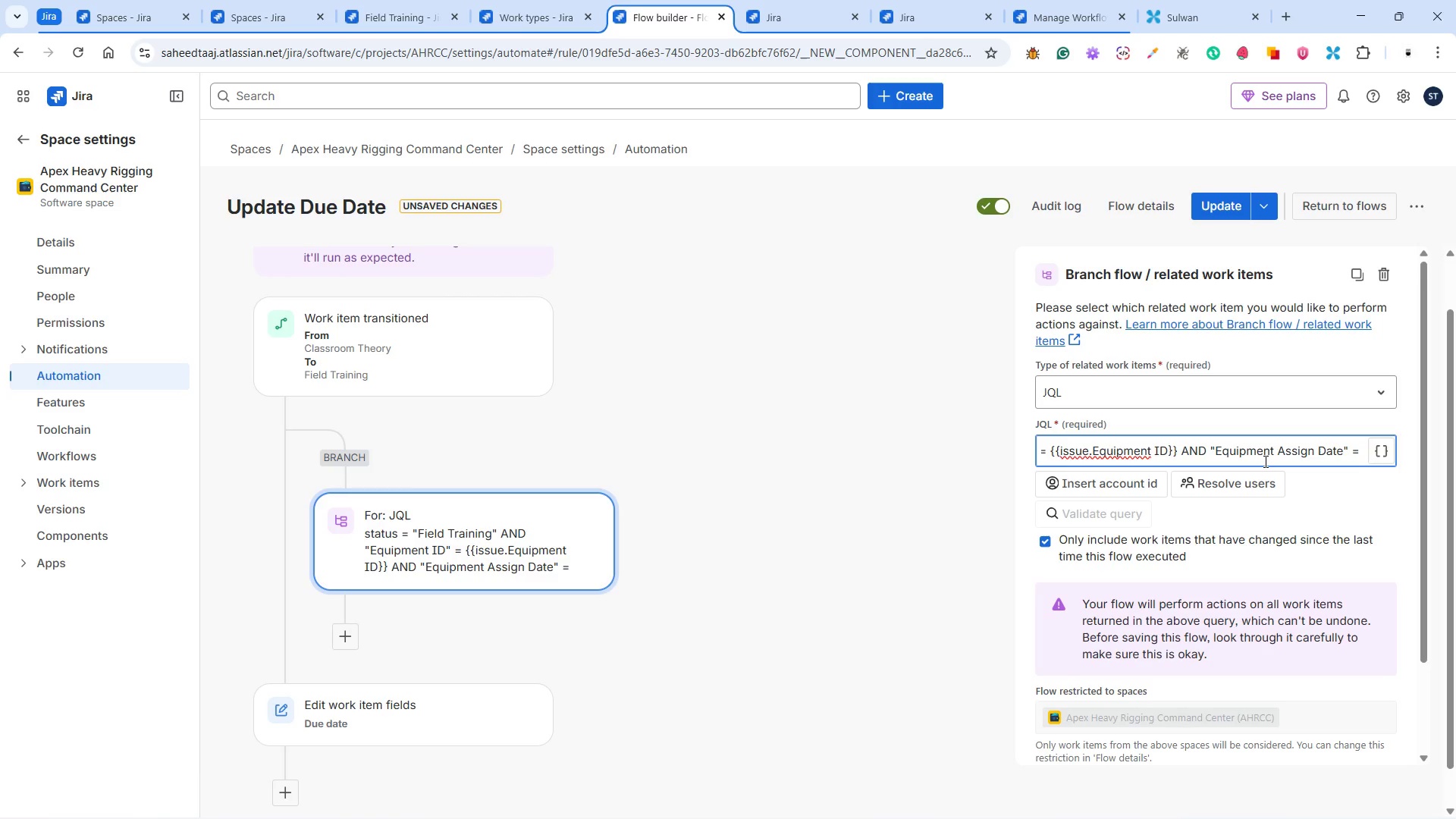 
hold_key(key=ShiftRight, duration=1.52)
 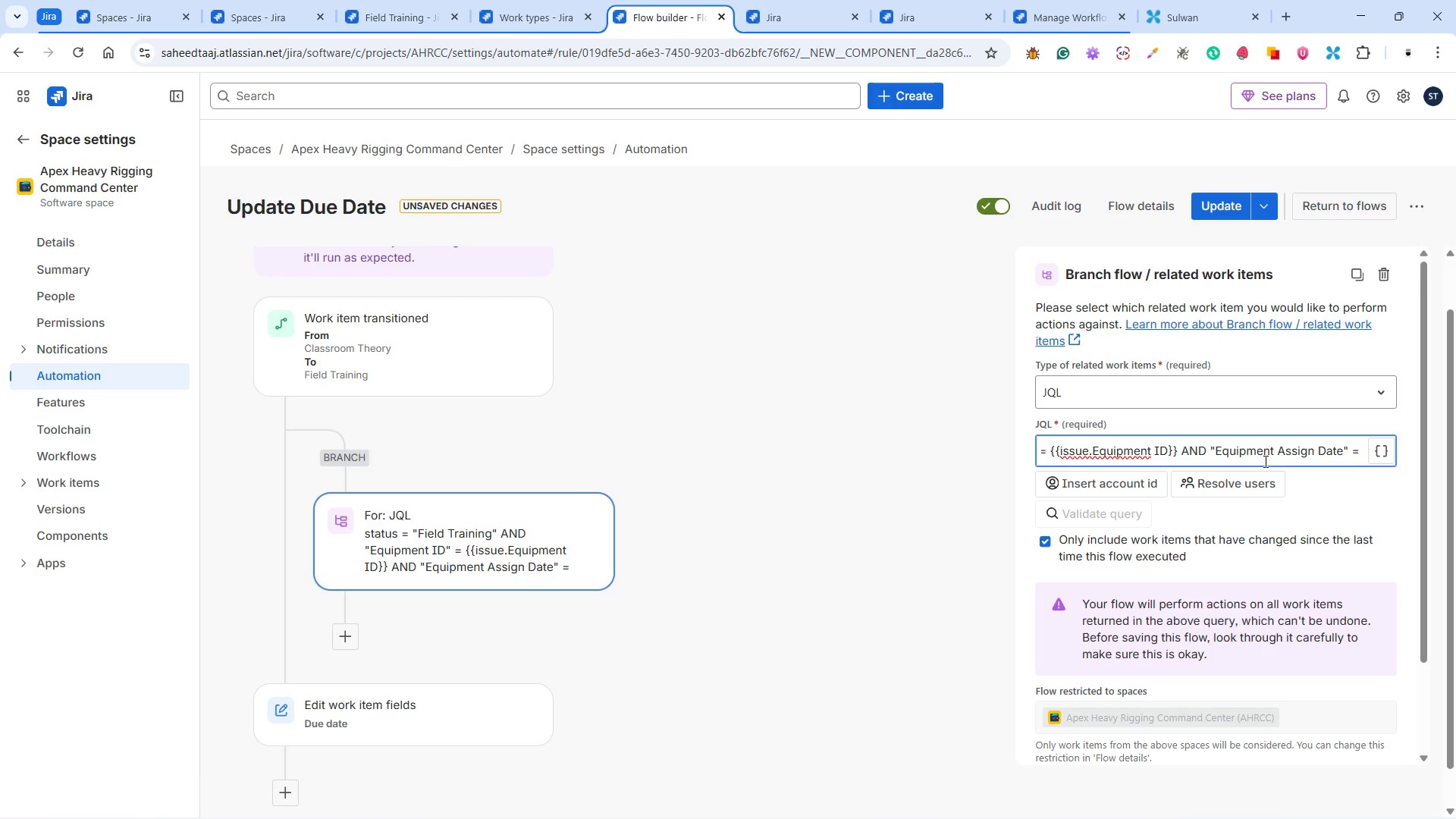 
key(Shift+BracketLeft)
 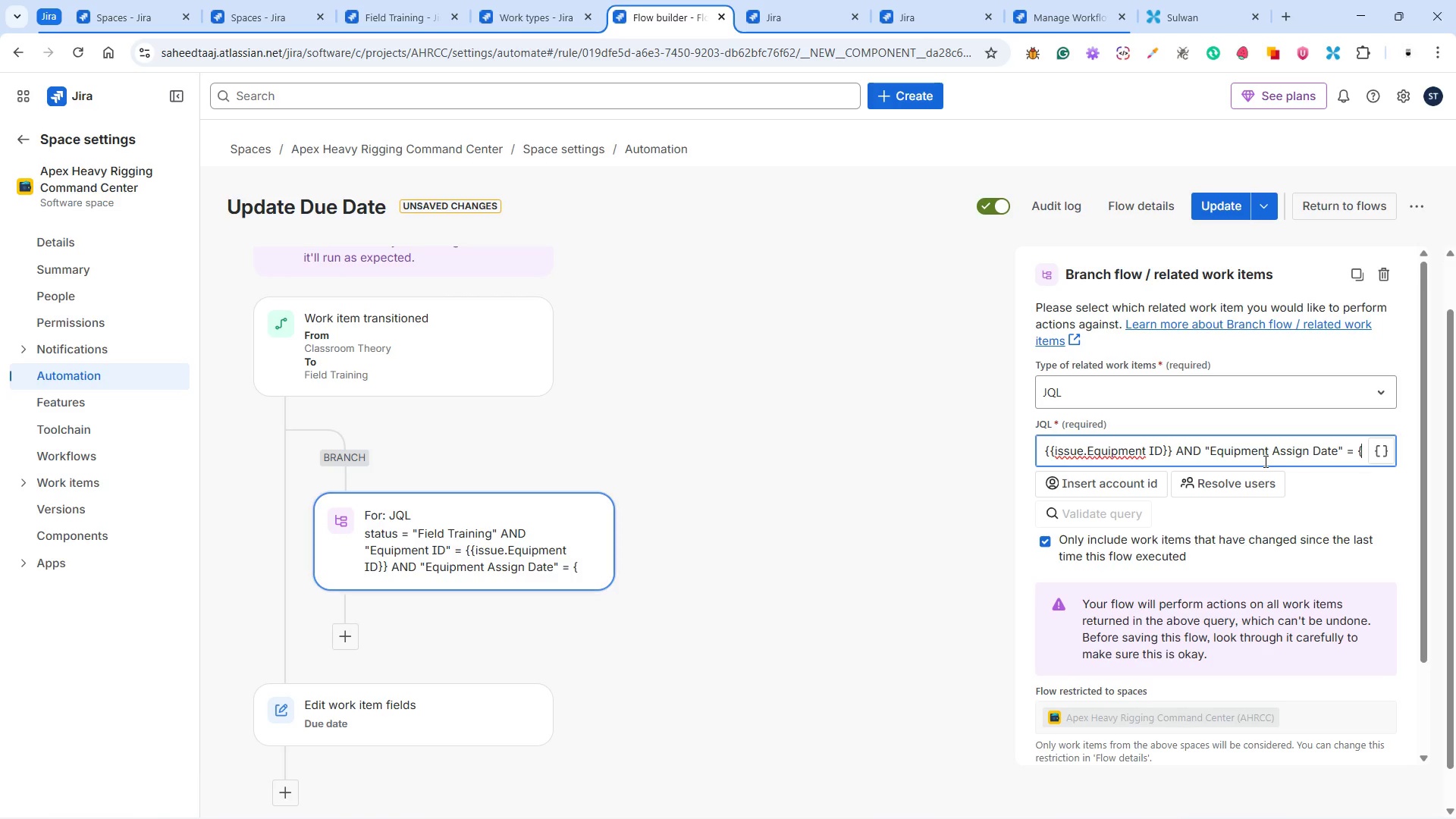 
key(Shift+BracketLeft)
 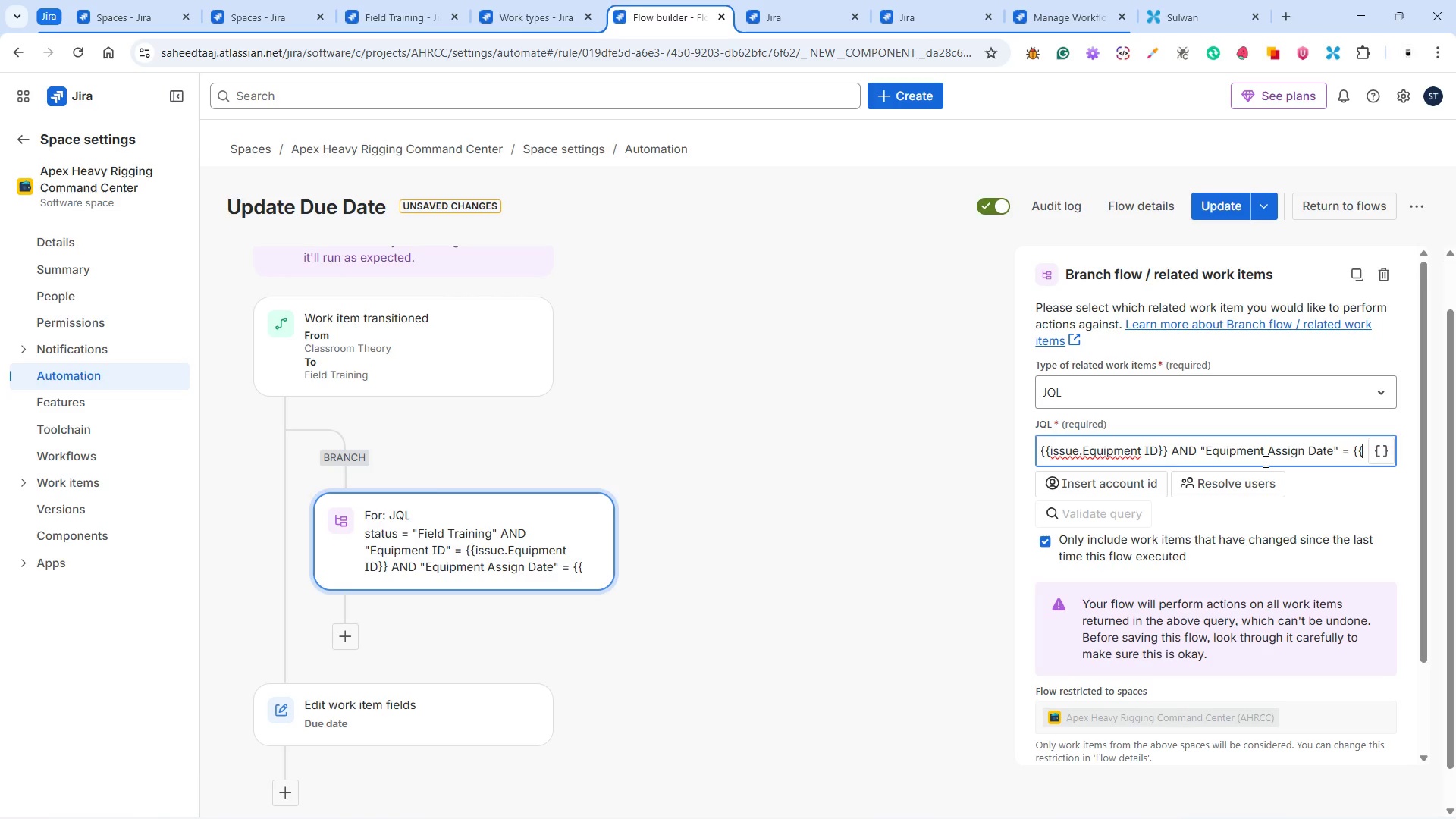 
key(Shift+BracketRight)
 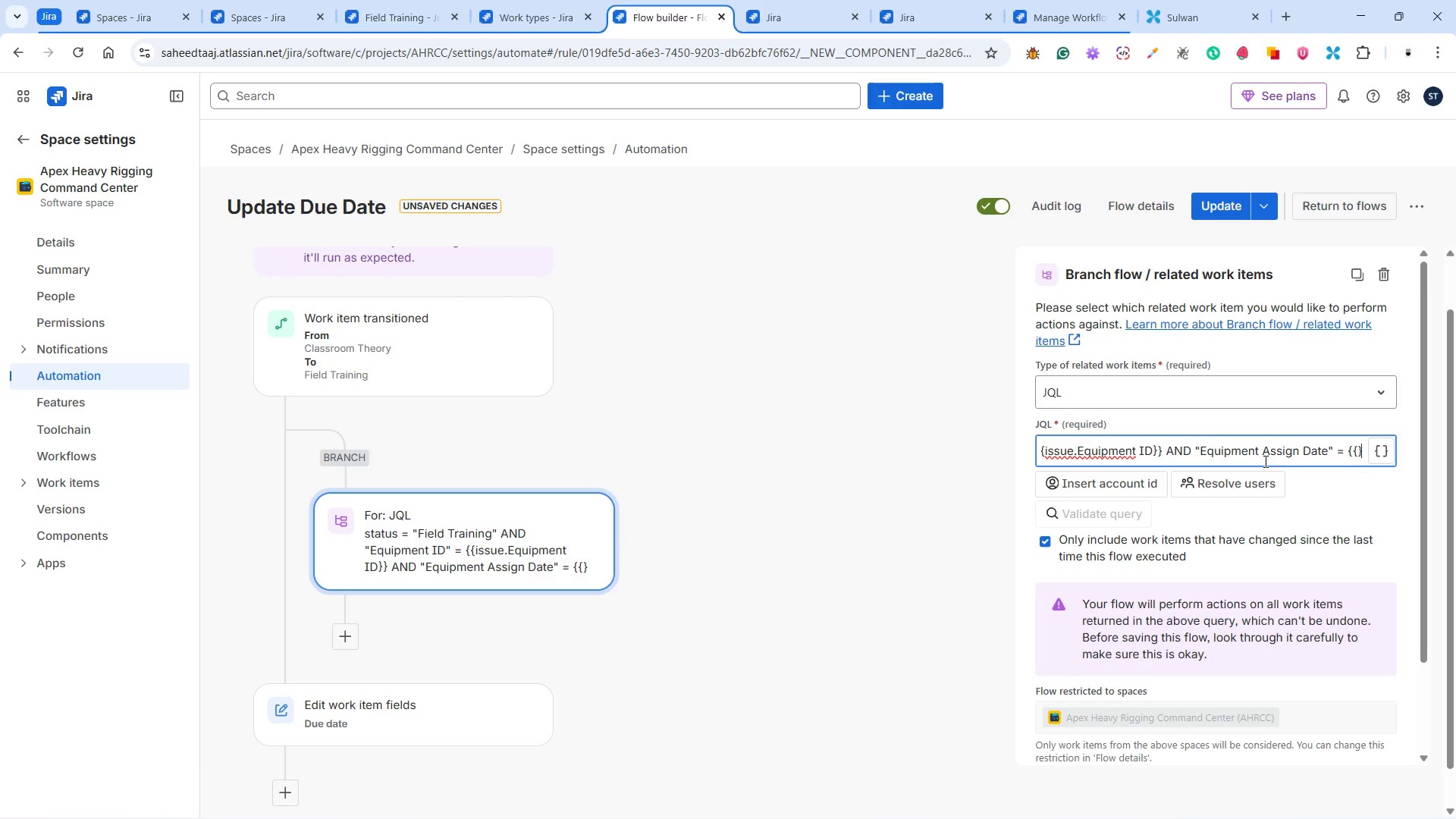 
key(Shift+BracketRight)
 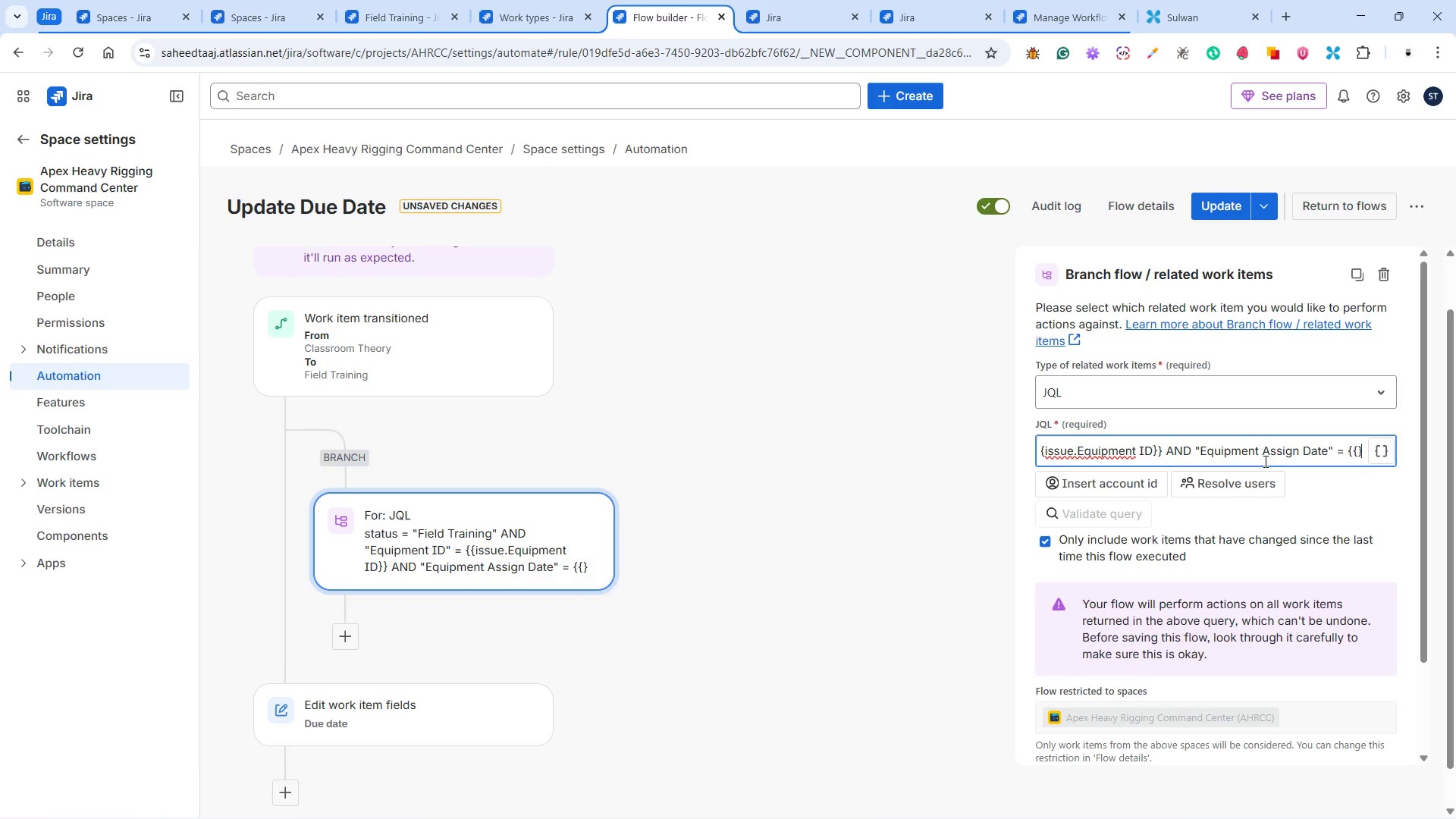 
key(ArrowLeft)
 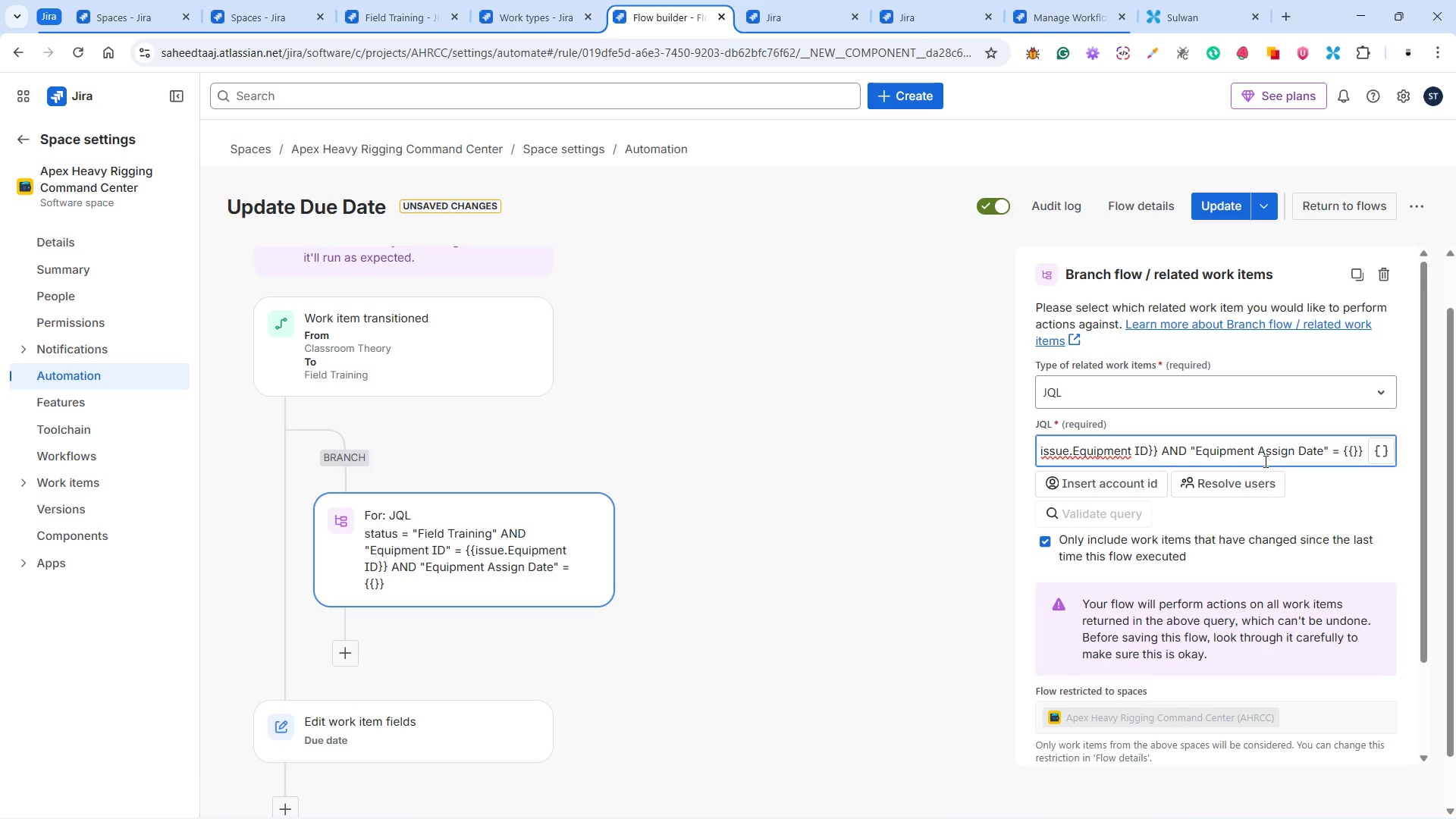 
key(ArrowLeft)
 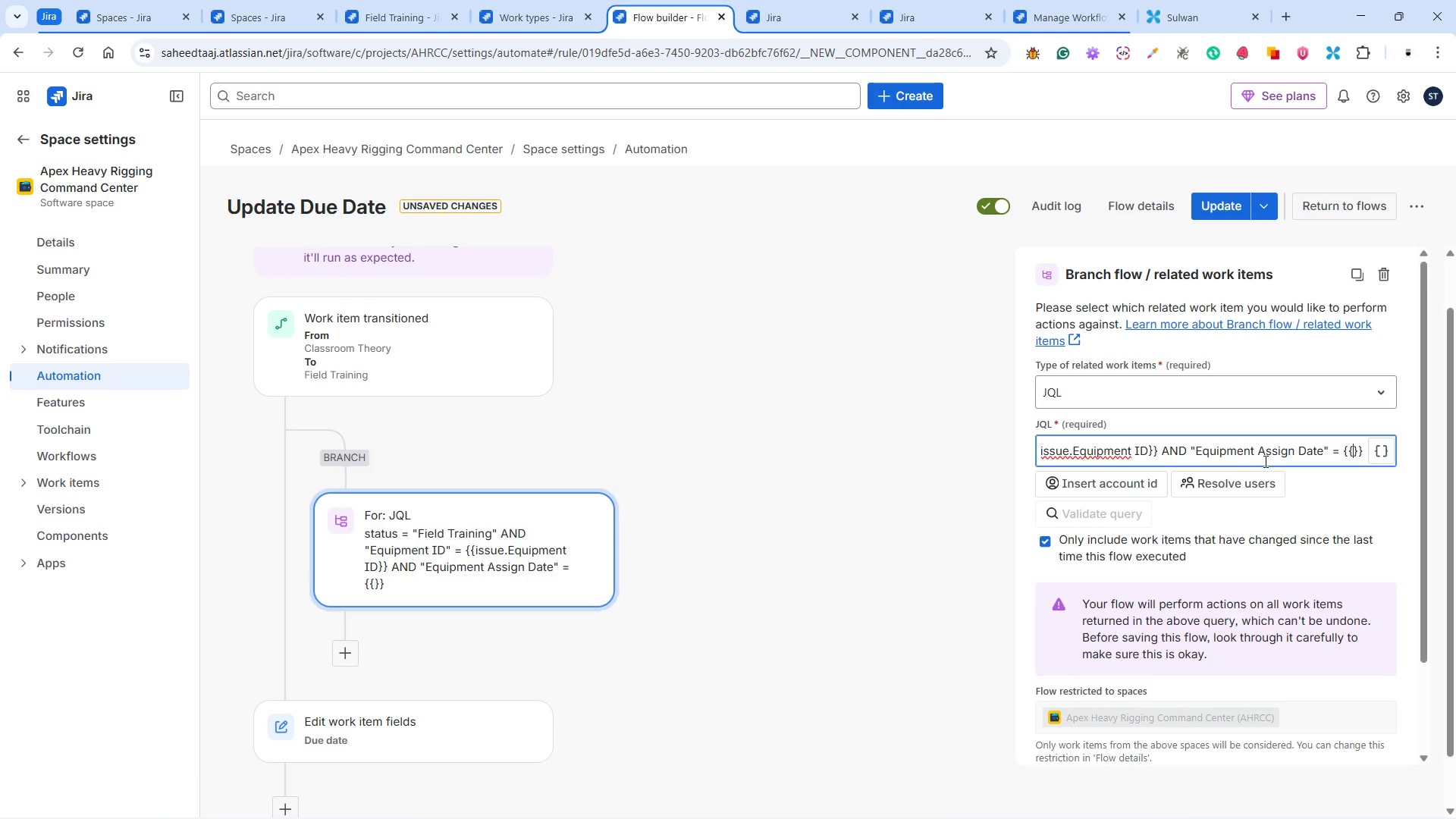 
type(issue.)
 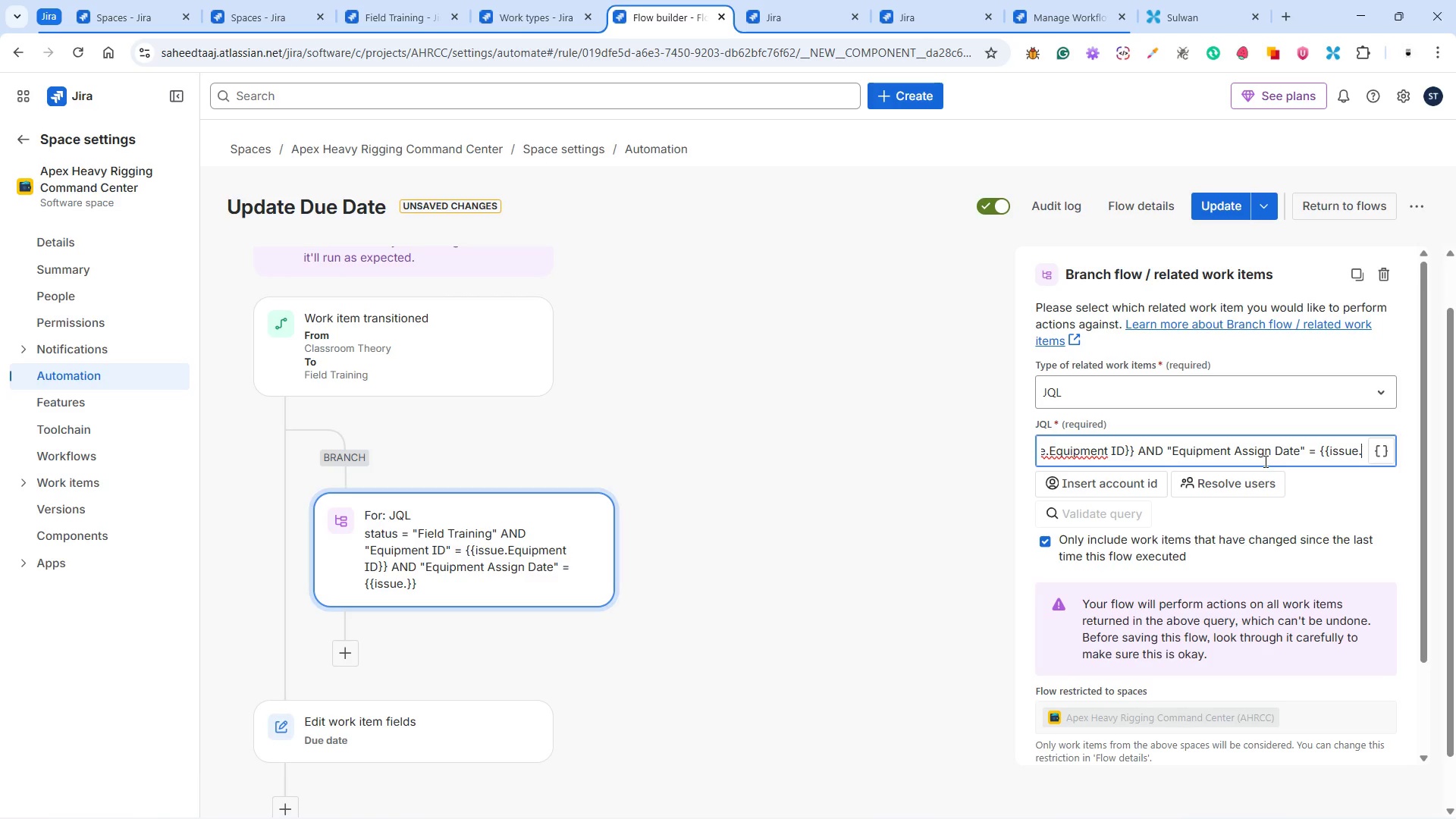 
key(Alt+AltLeft)
 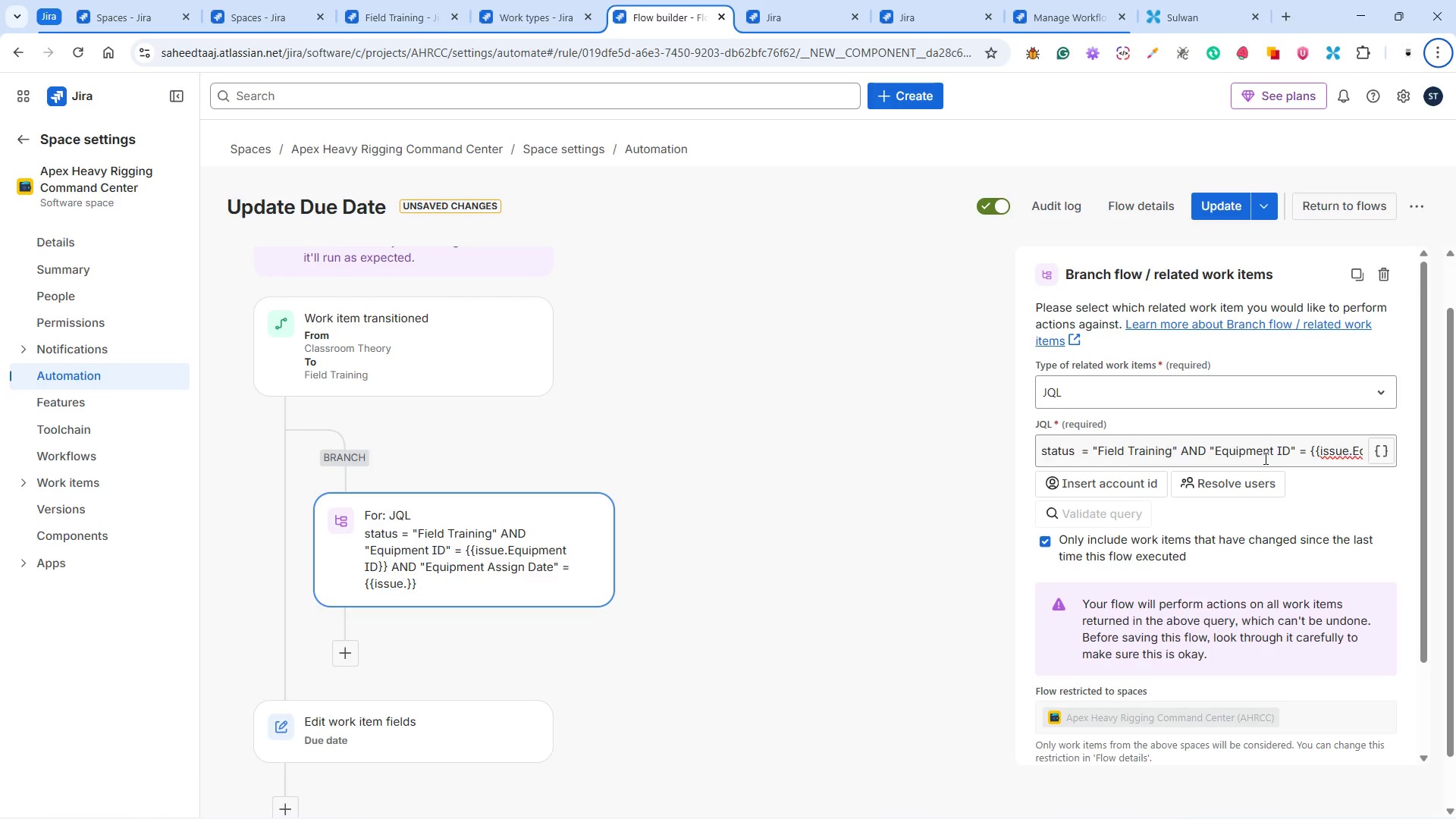 
wait(9.0)
 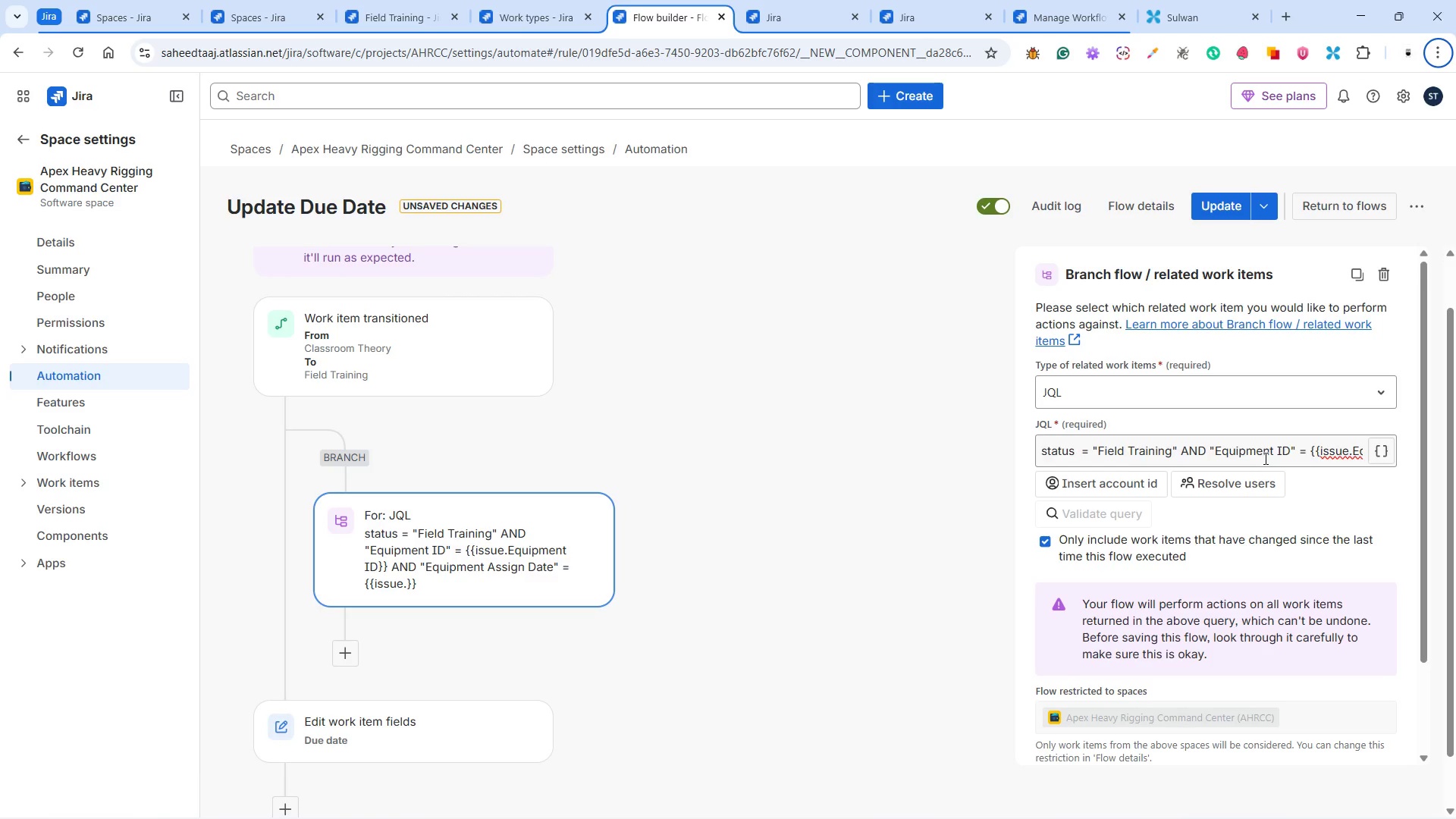 
left_click([1352, 450])
 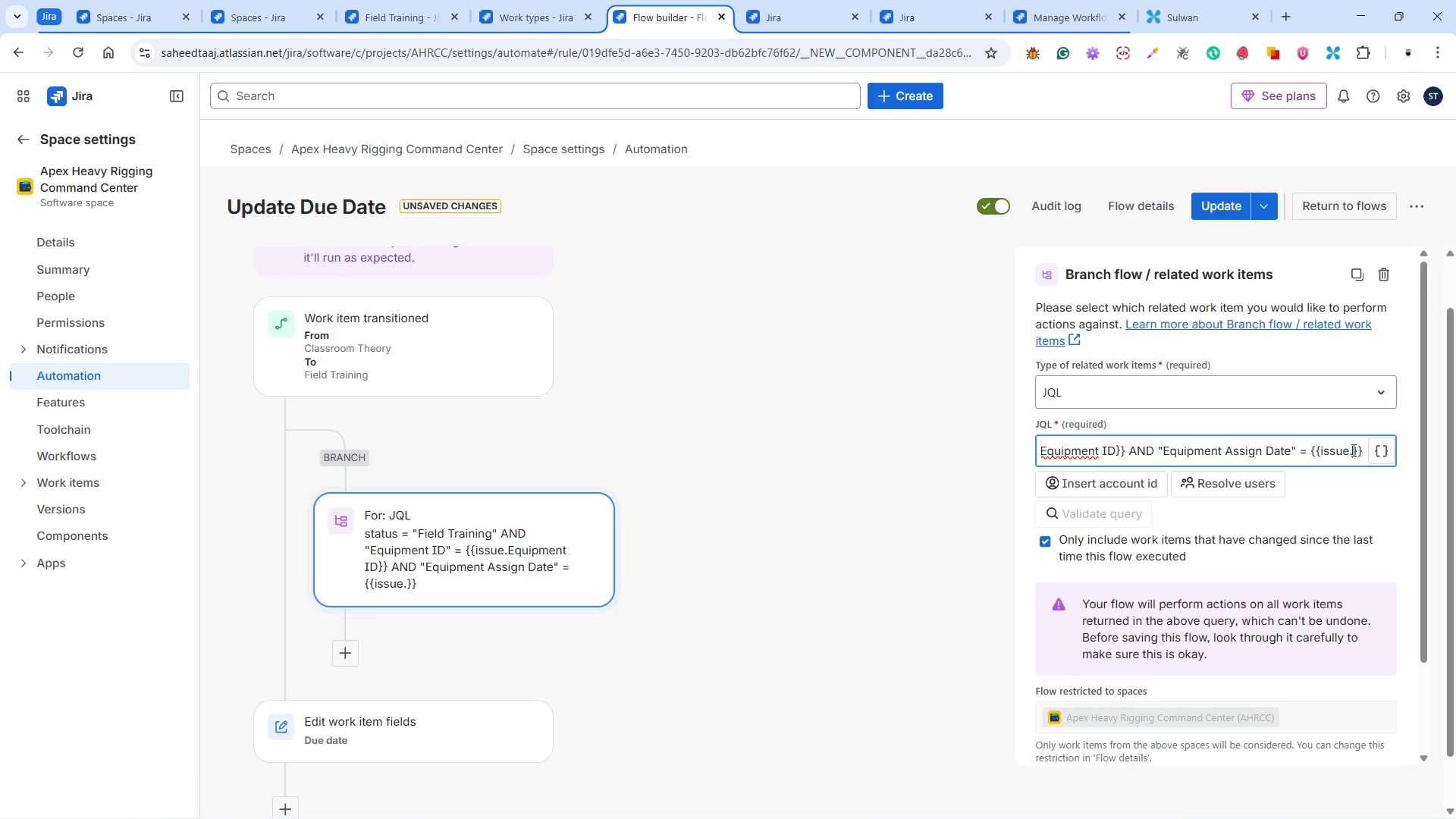 
key(Control+V)
 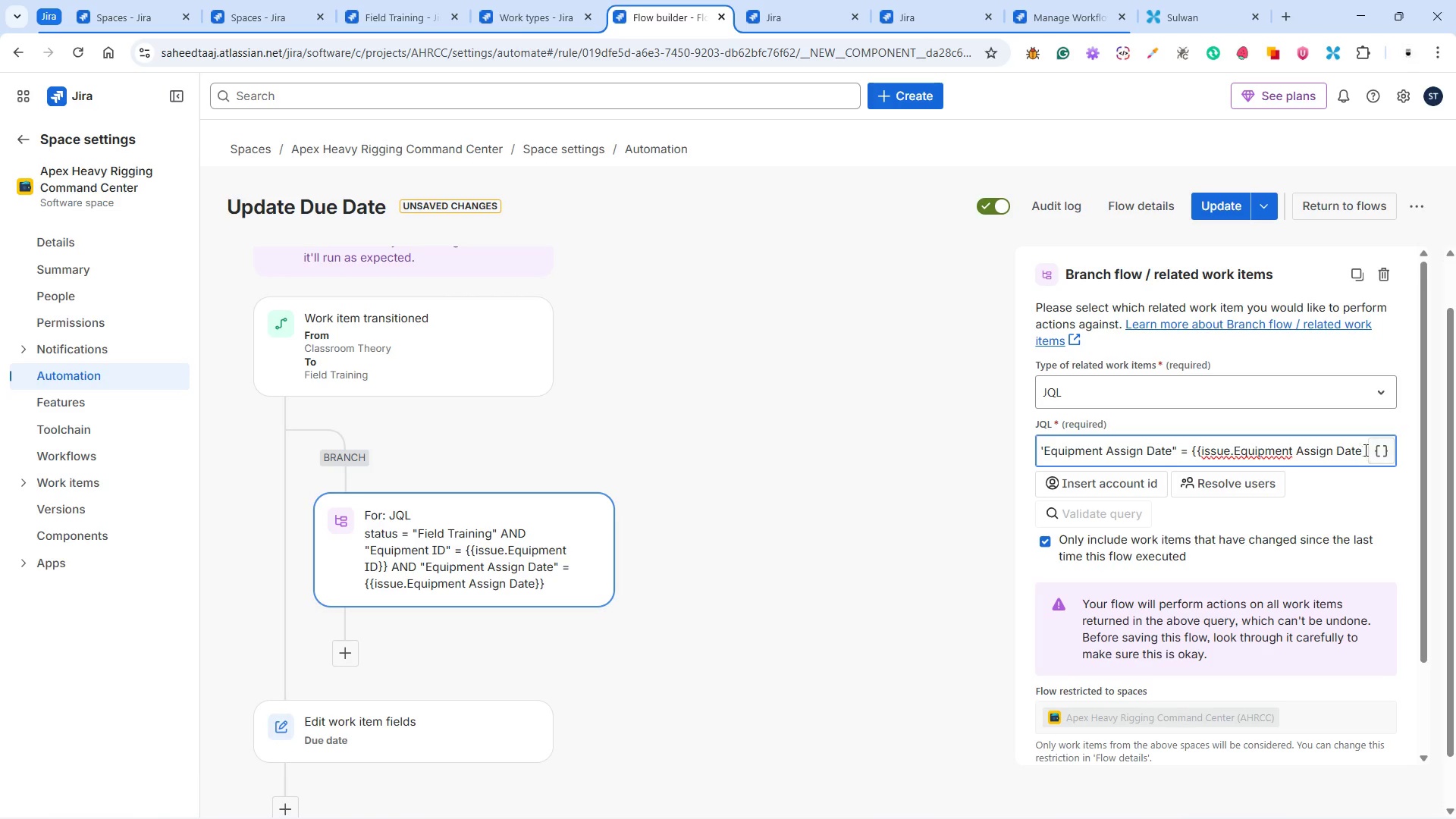 
key(ArrowRight)
 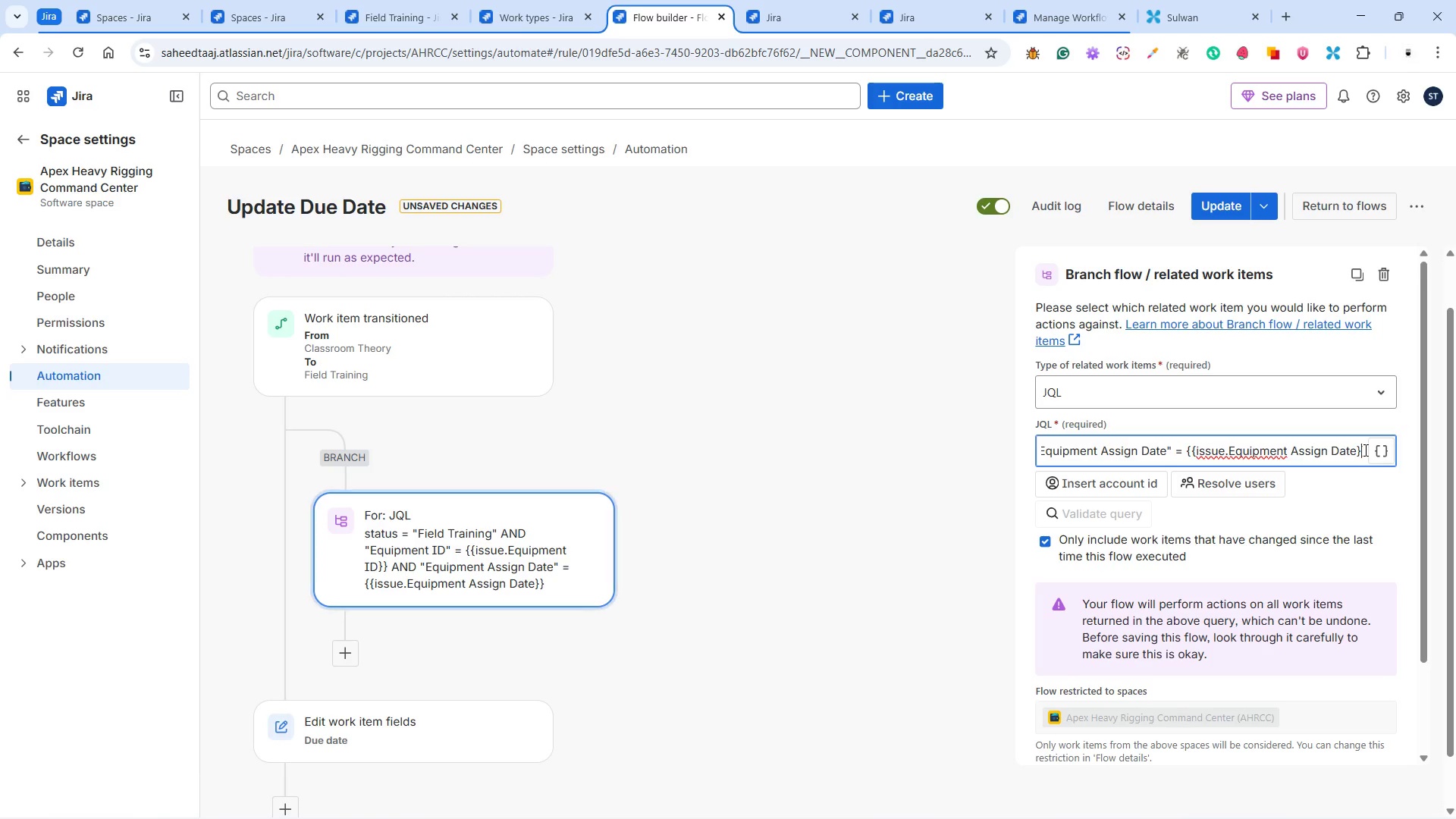 
key(ArrowRight)
 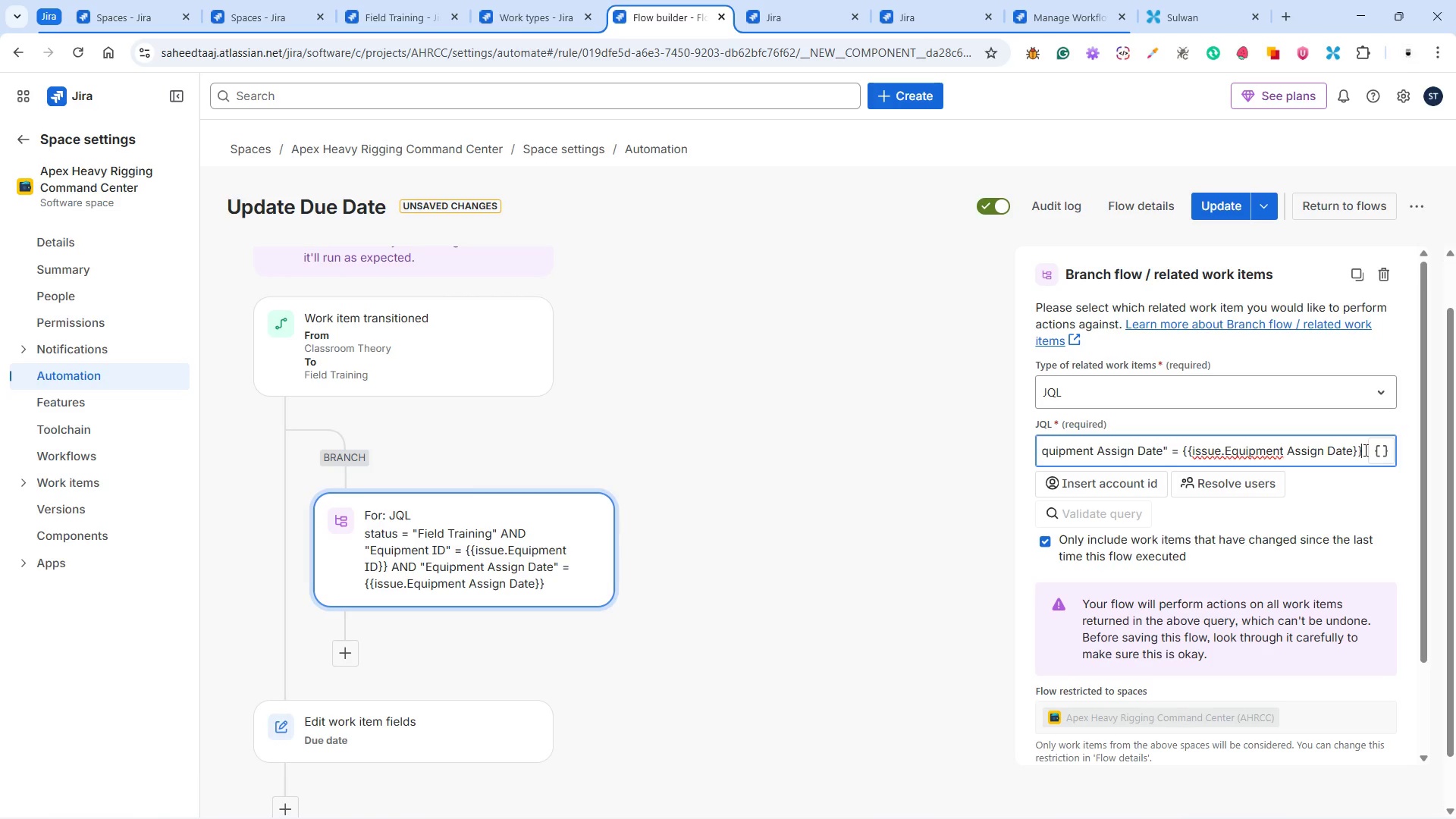 
key(ArrowRight)
 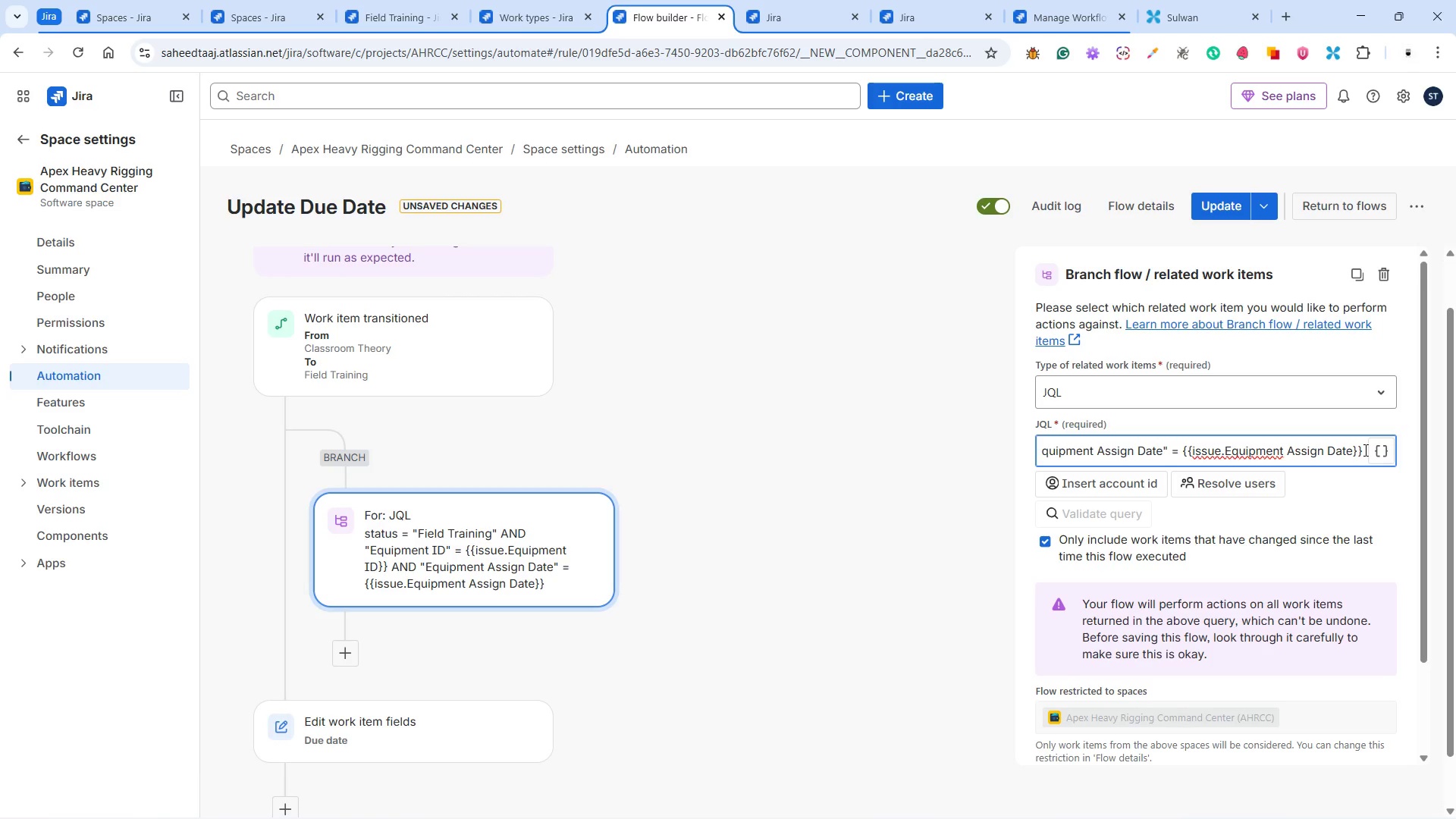 
type( AND key )
 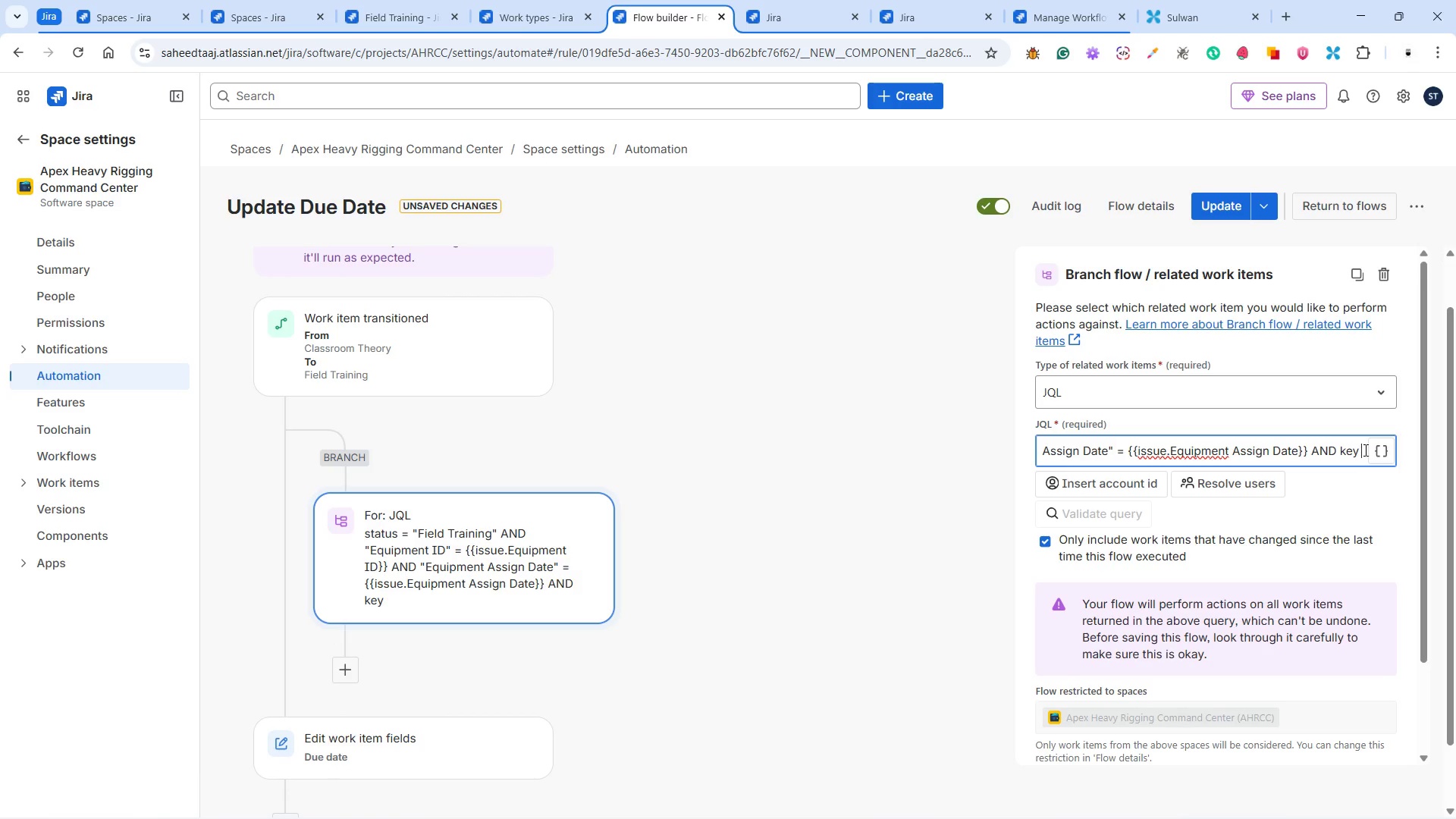 
wait(5.97)
 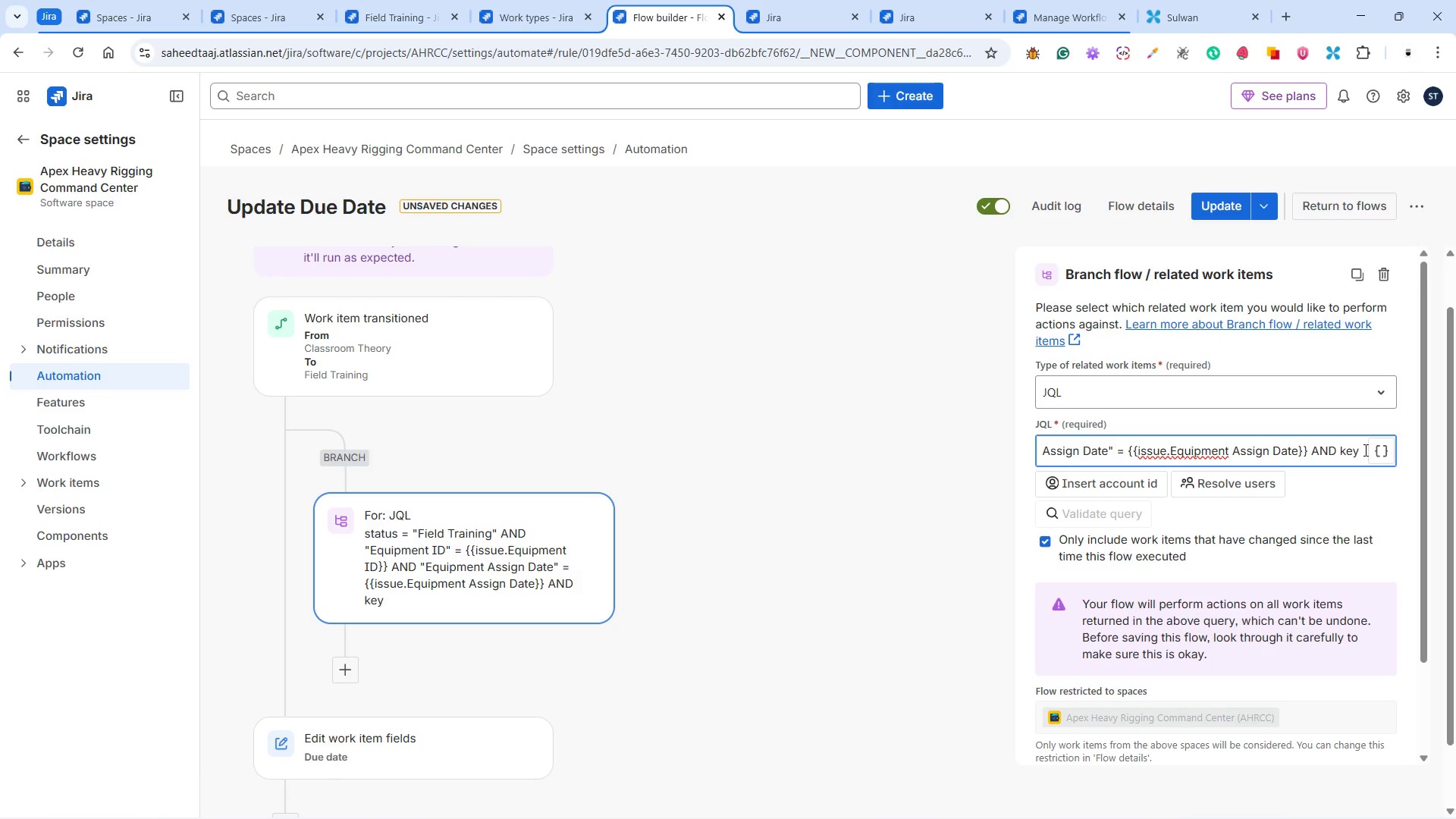 
key(Shift+1)
 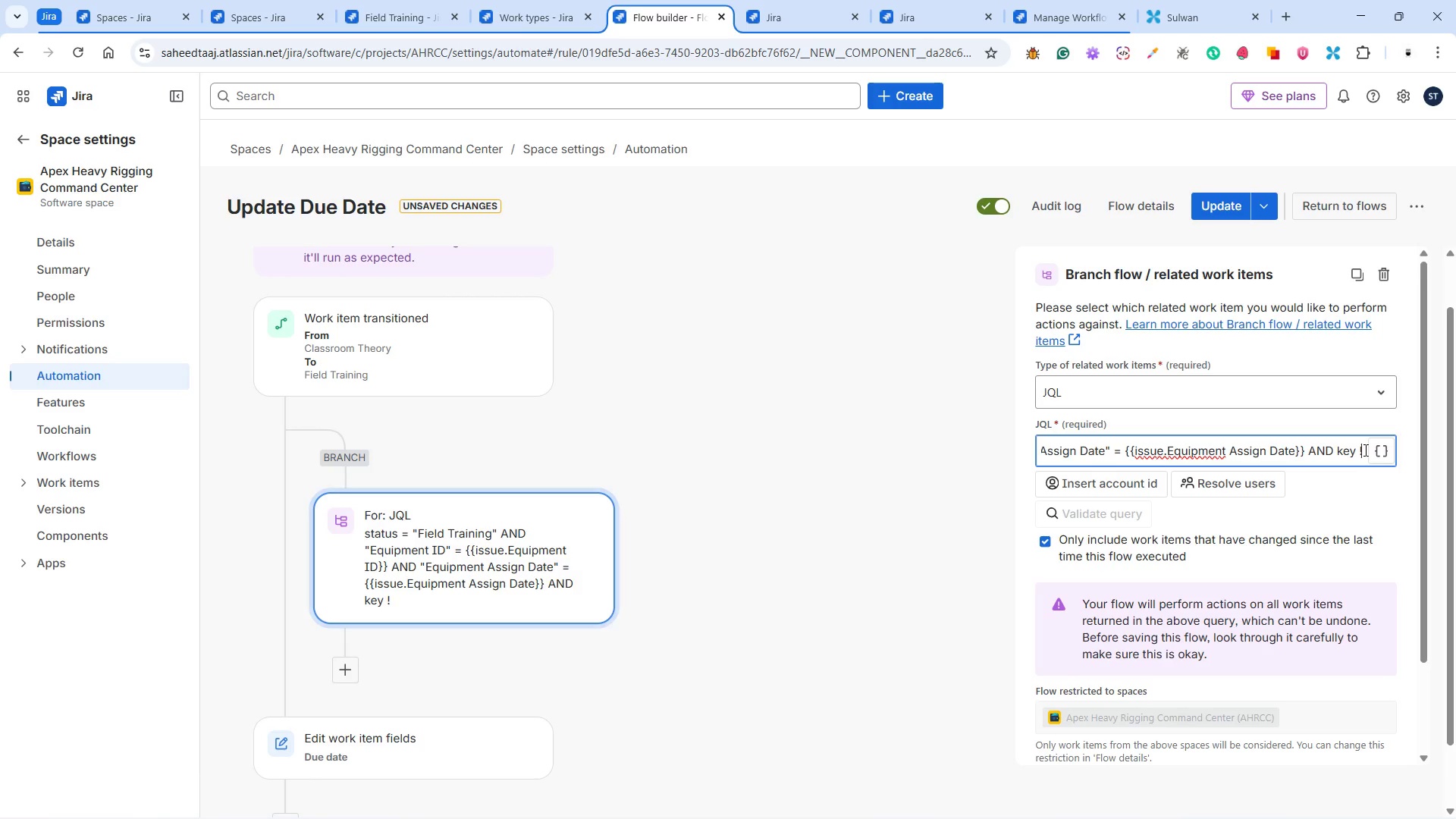 
key(Equal)
 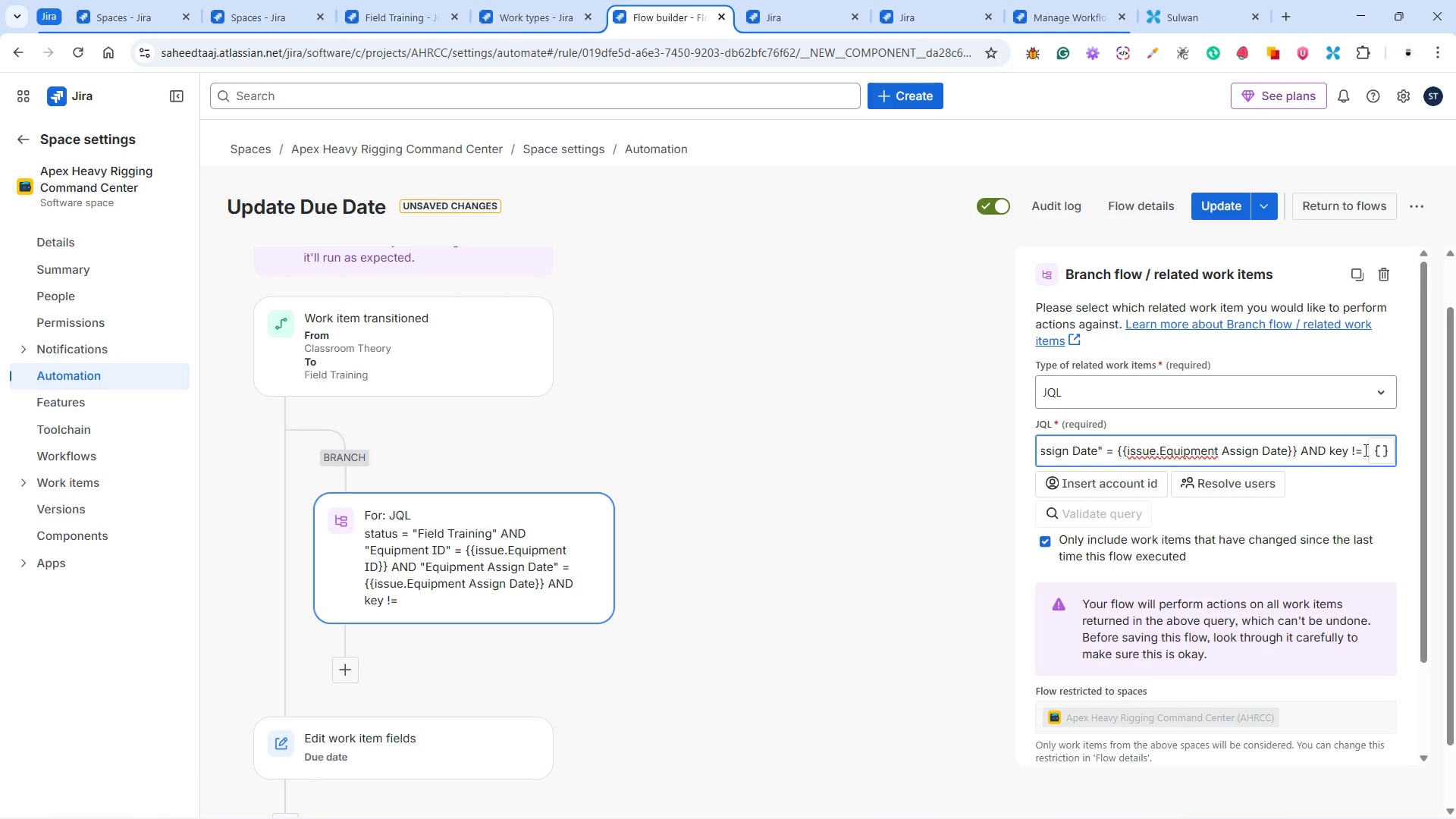 
key(Shift+BracketLeft)
 